 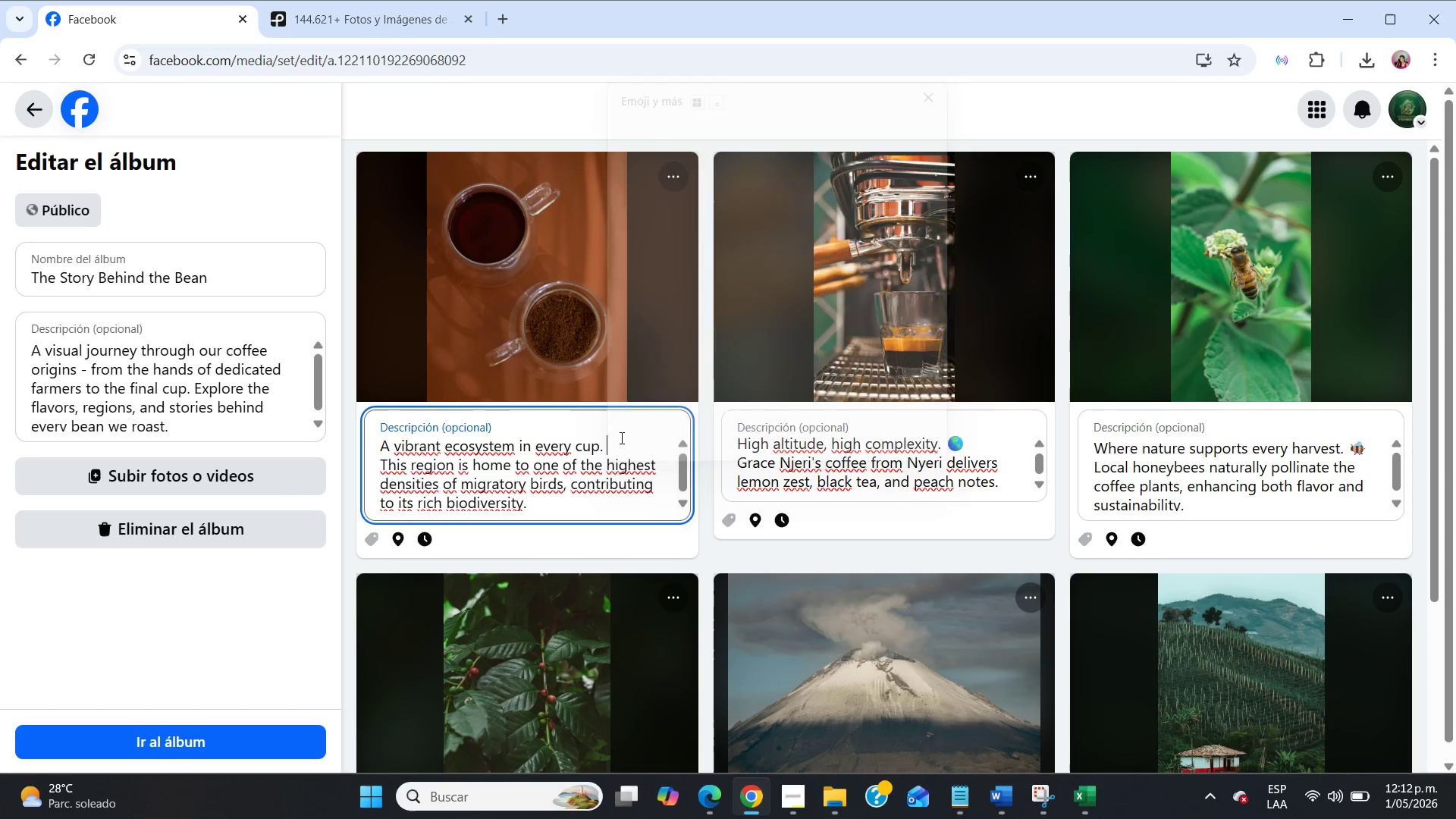 
key(Meta+Period)
 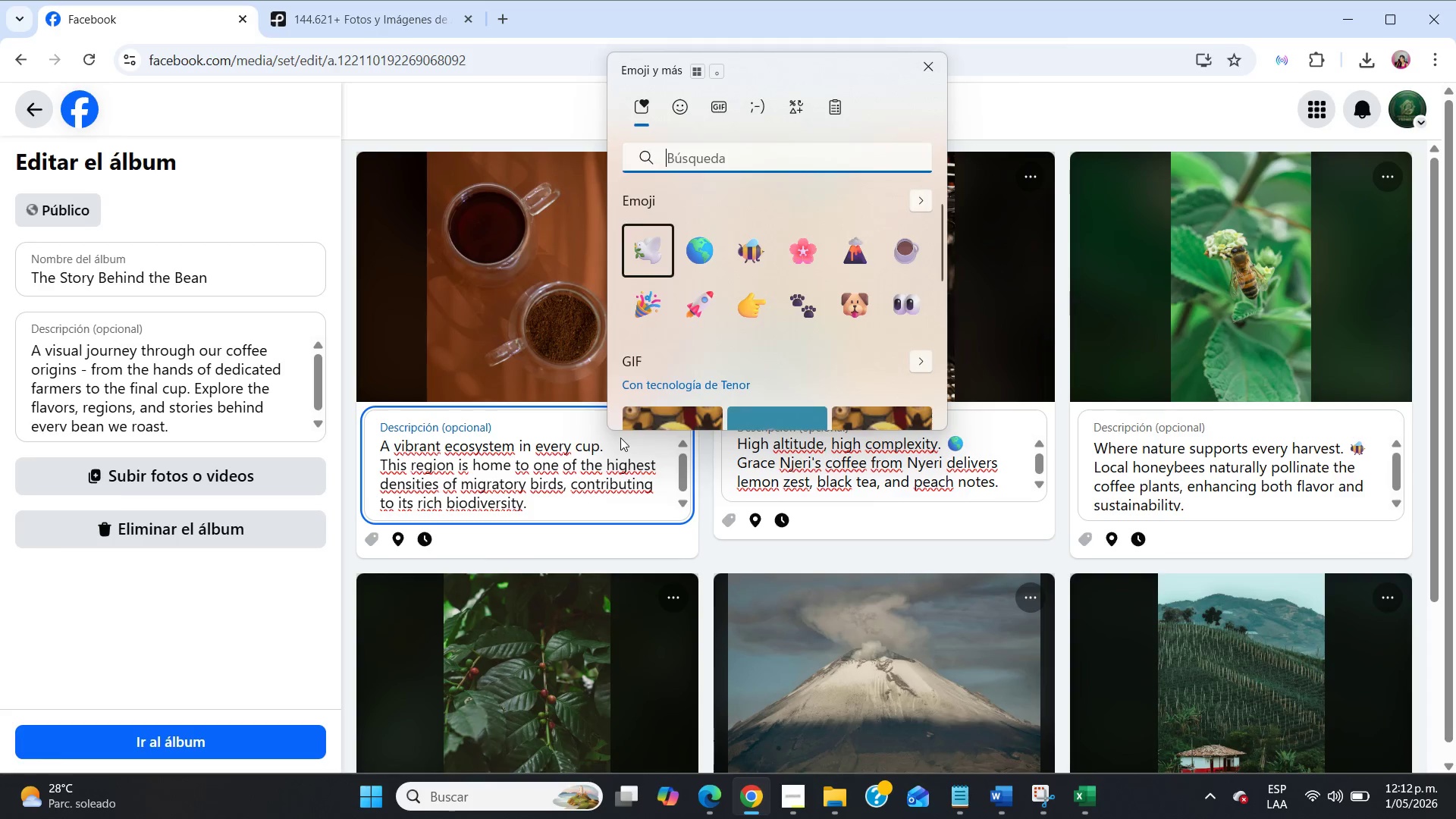 
type(p;ajaro)
 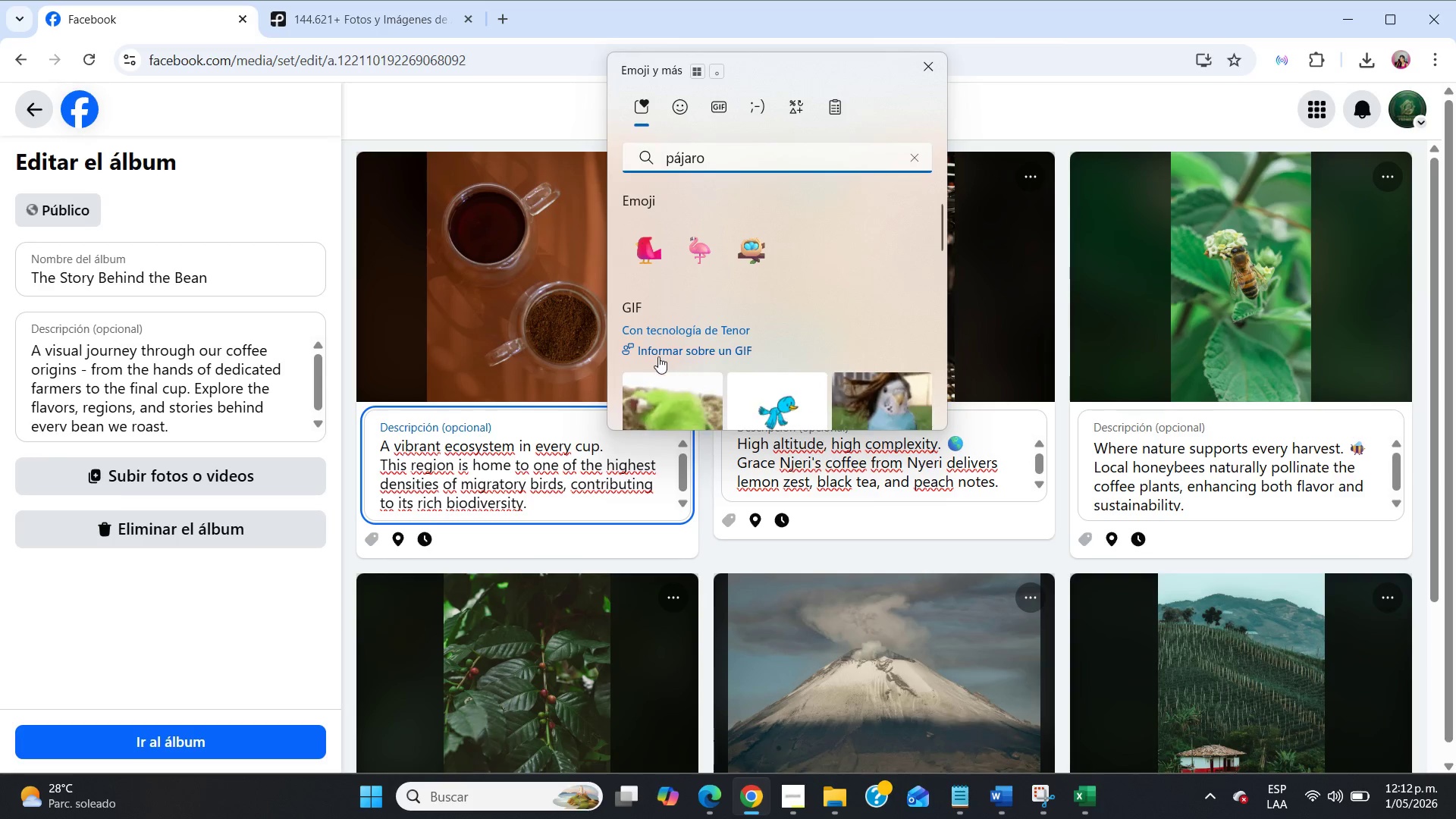 
left_click([639, 241])
 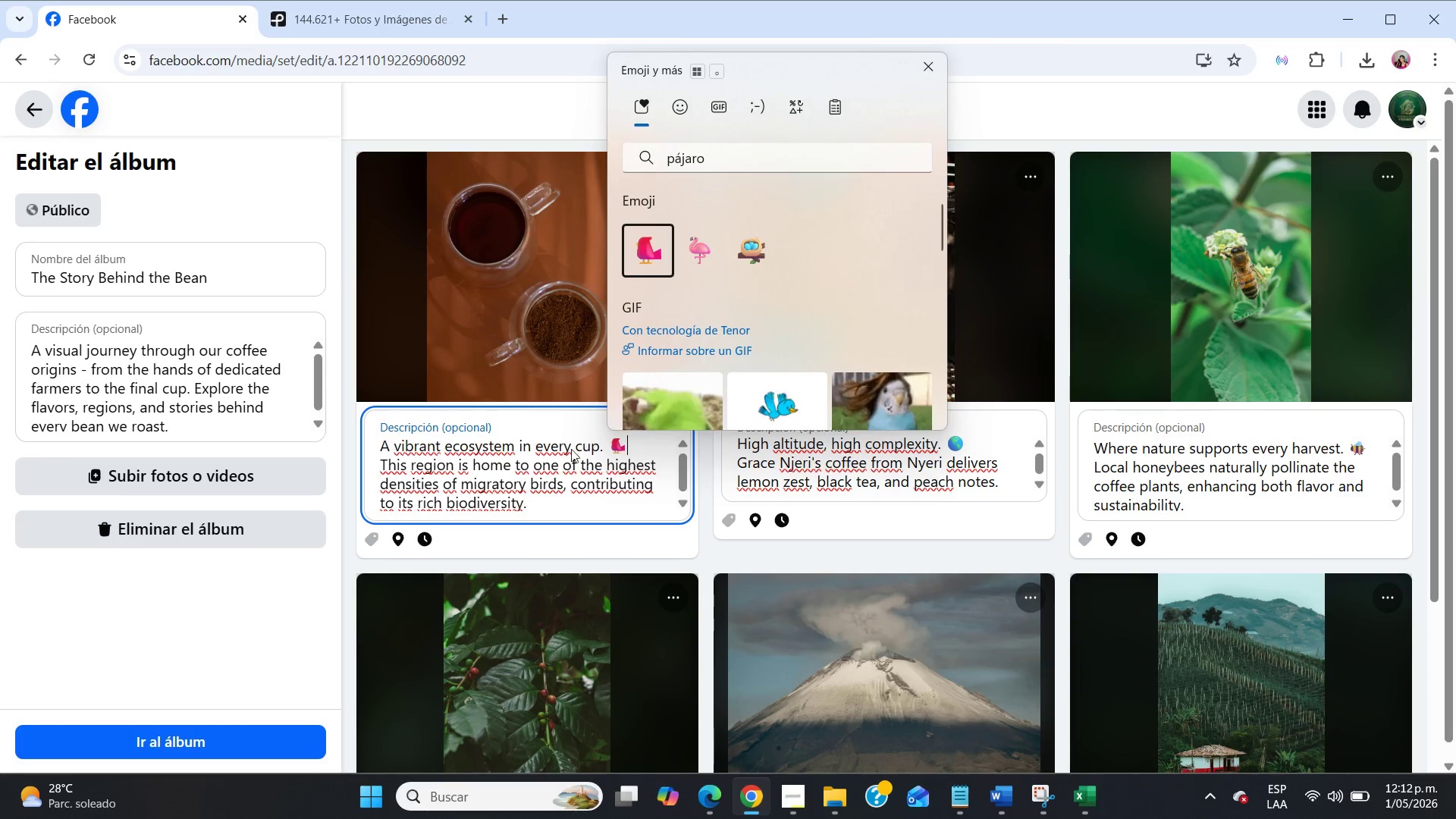 
left_click([547, 484])
 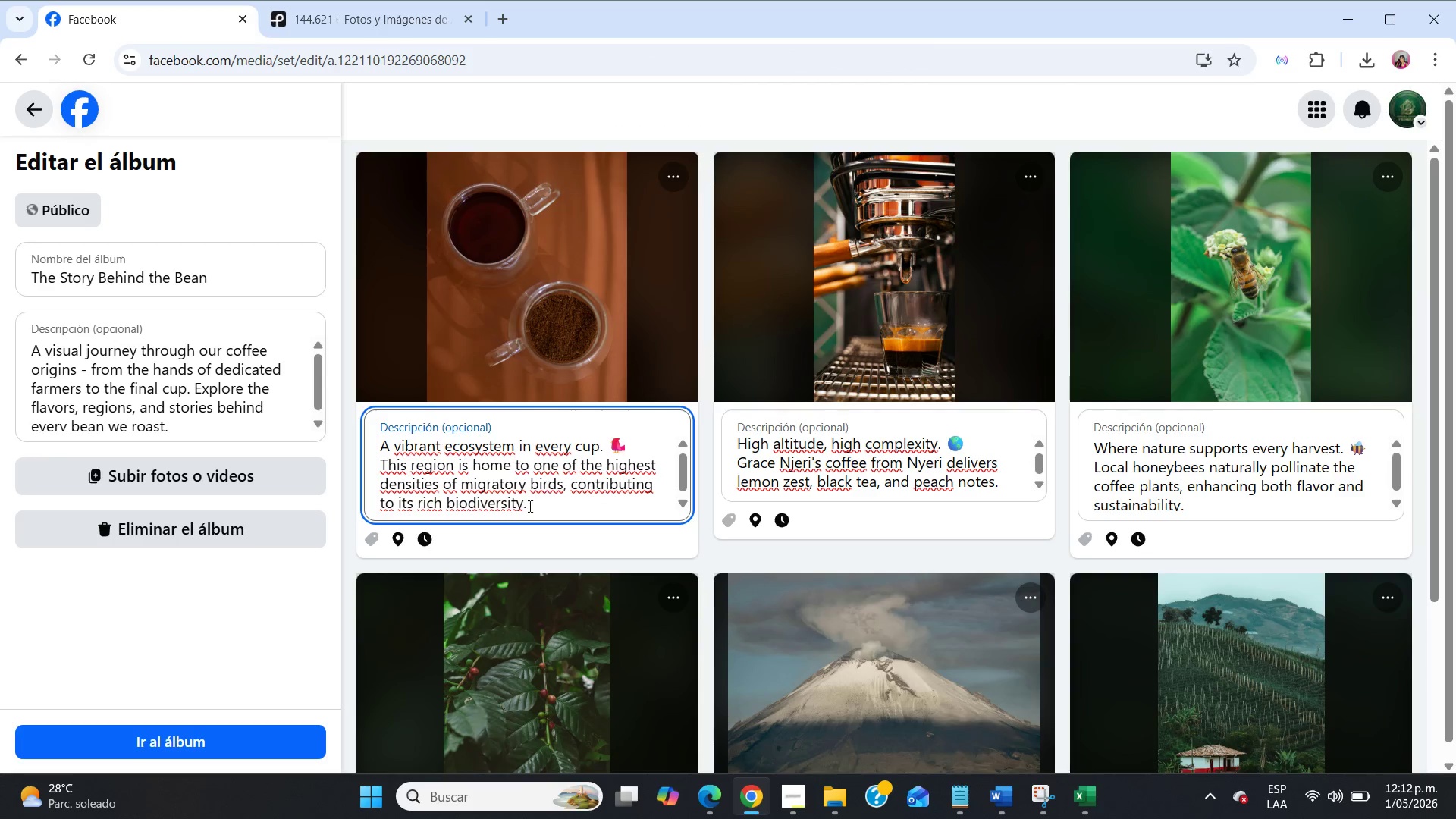 
scroll: coordinate [513, 516], scroll_direction: down, amount: 6.0
 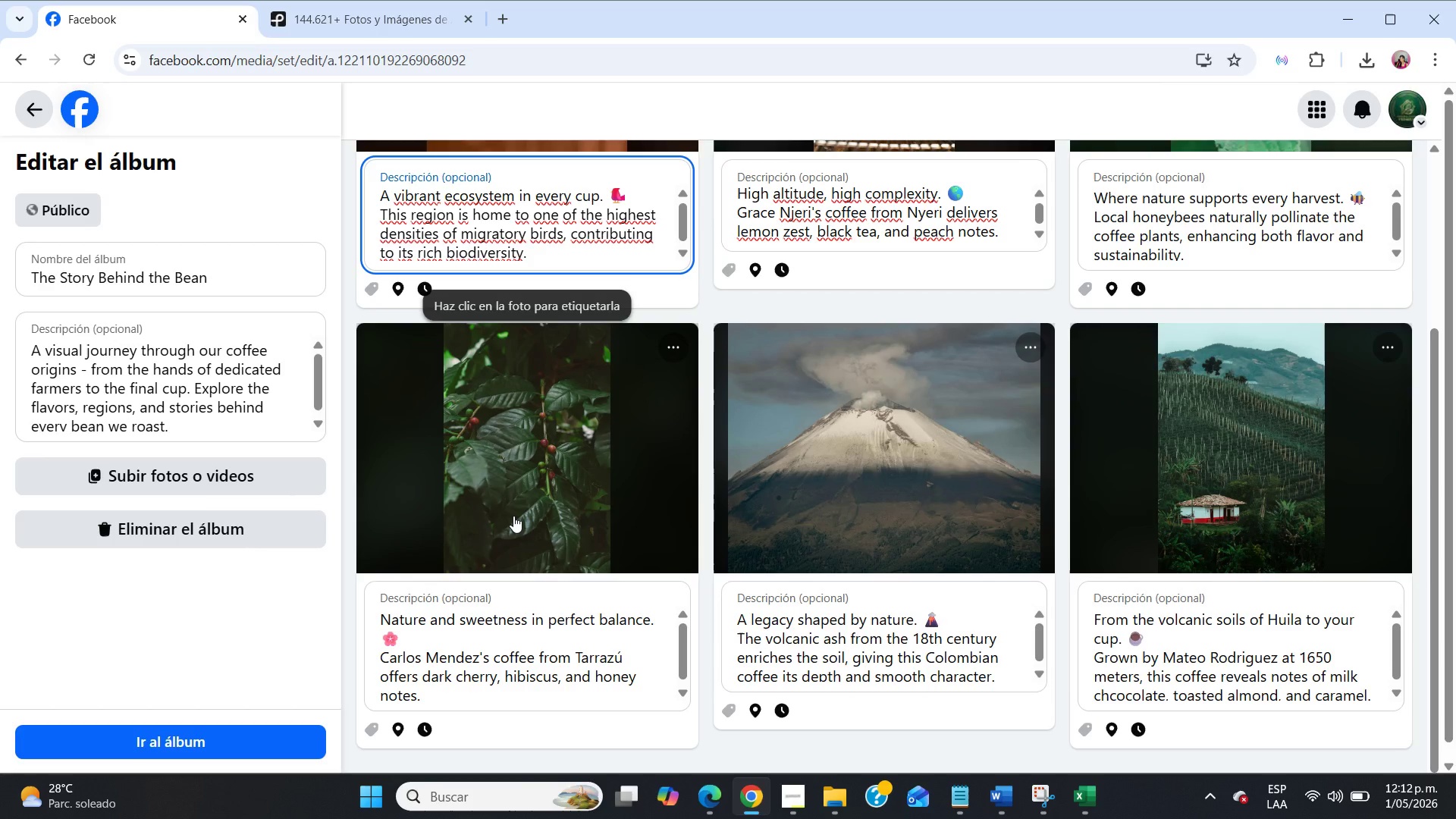 
wait(11.21)
 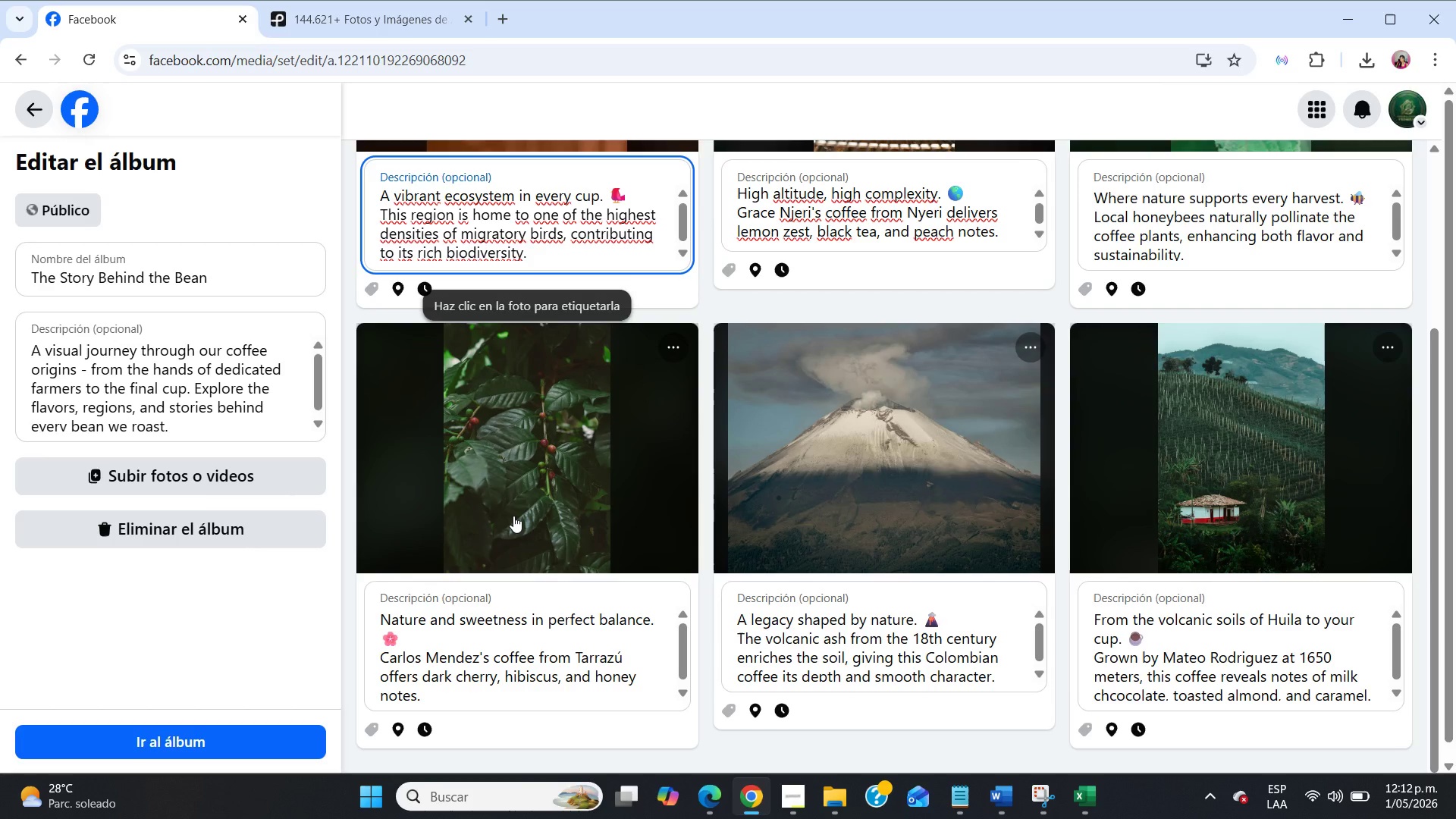 
left_click([262, 700])
 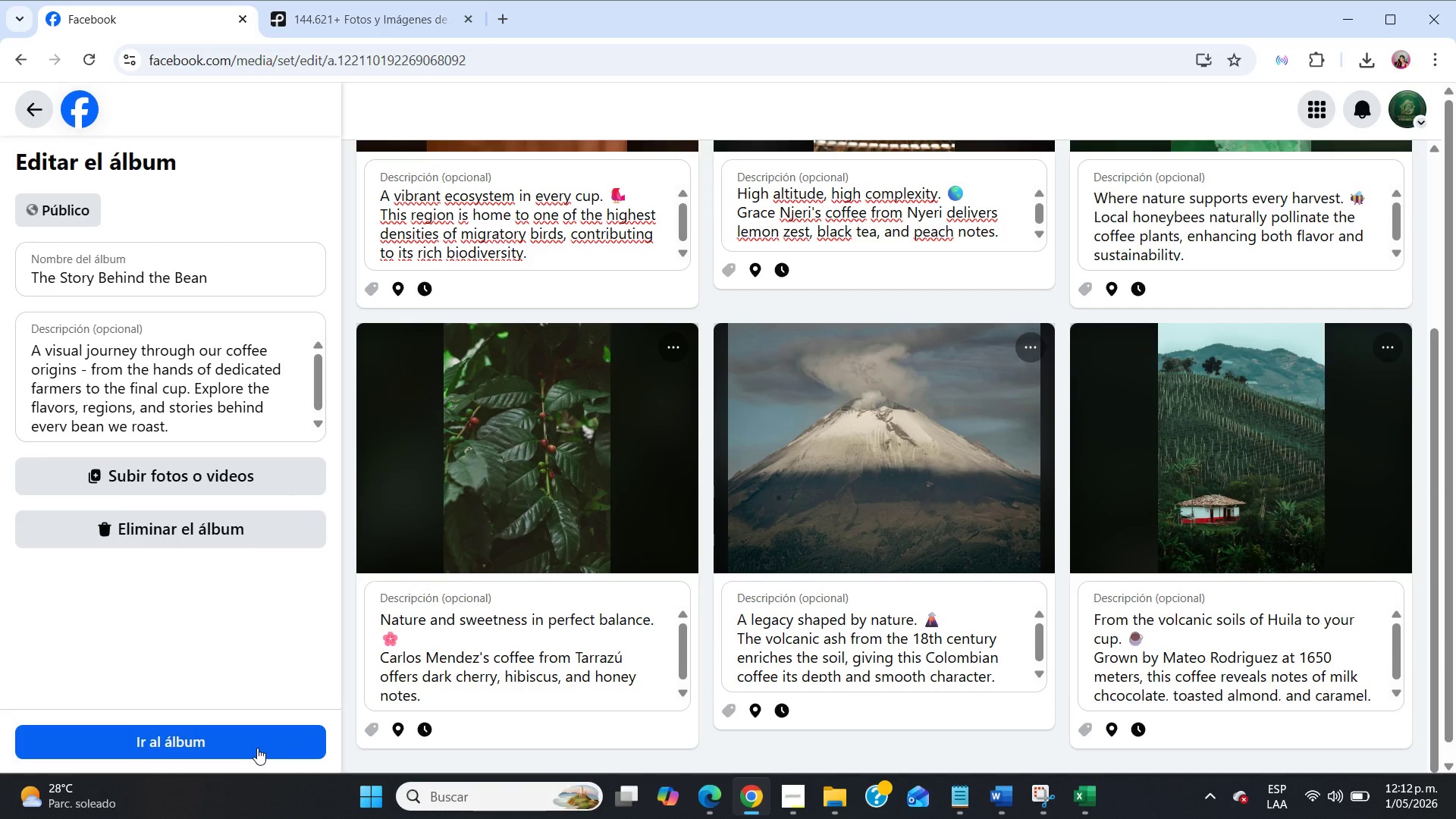 
left_click([257, 748])
 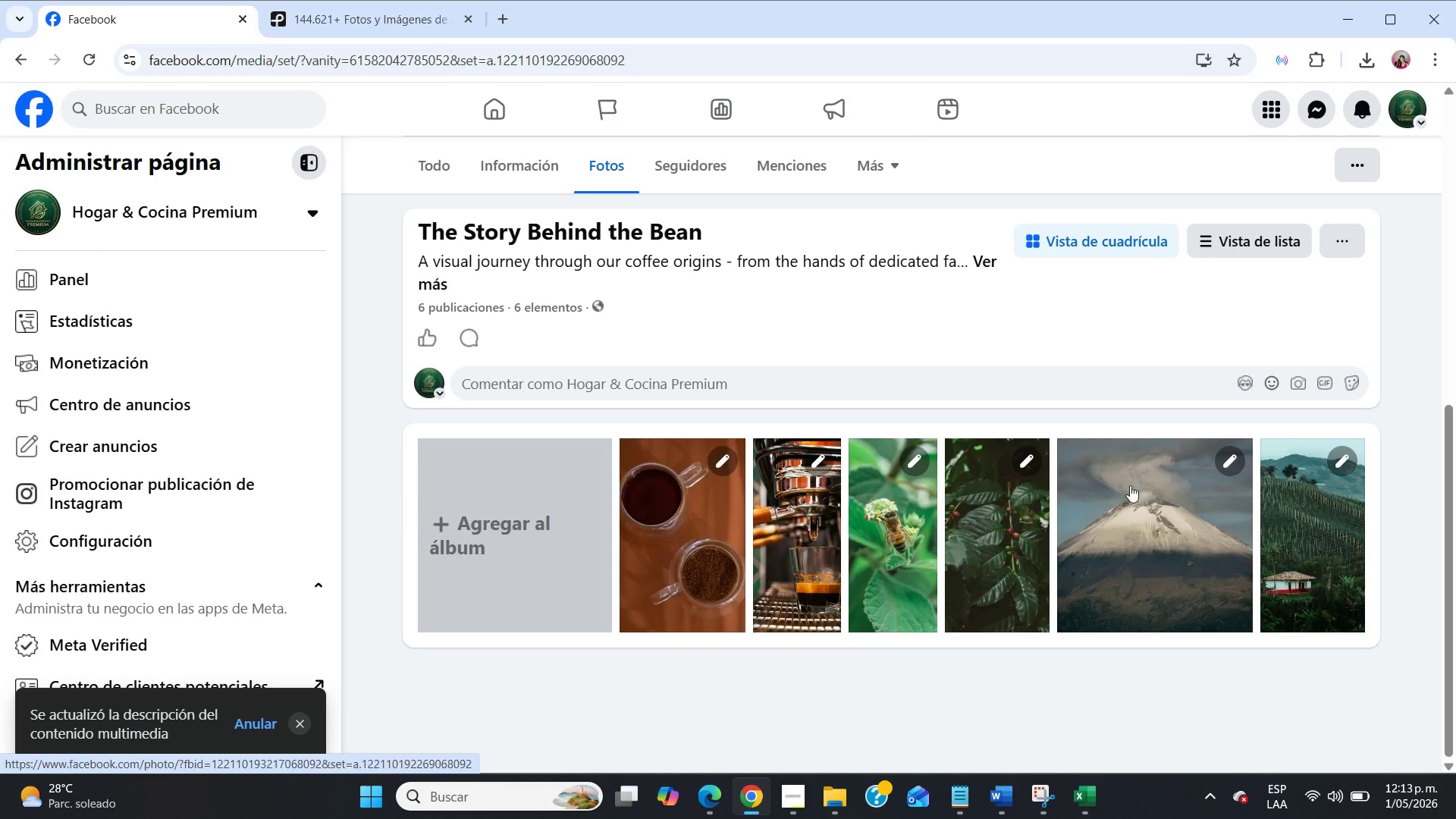 
left_click([1310, 521])
 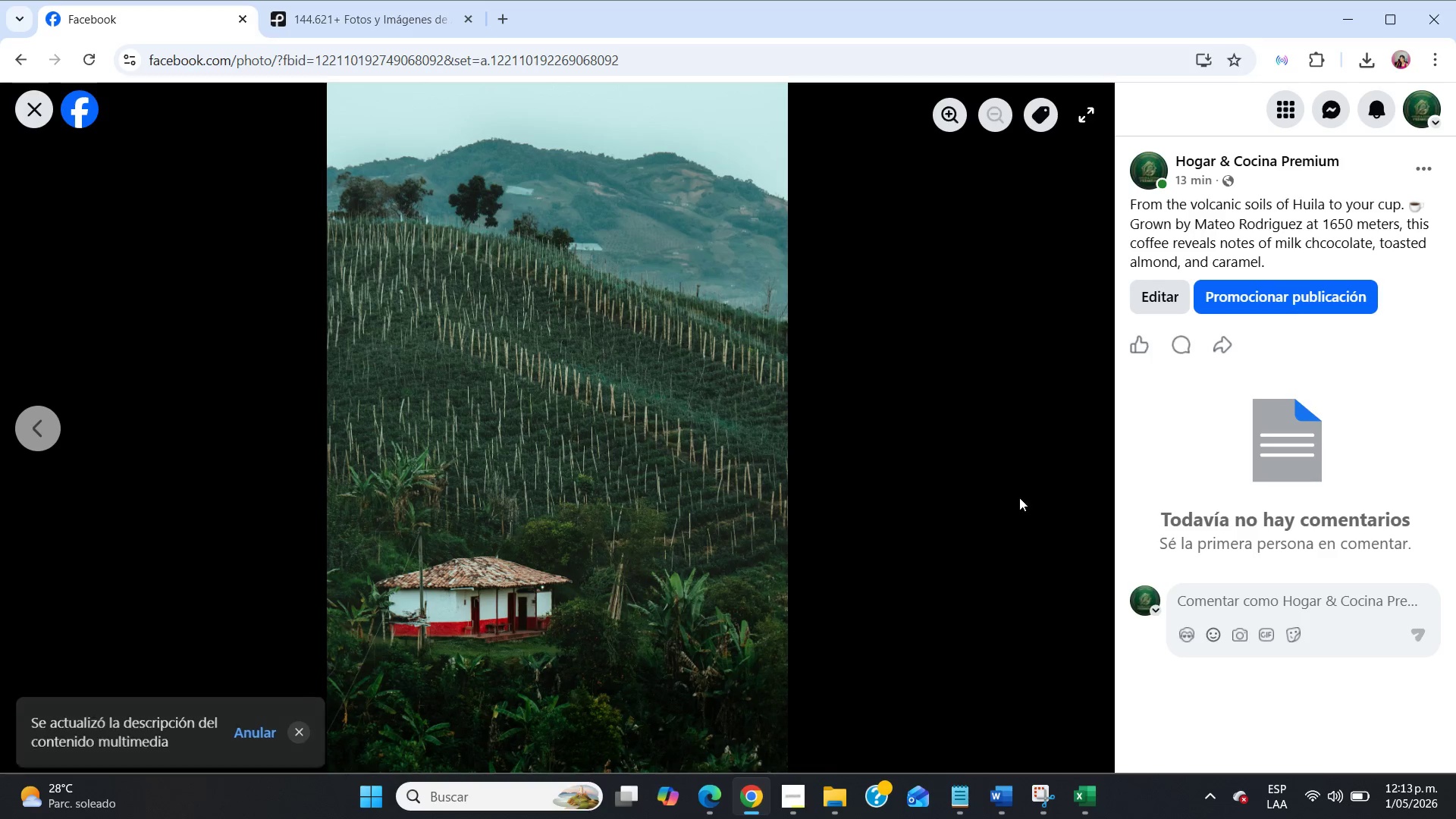 
left_click([39, 118])
 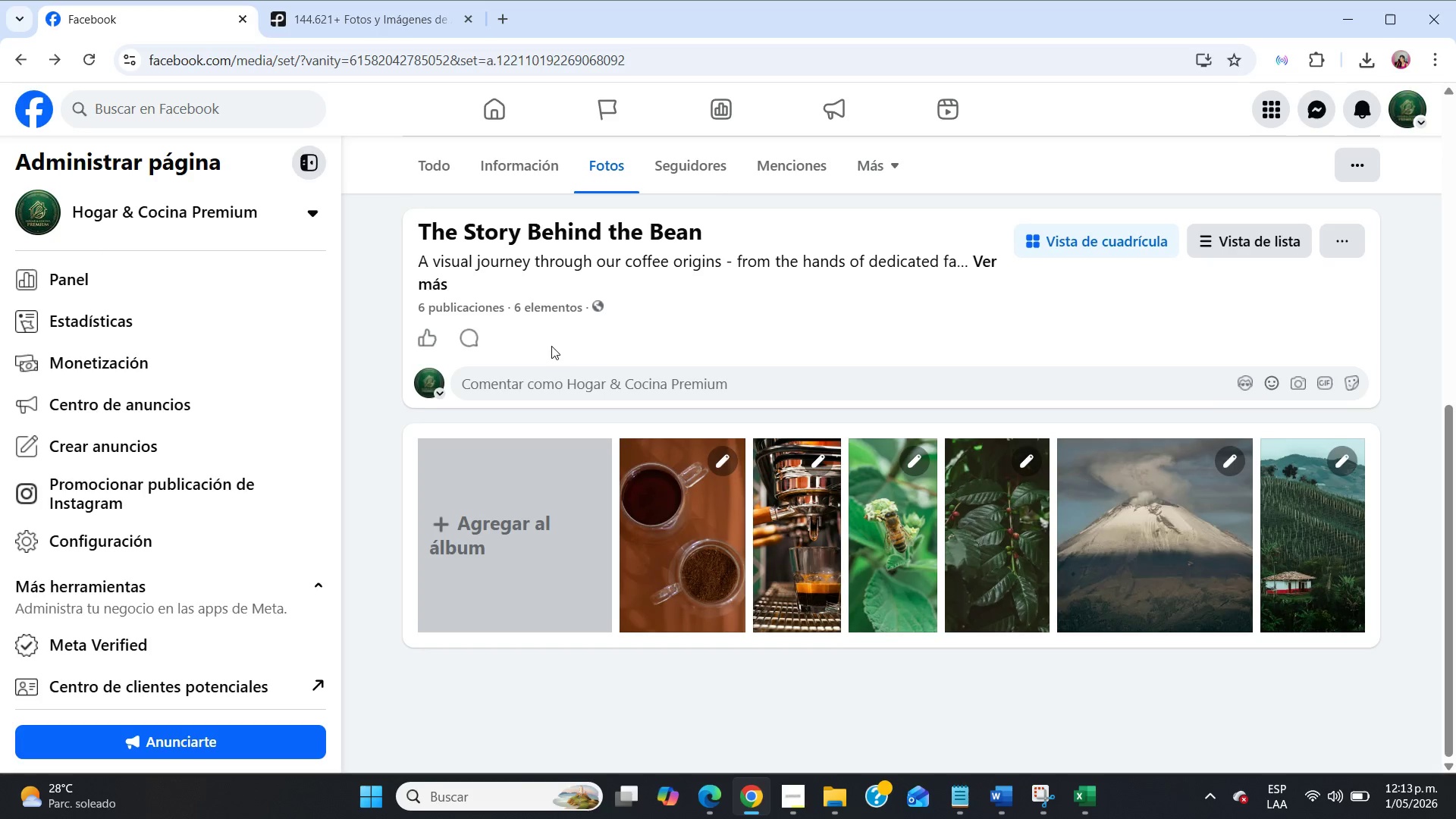 
scroll: coordinate [551, 346], scroll_direction: up, amount: 4.0
 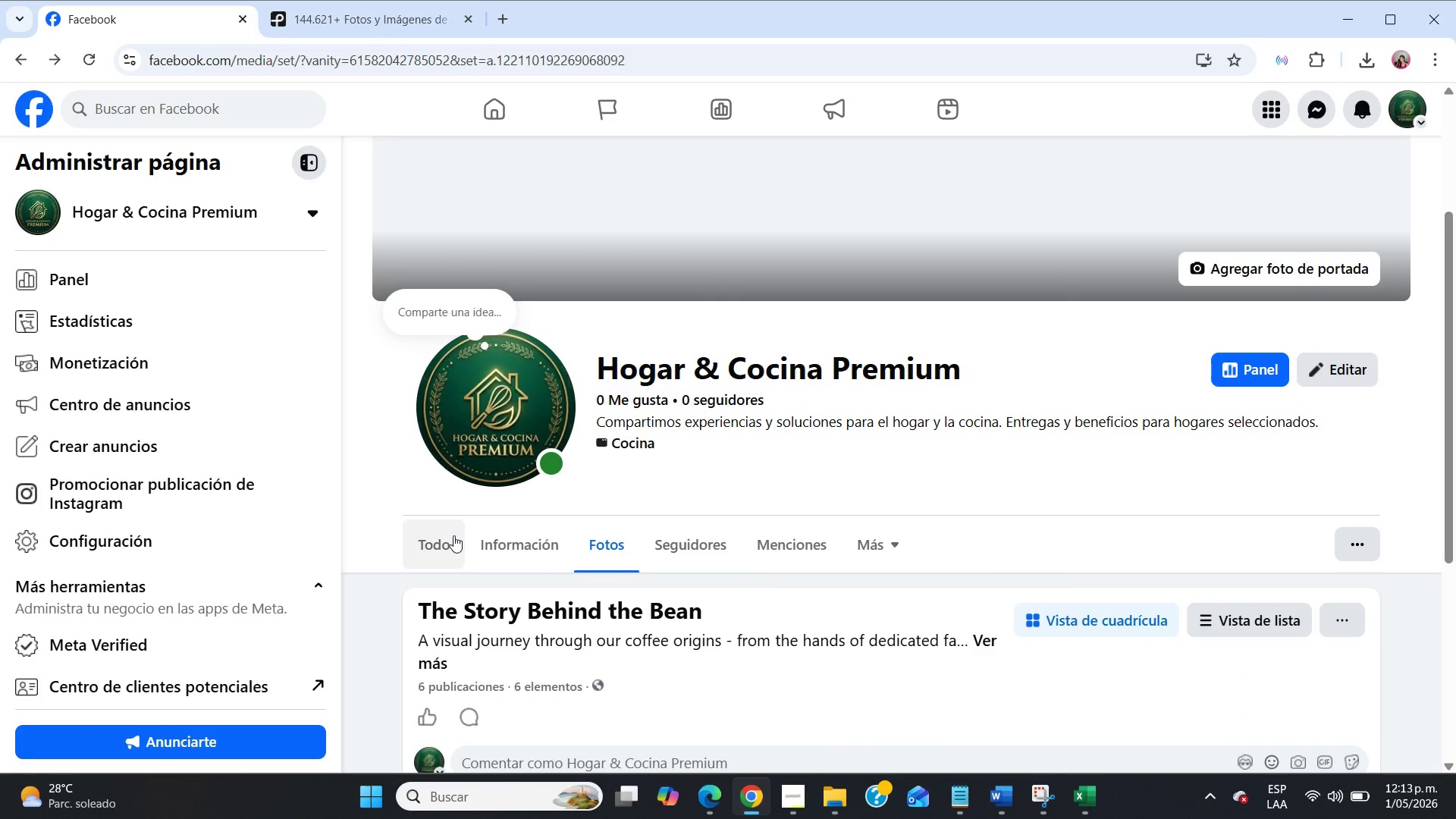 
left_click([453, 535])
 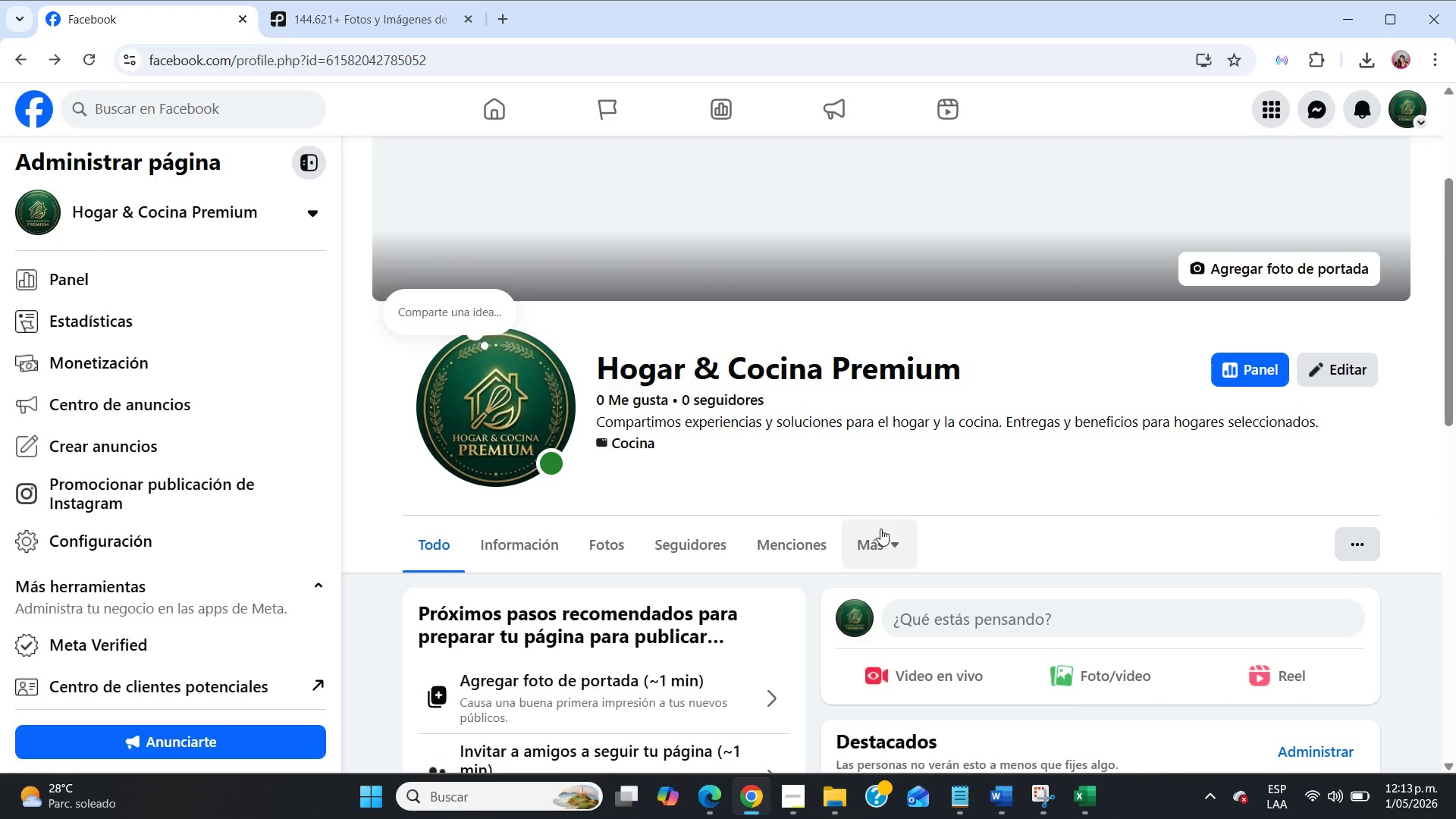 
wait(6.27)
 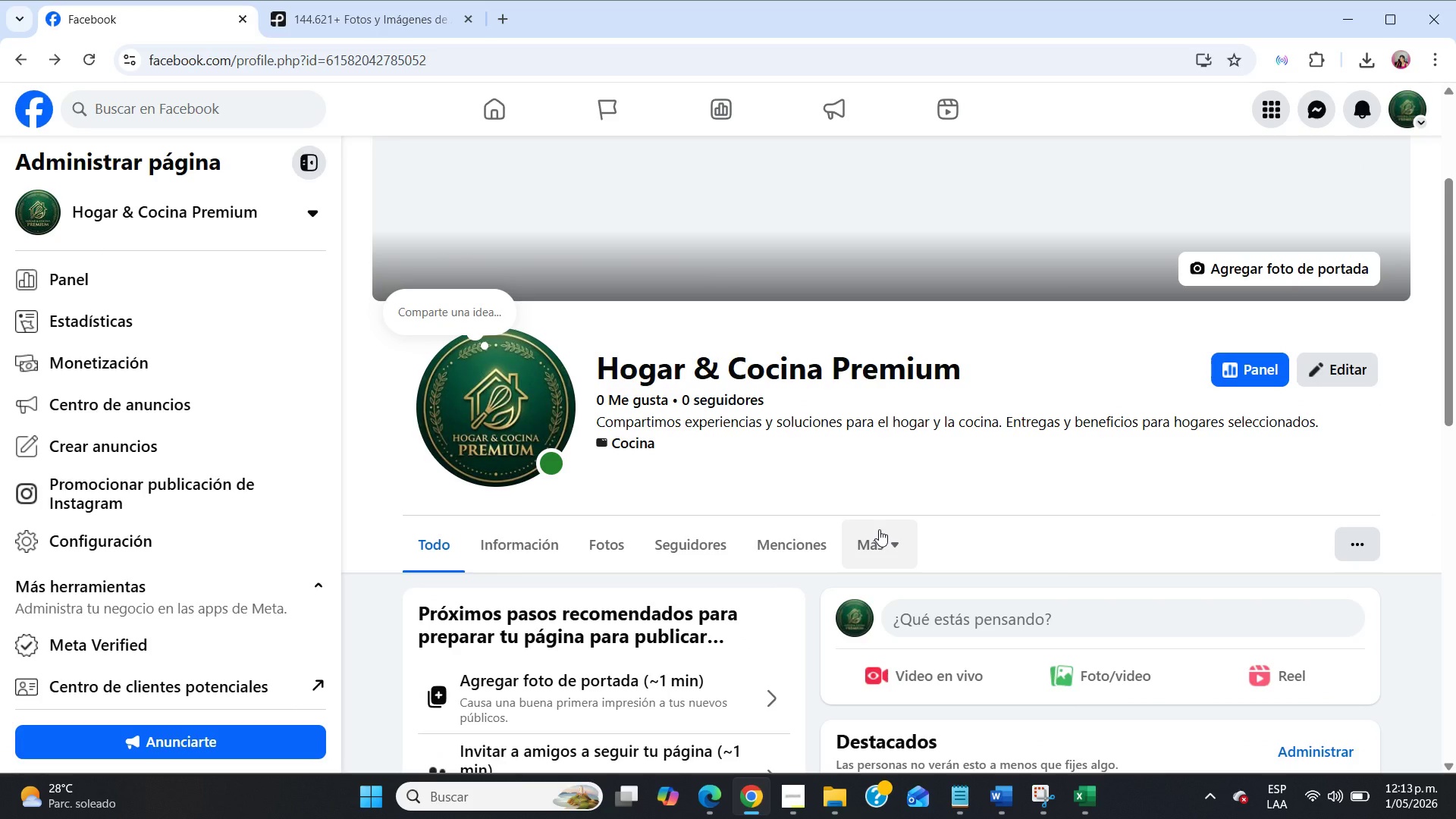 
scroll: coordinate [880, 528], scroll_direction: down, amount: 1.0
 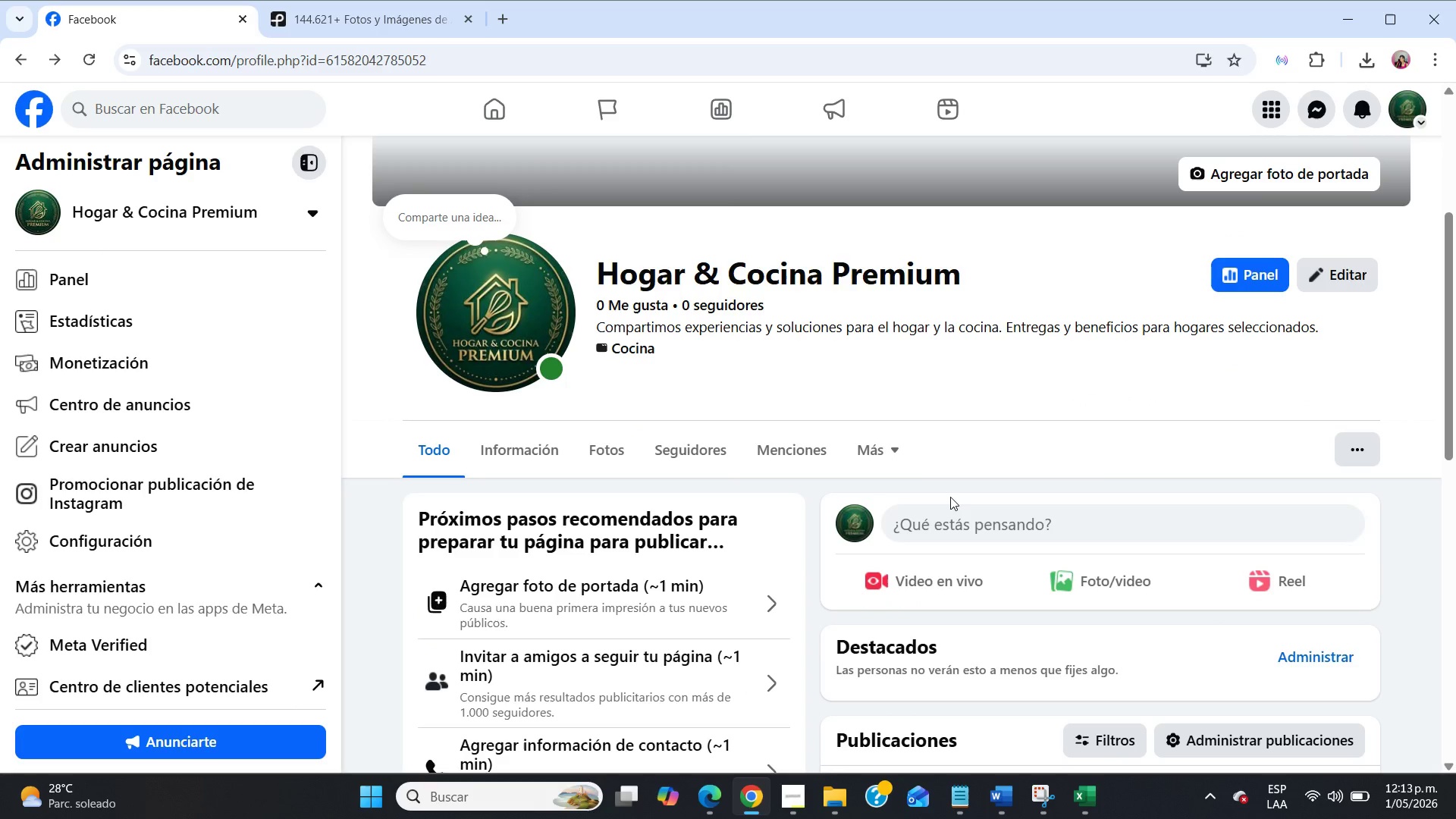 
left_click([981, 526])
 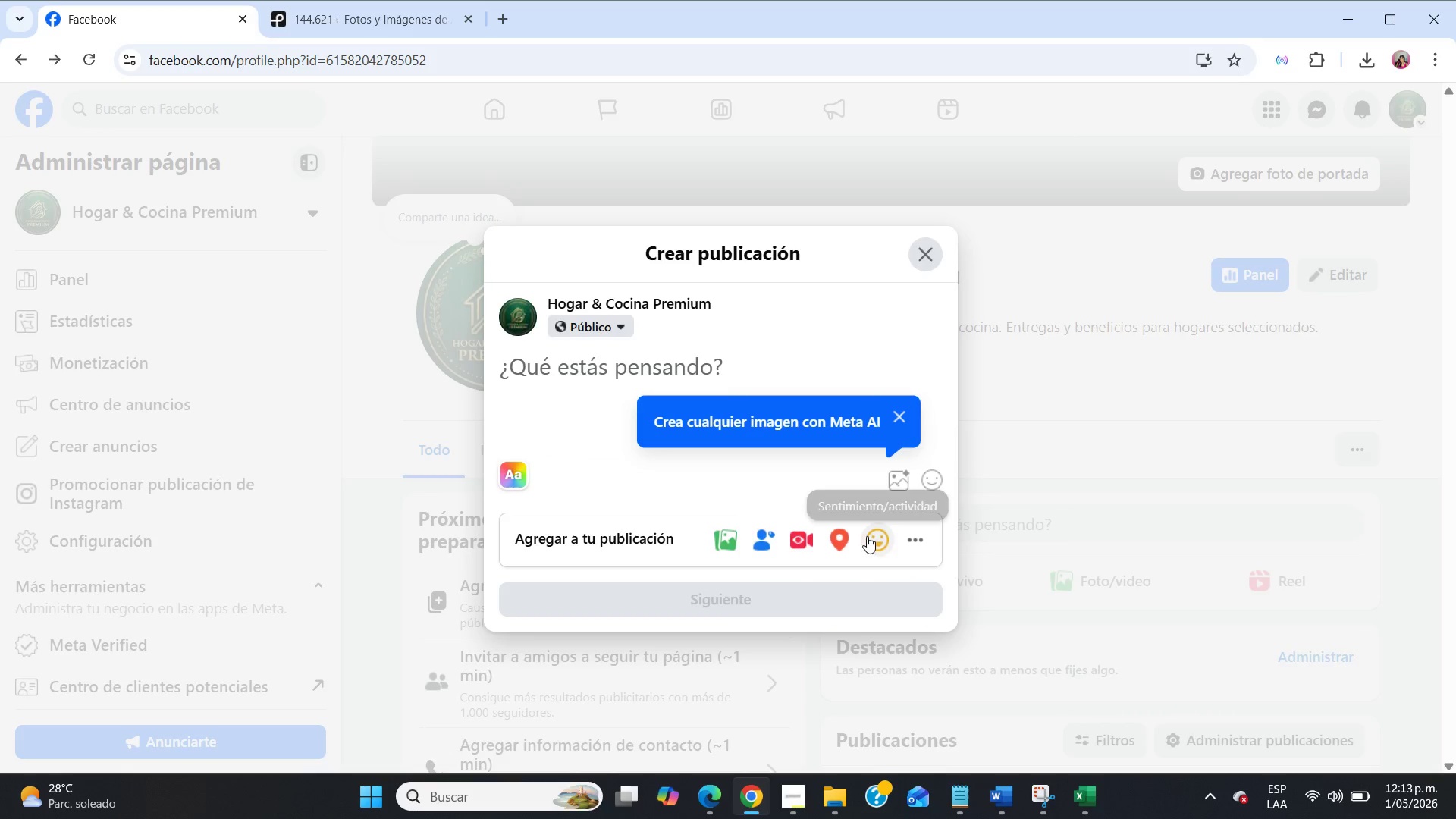 
left_click([877, 541])
 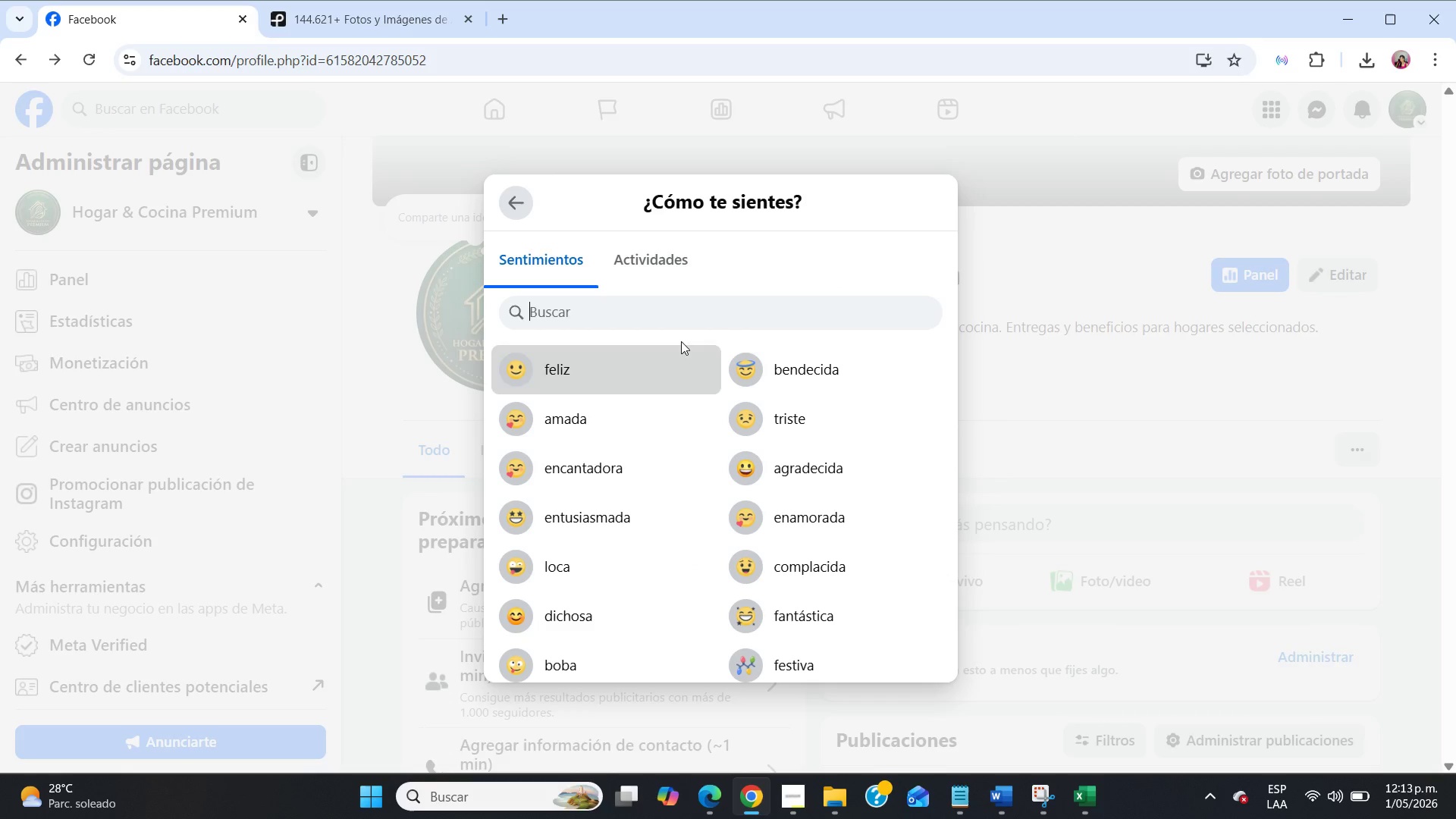 
type(insp)
 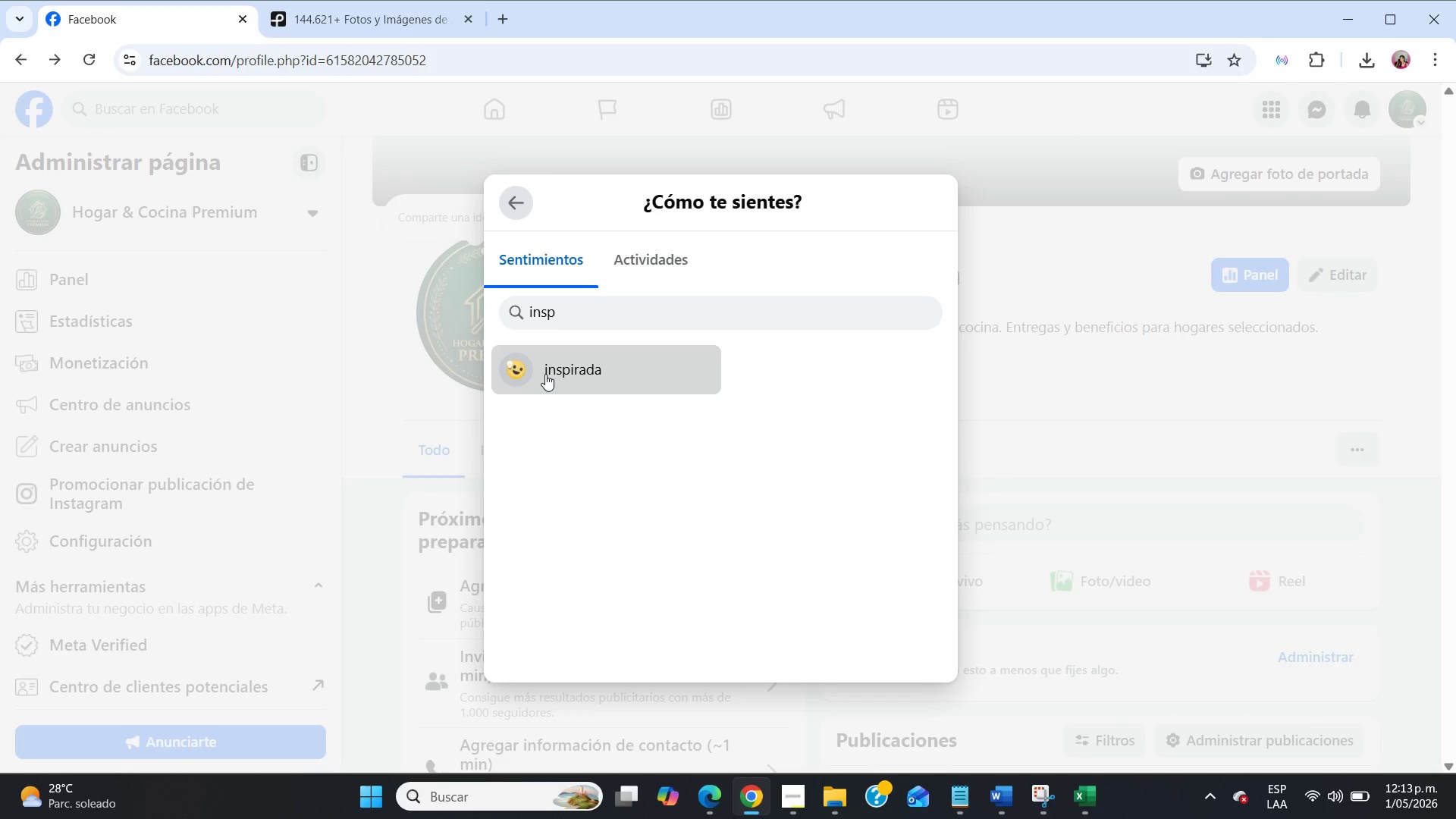 
left_click([545, 374])
 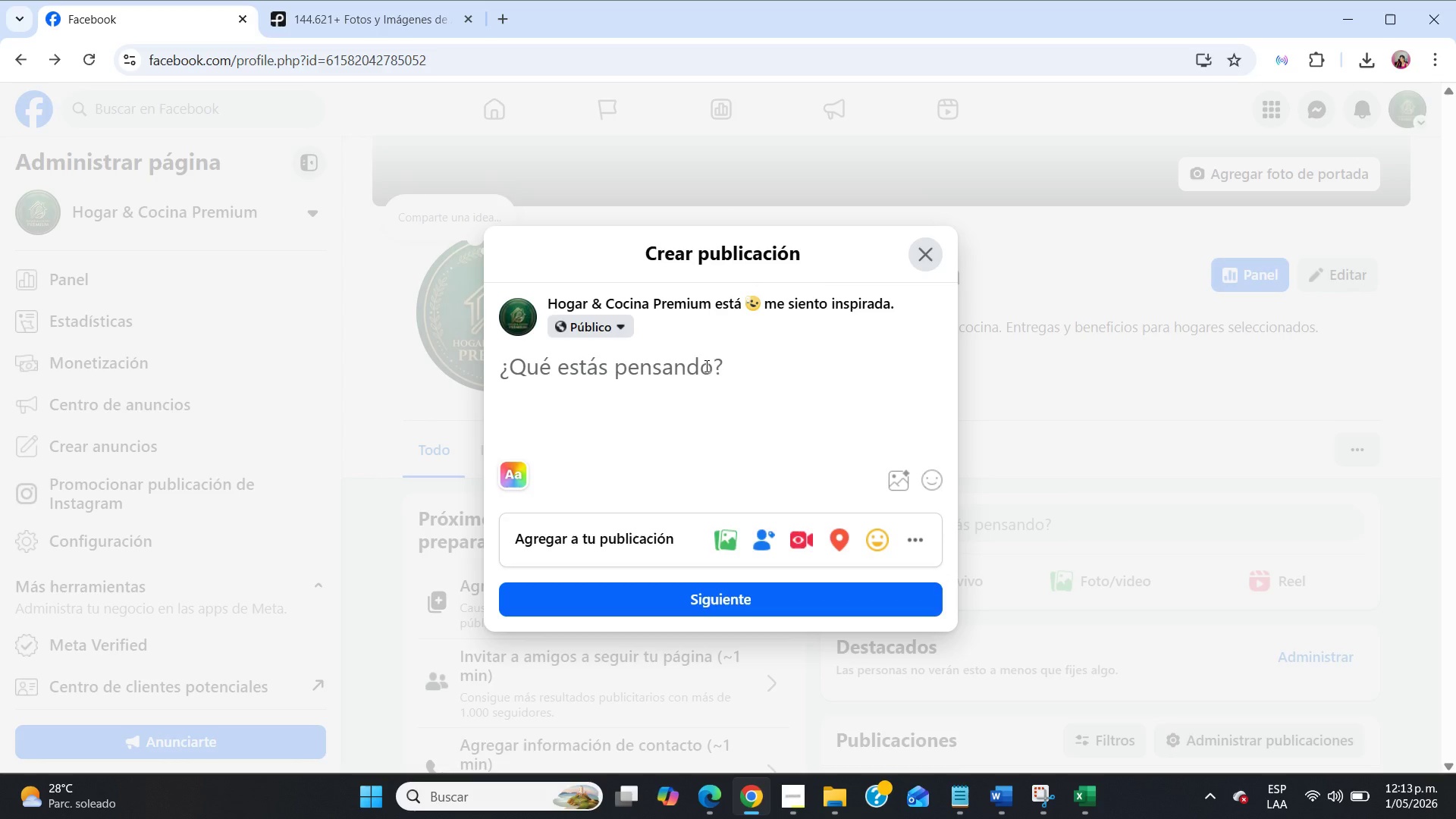 
wait(7.56)
 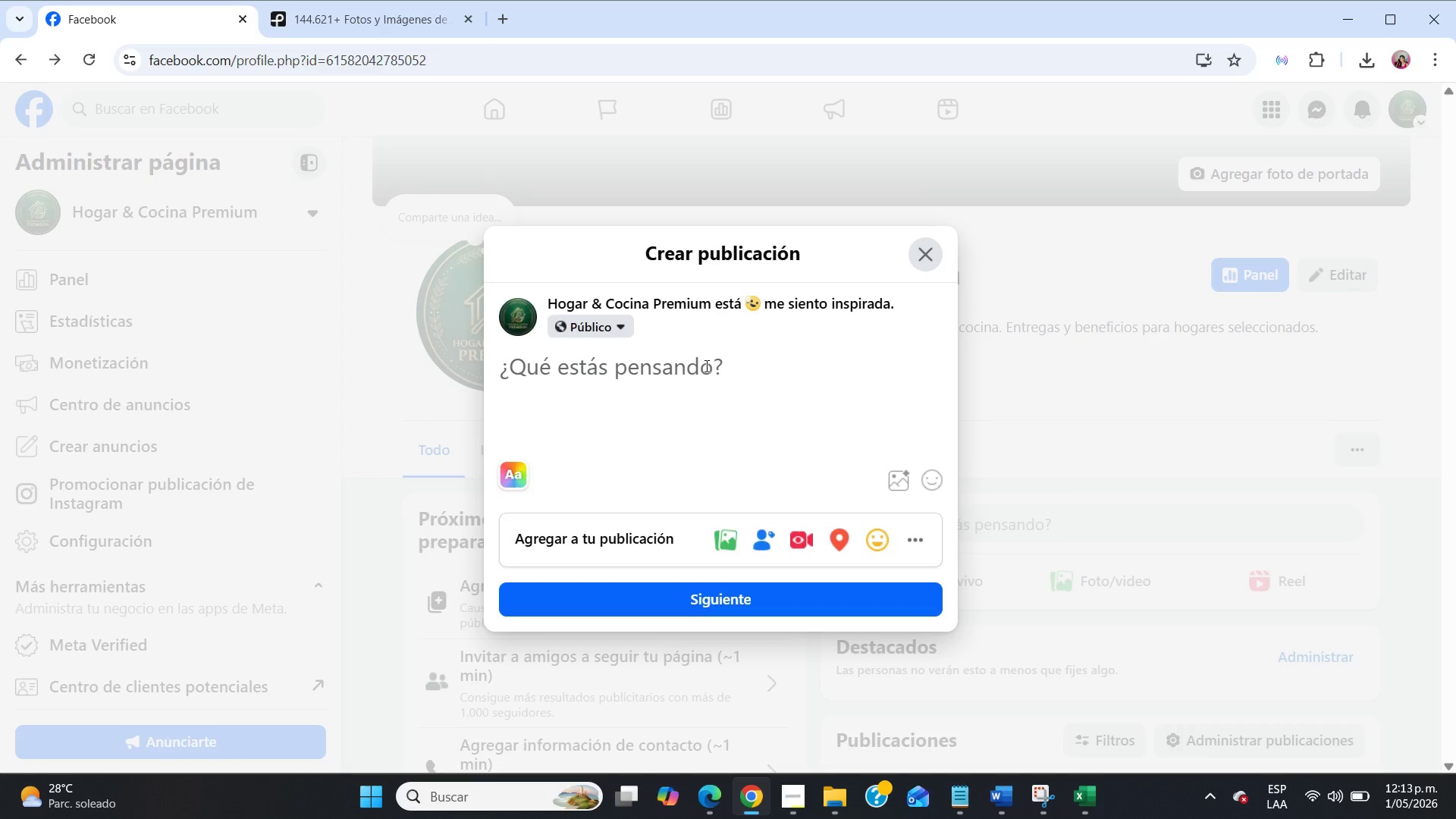 
left_click([837, 547])
 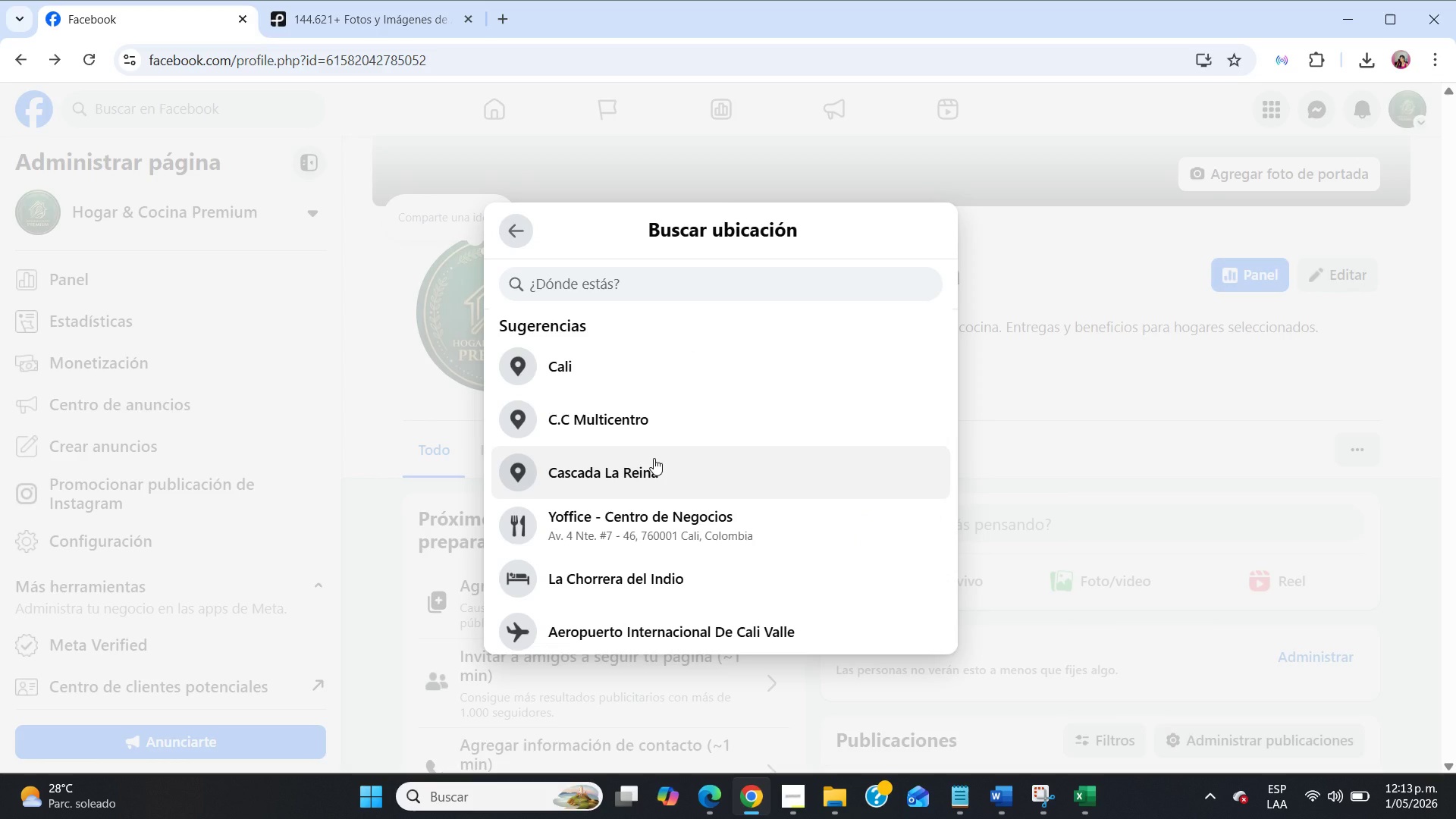 
type(velvet crema coffee lab)
 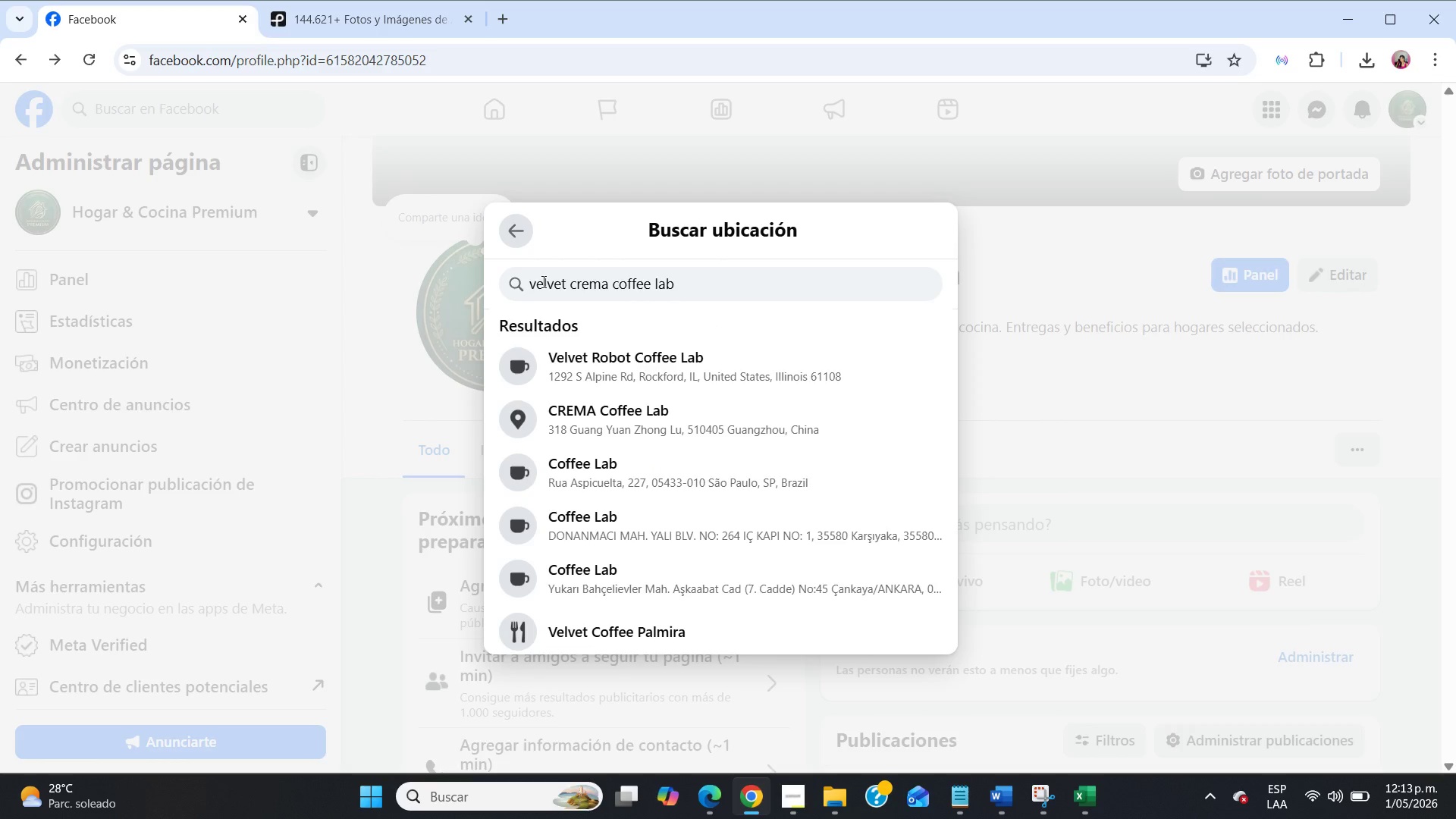 
left_click([540, 281])
 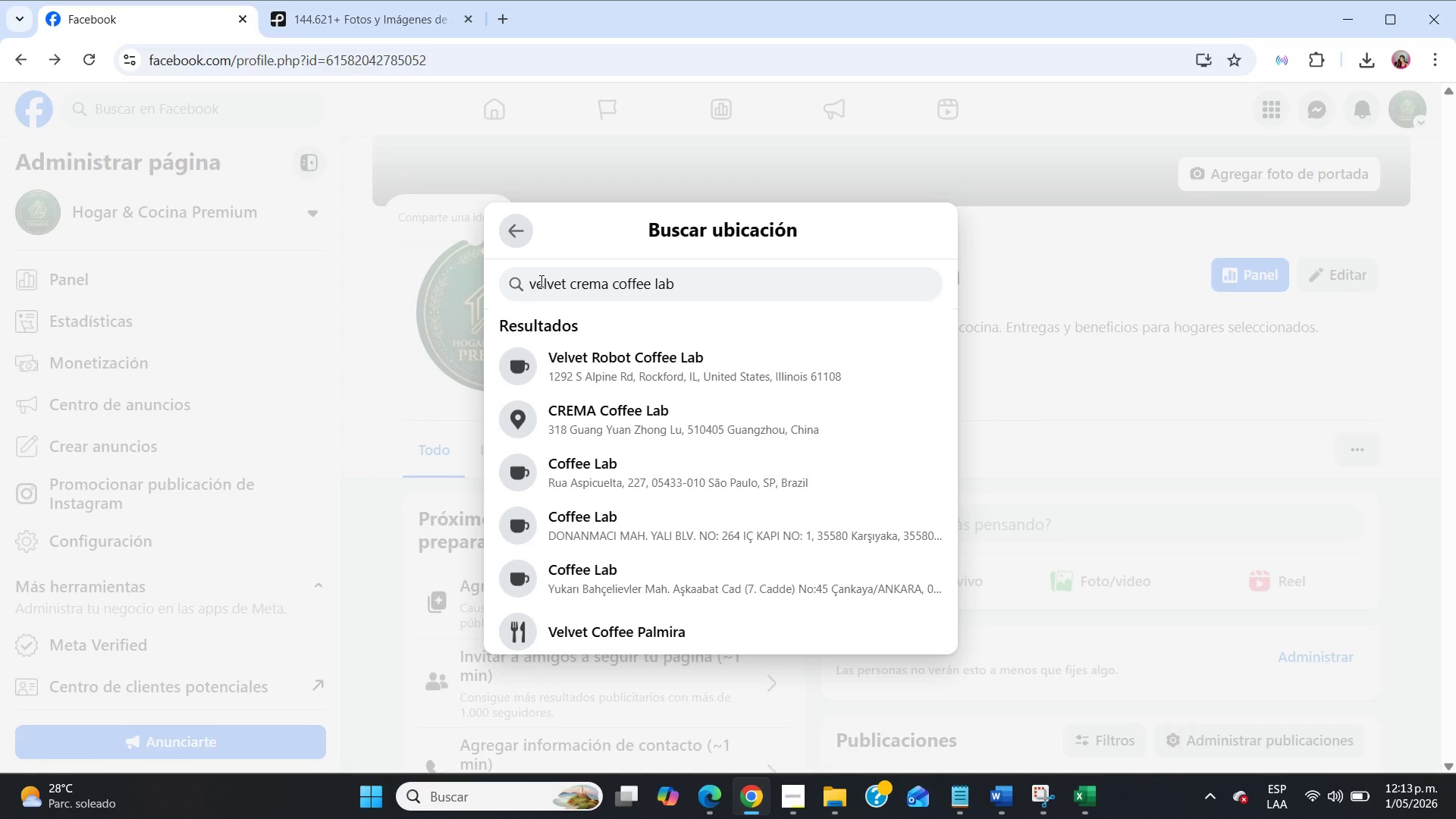 
key(ArrowLeft)
 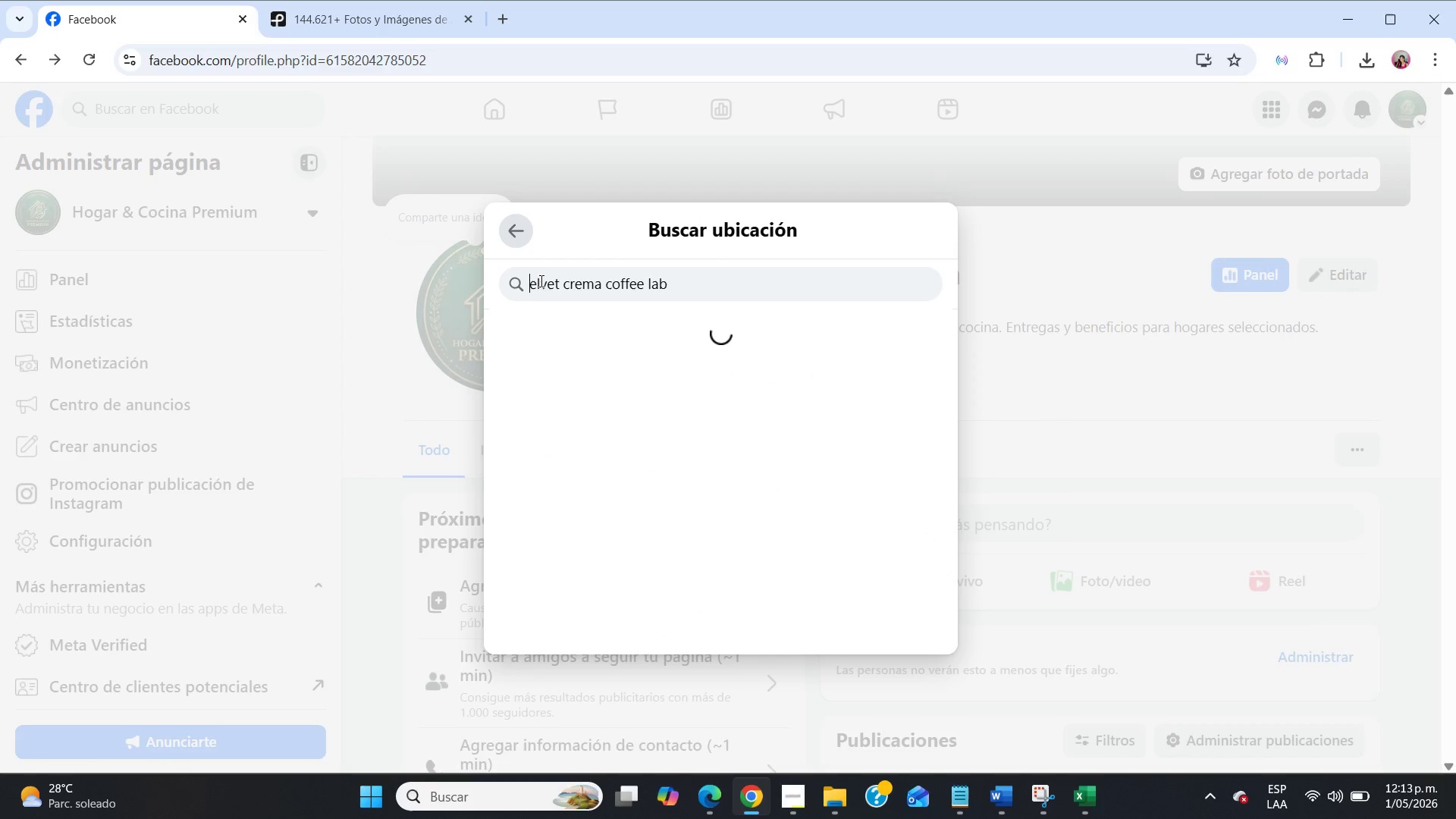 
key(Backspace)
 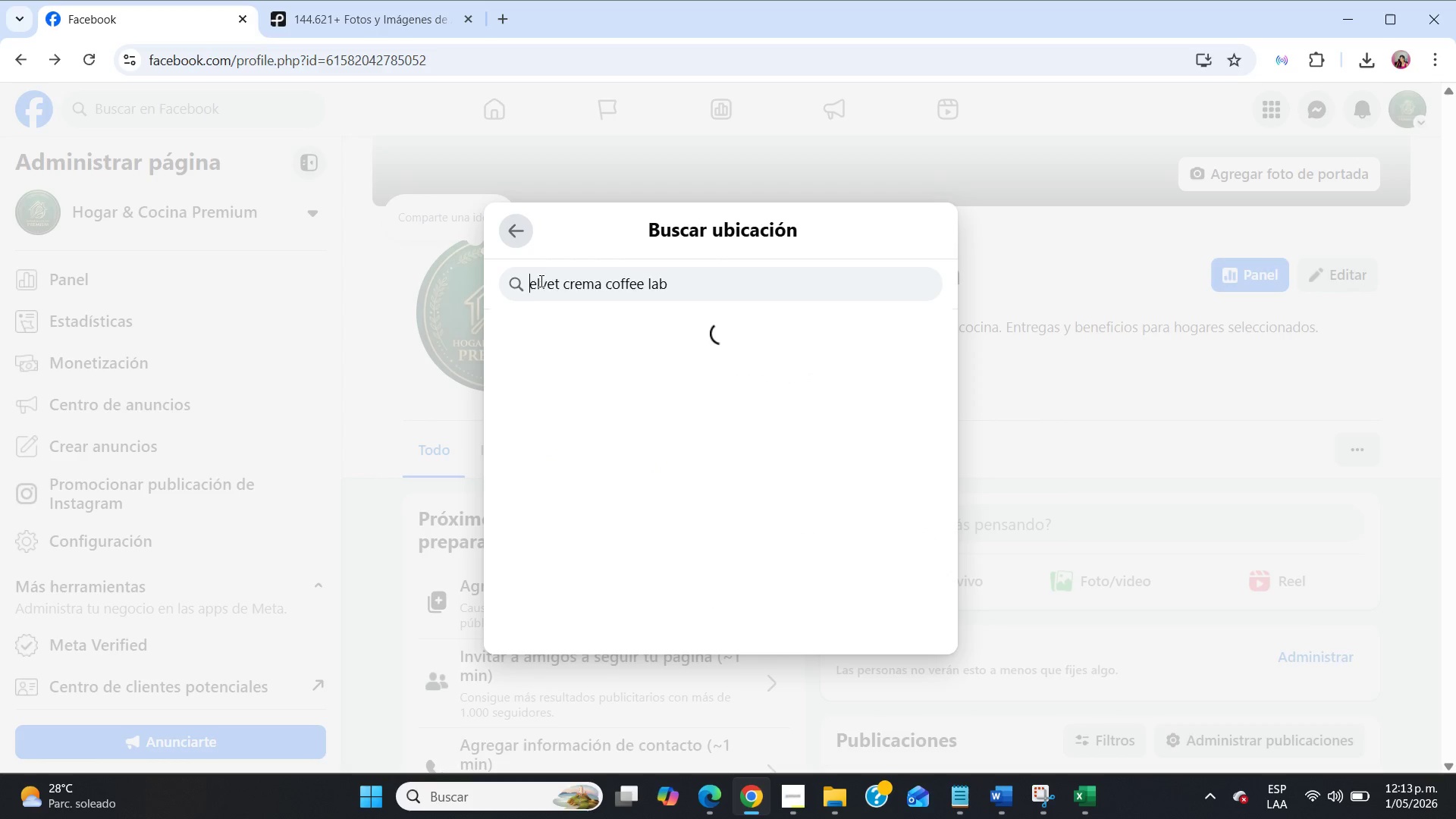 
key(CapsLock)
 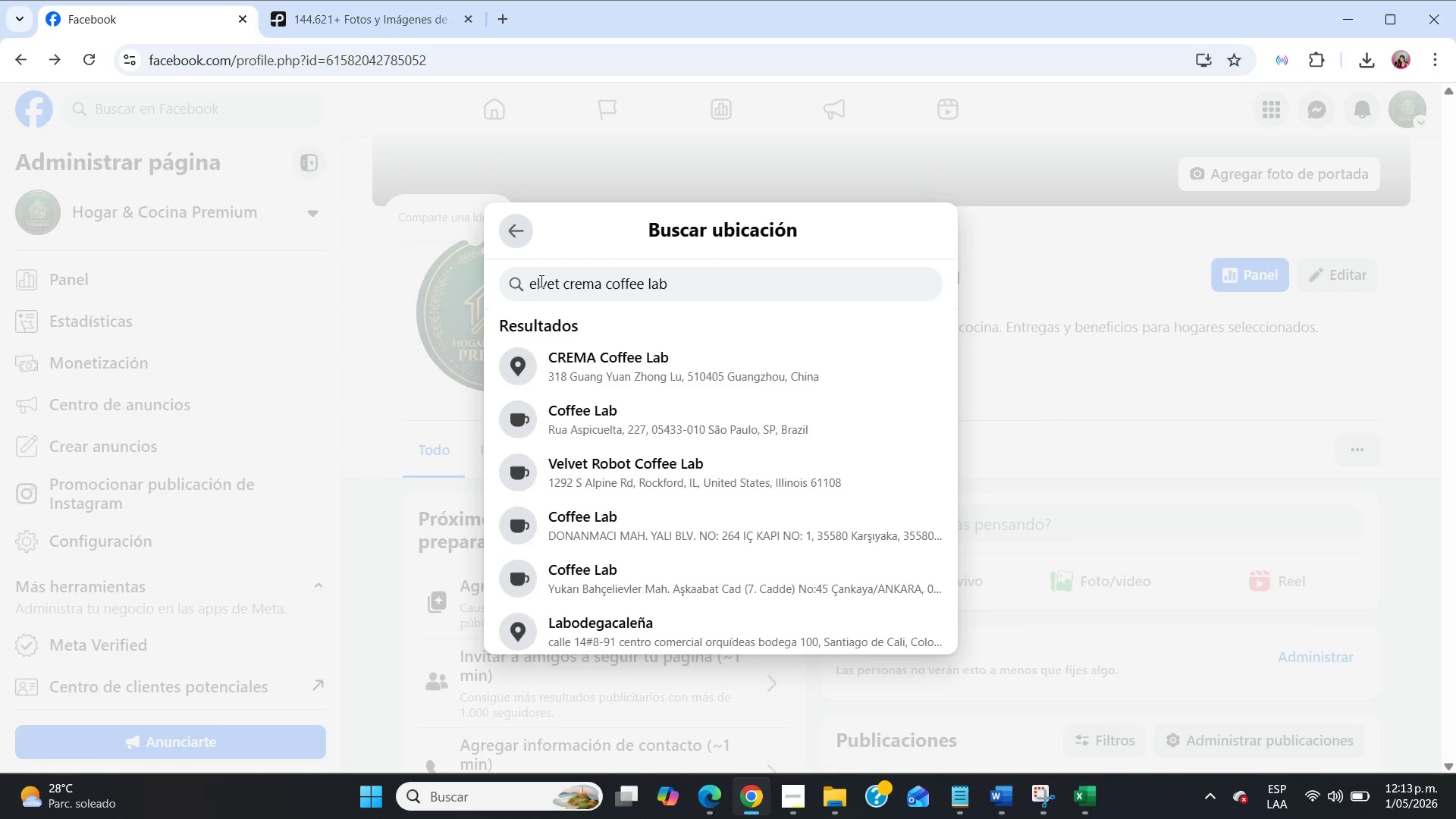 
key(V)
 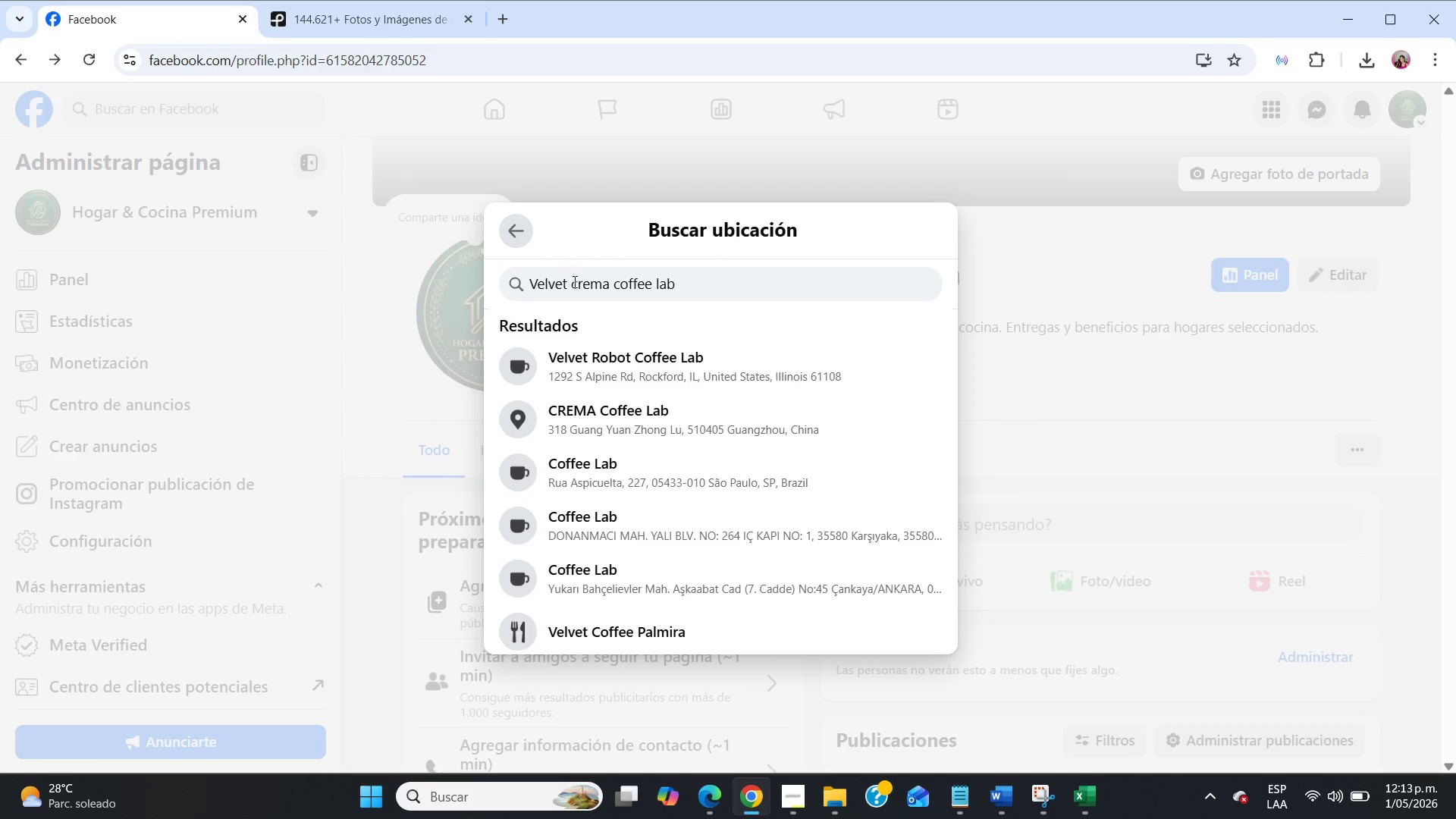 
left_click([577, 284])
 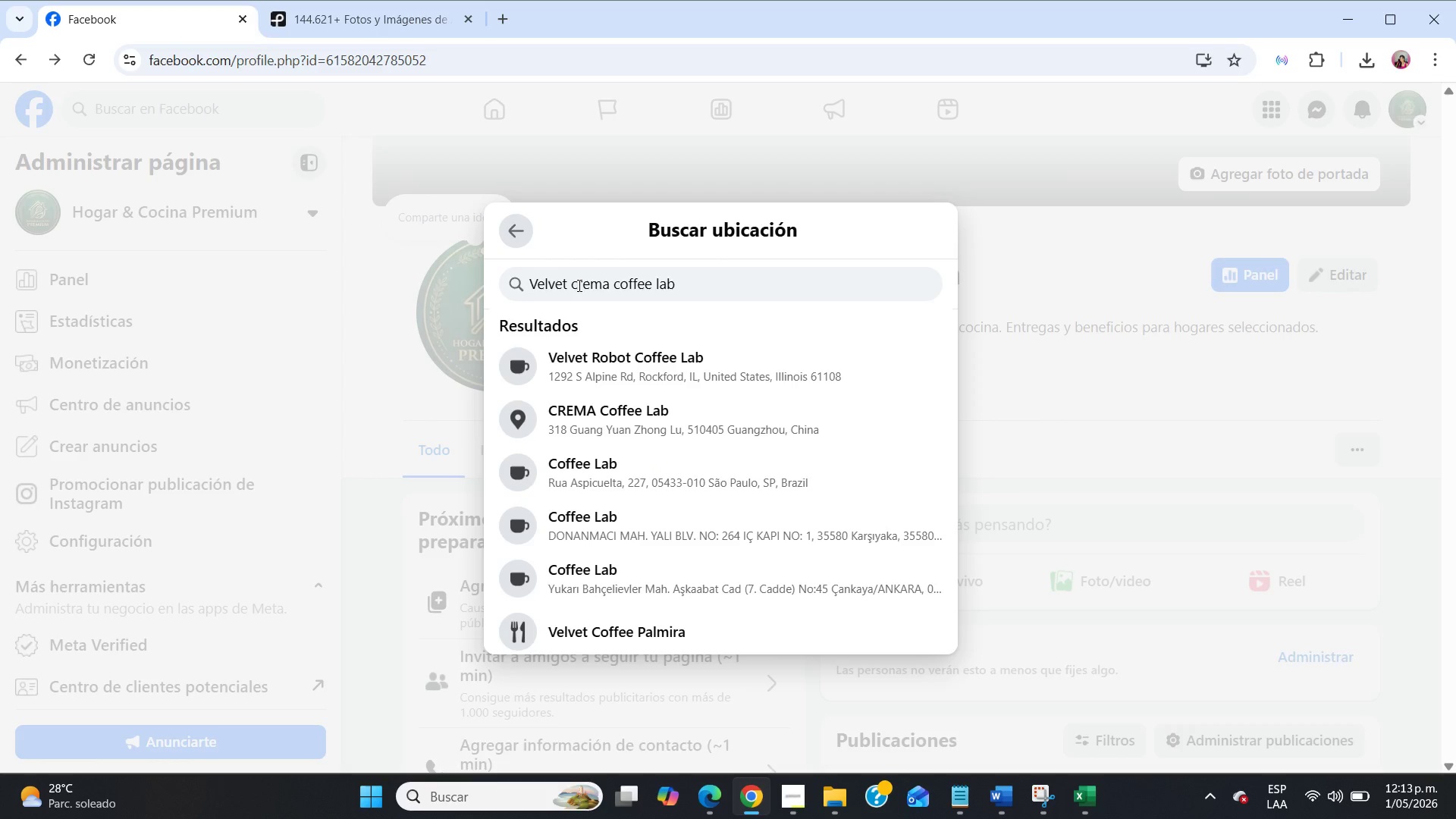 
key(Backspace)
 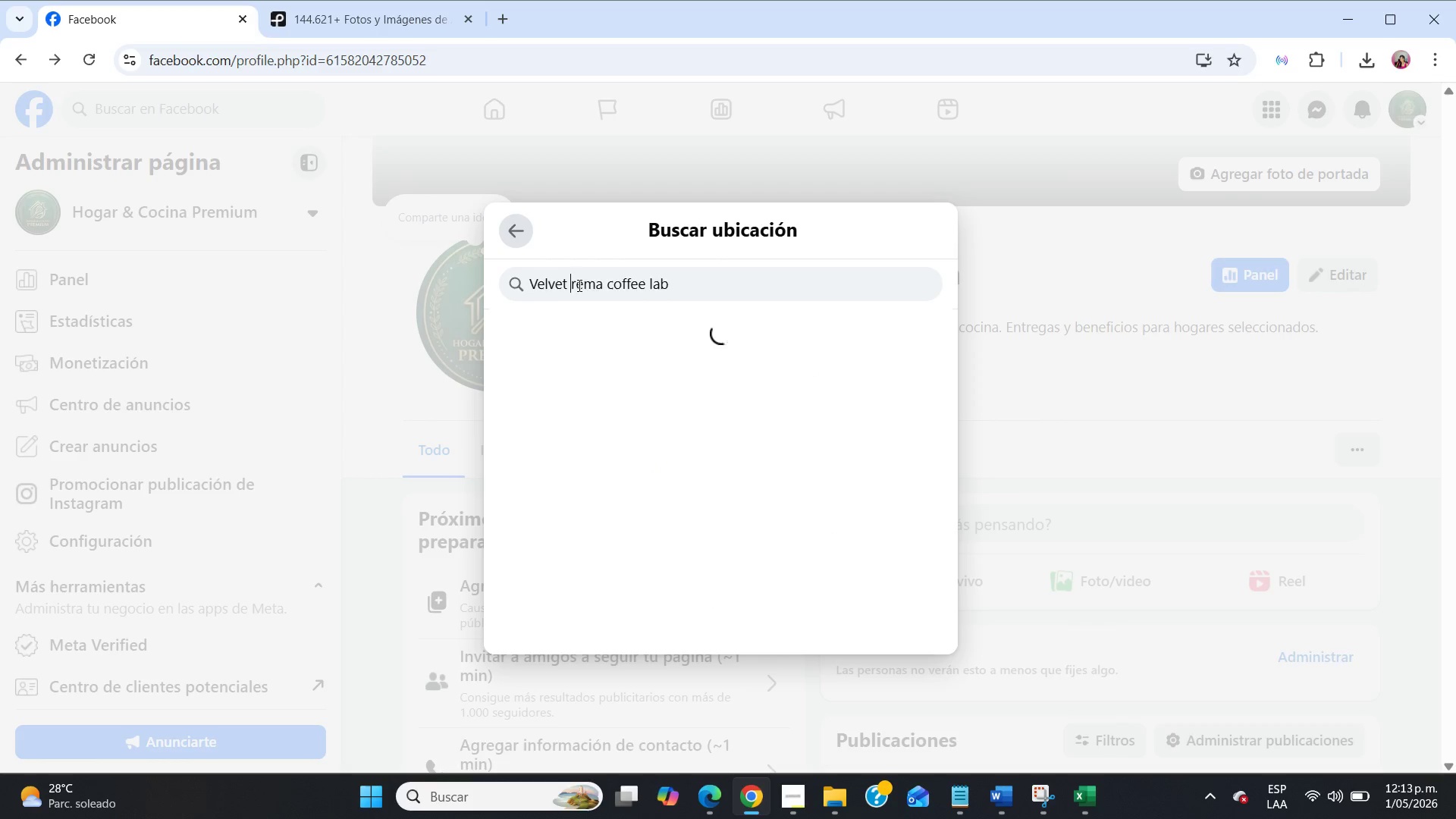 
key(C)
 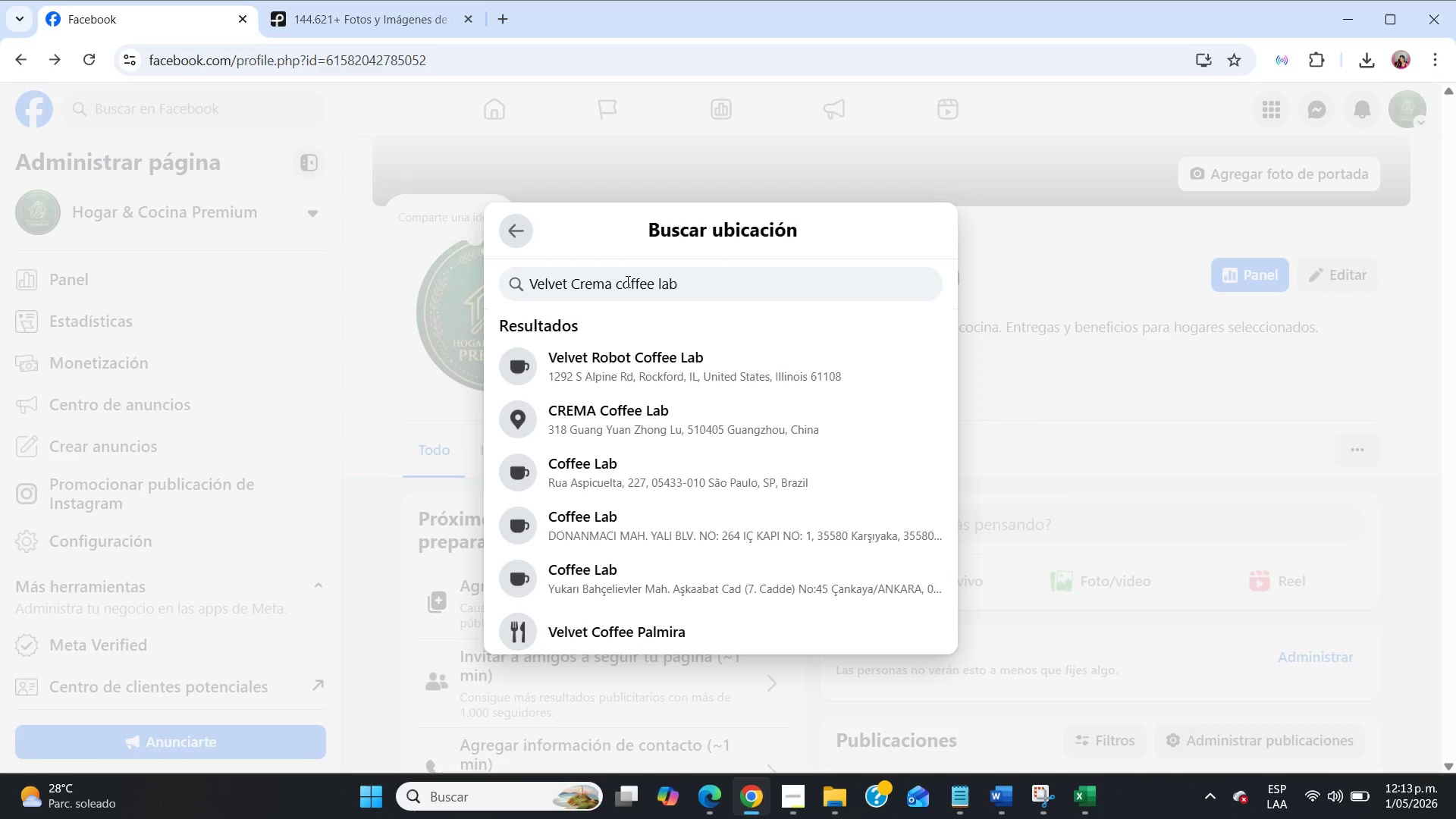 
left_click([625, 278])
 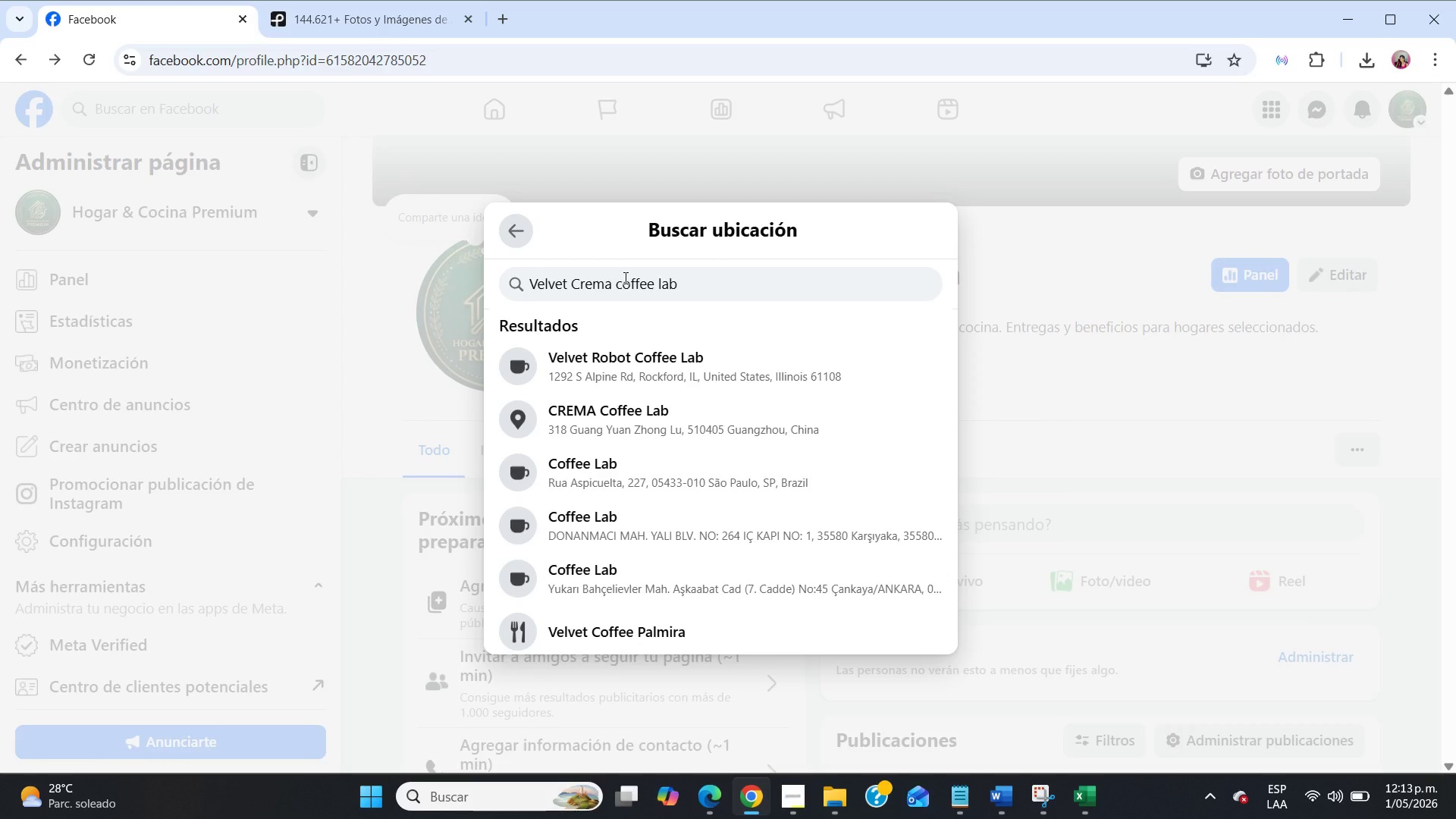 
key(Backspace)
 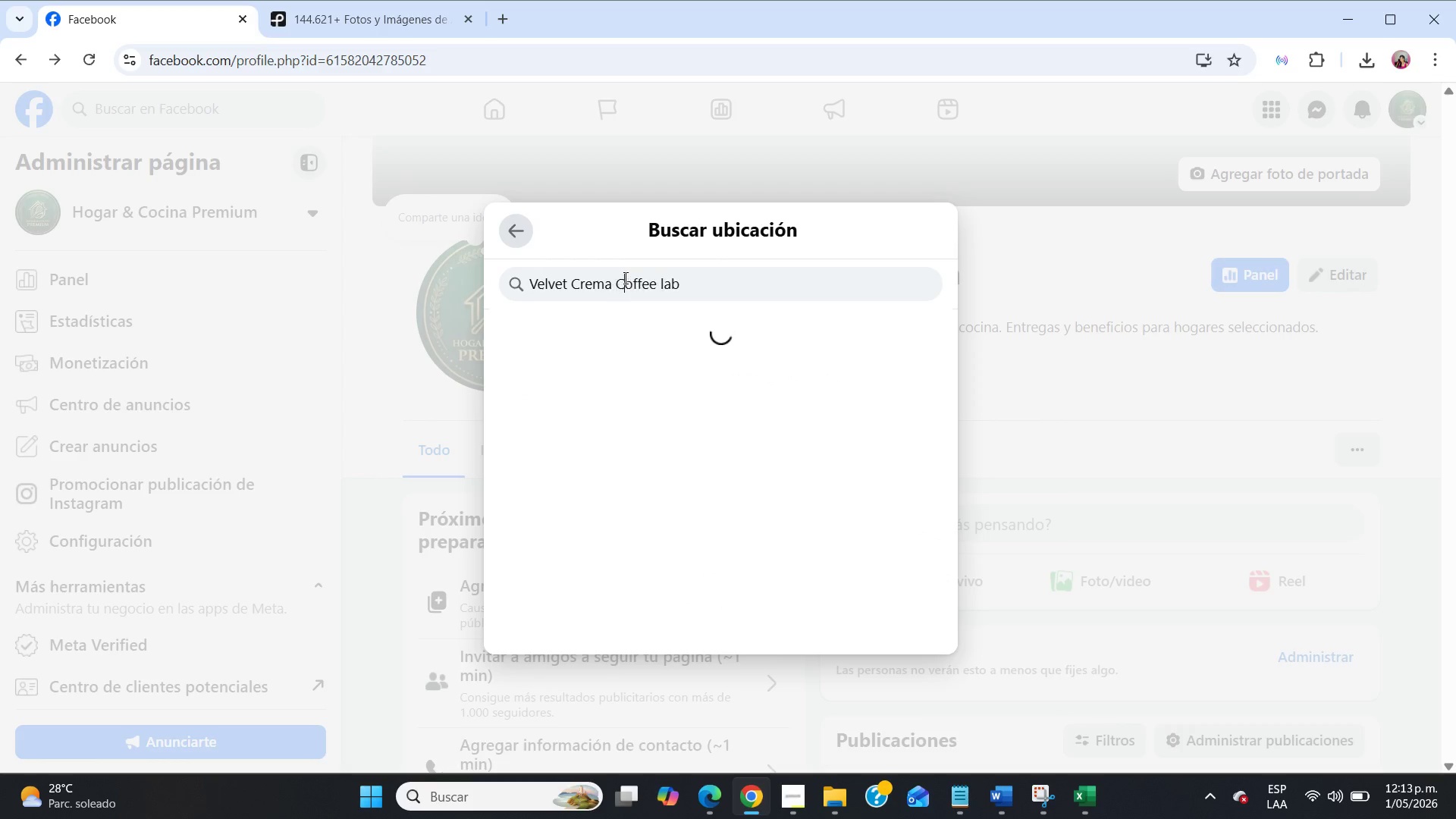 
key(C)
 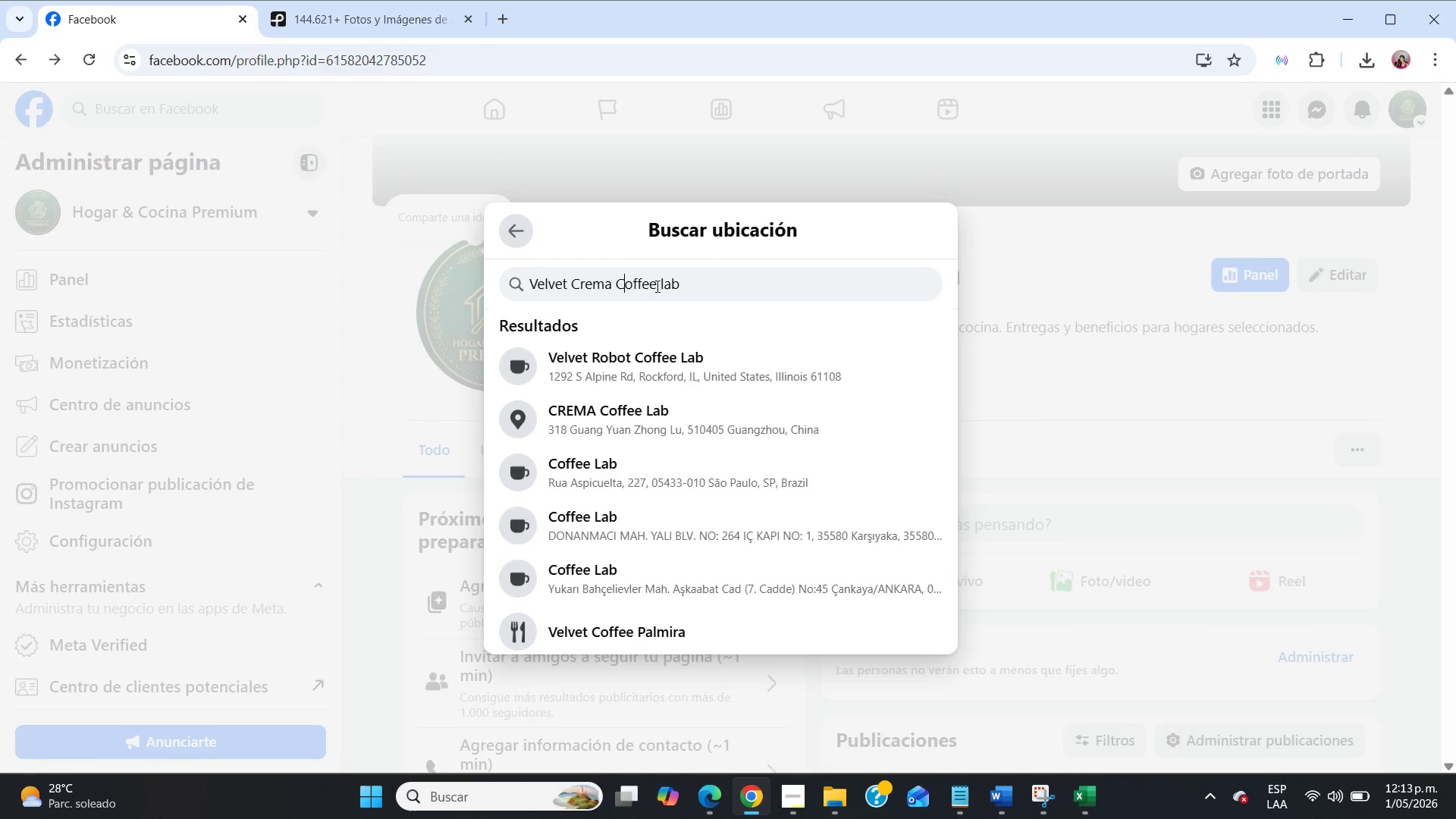 
left_click([663, 286])
 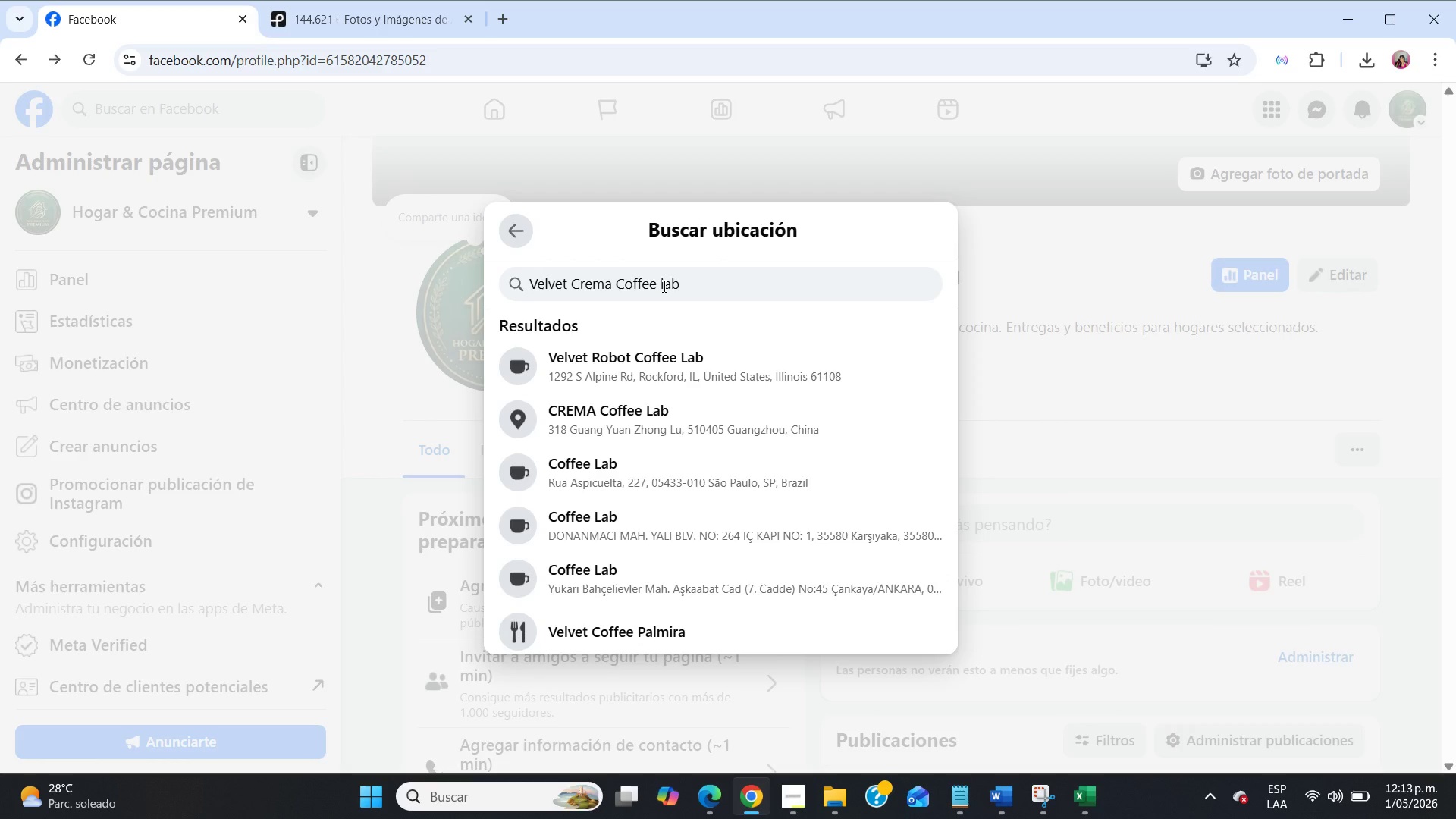 
key(Backspace)
 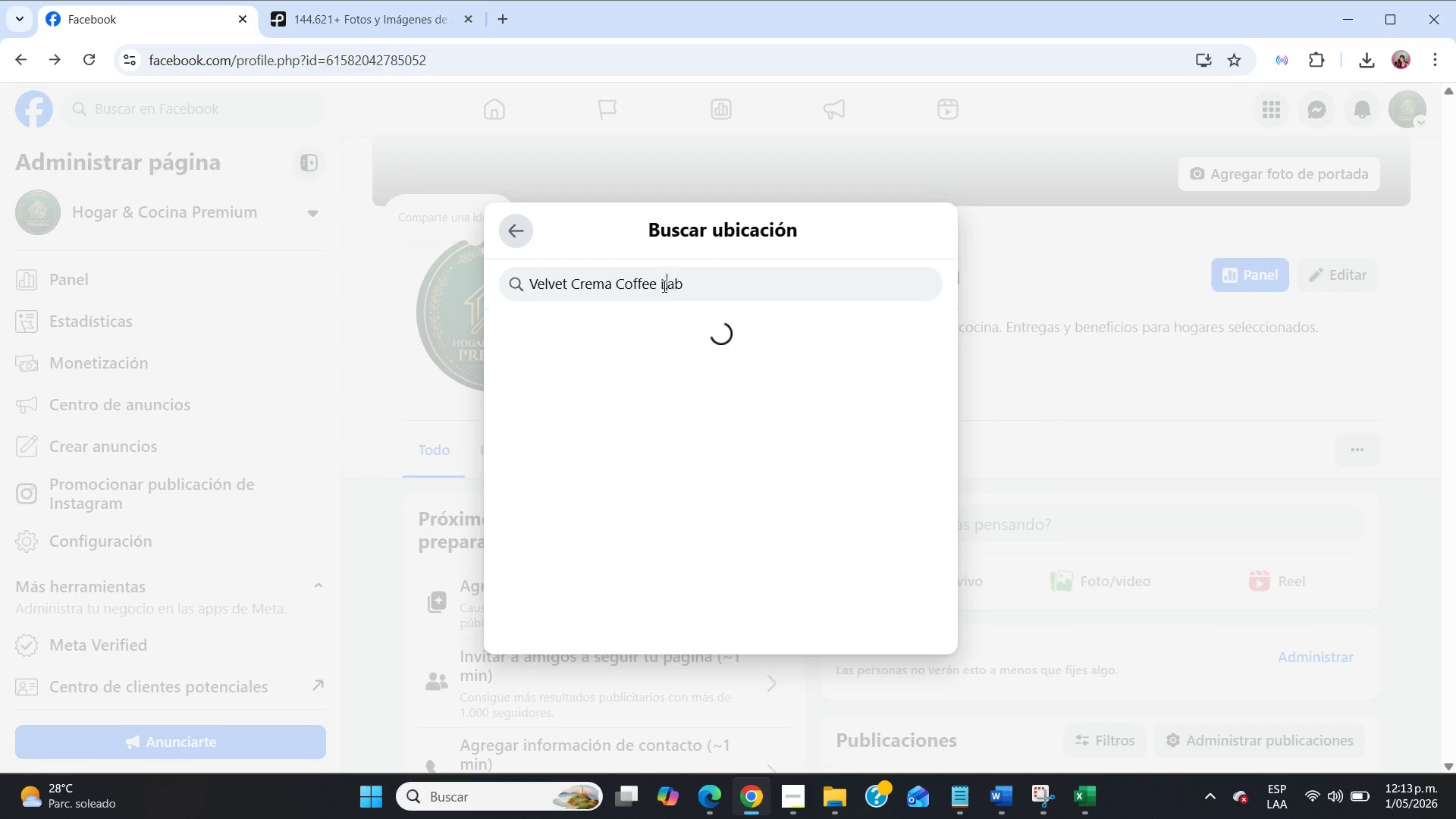 
key(L)
 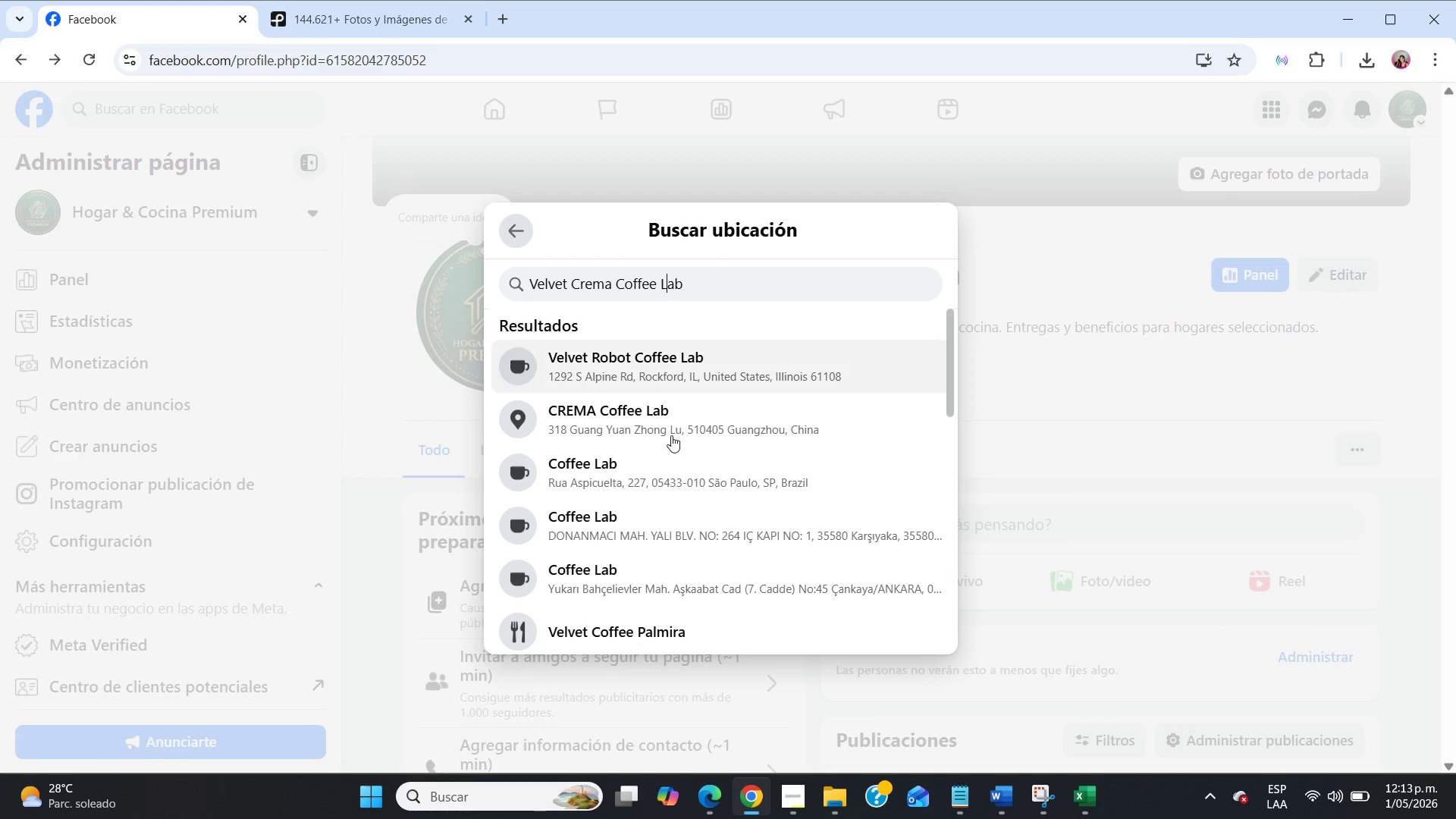 
scroll: coordinate [682, 474], scroll_direction: down, amount: 15.0
 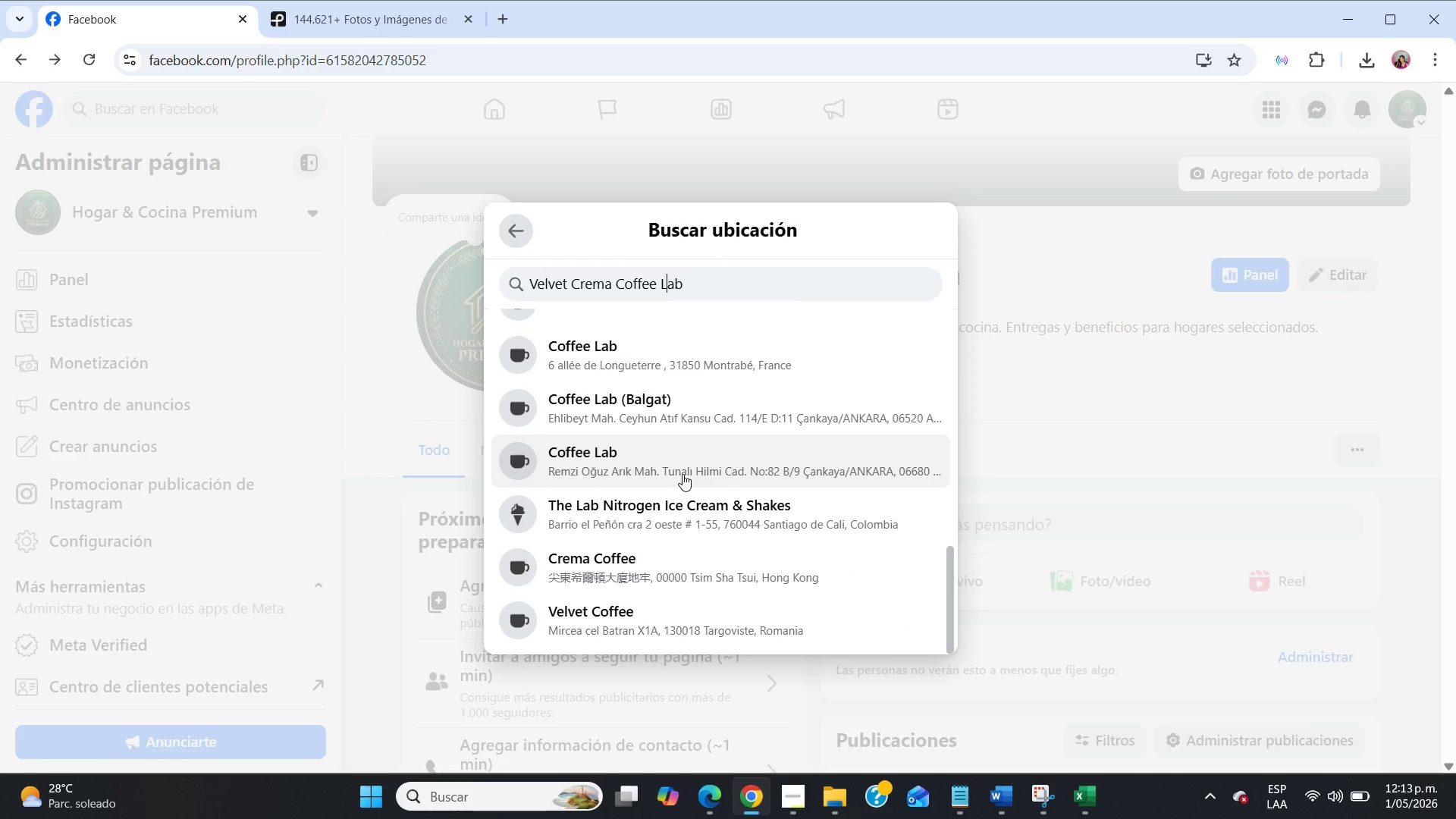 
scroll: coordinate [682, 474], scroll_direction: up, amount: 10.0
 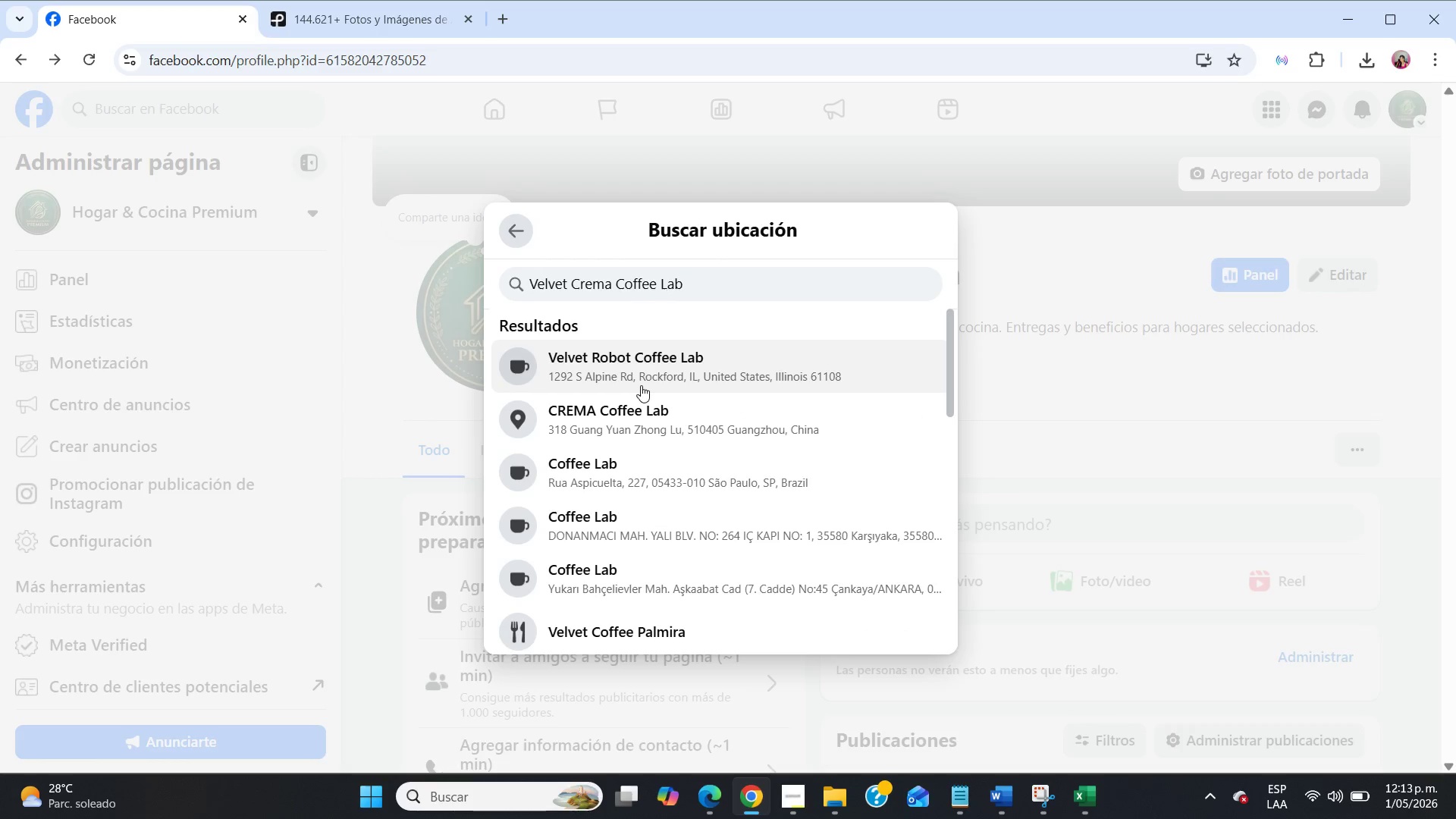 
key(NumpadEnter)
 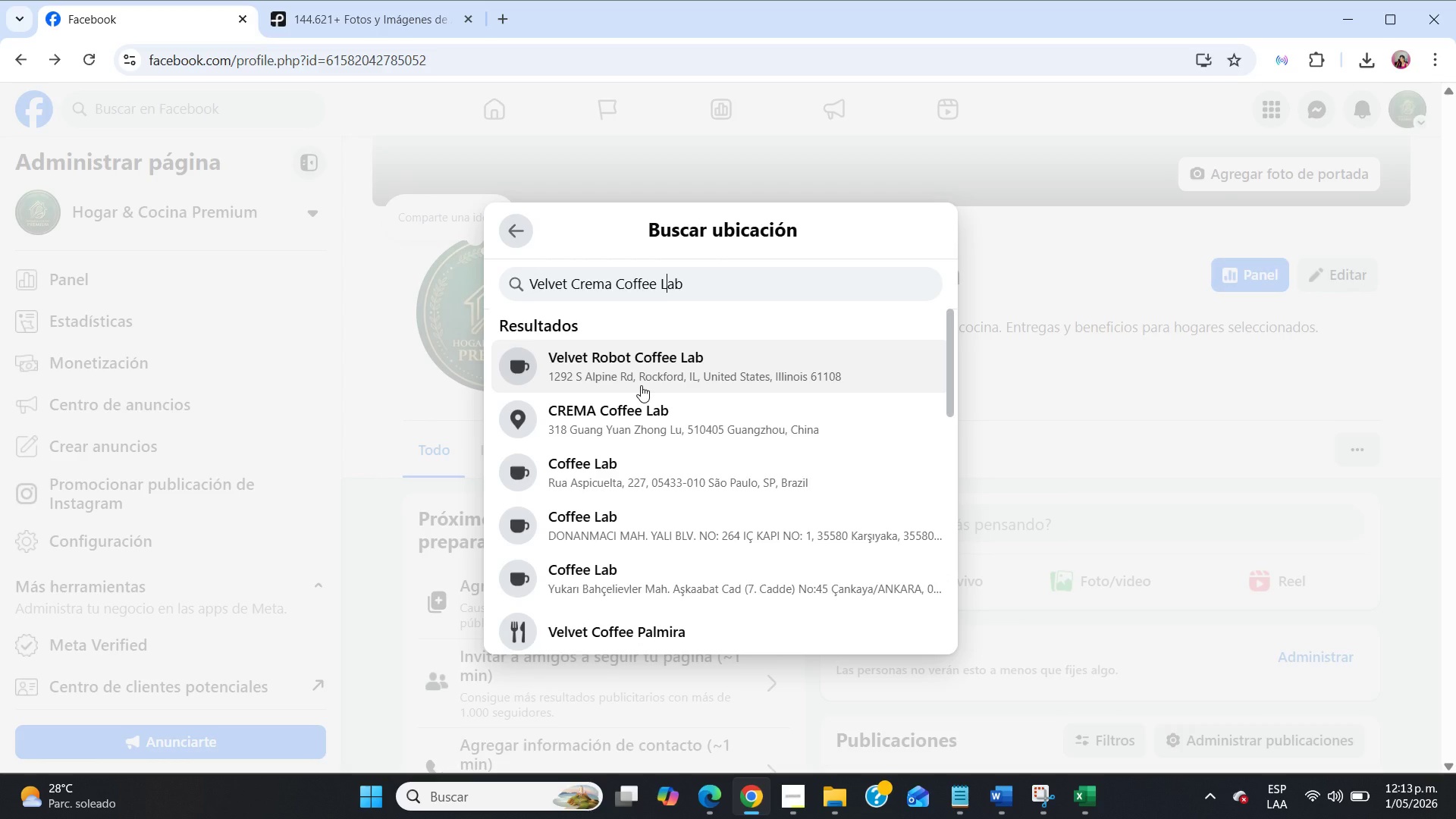 
scroll: coordinate [603, 458], scroll_direction: down, amount: 7.0
 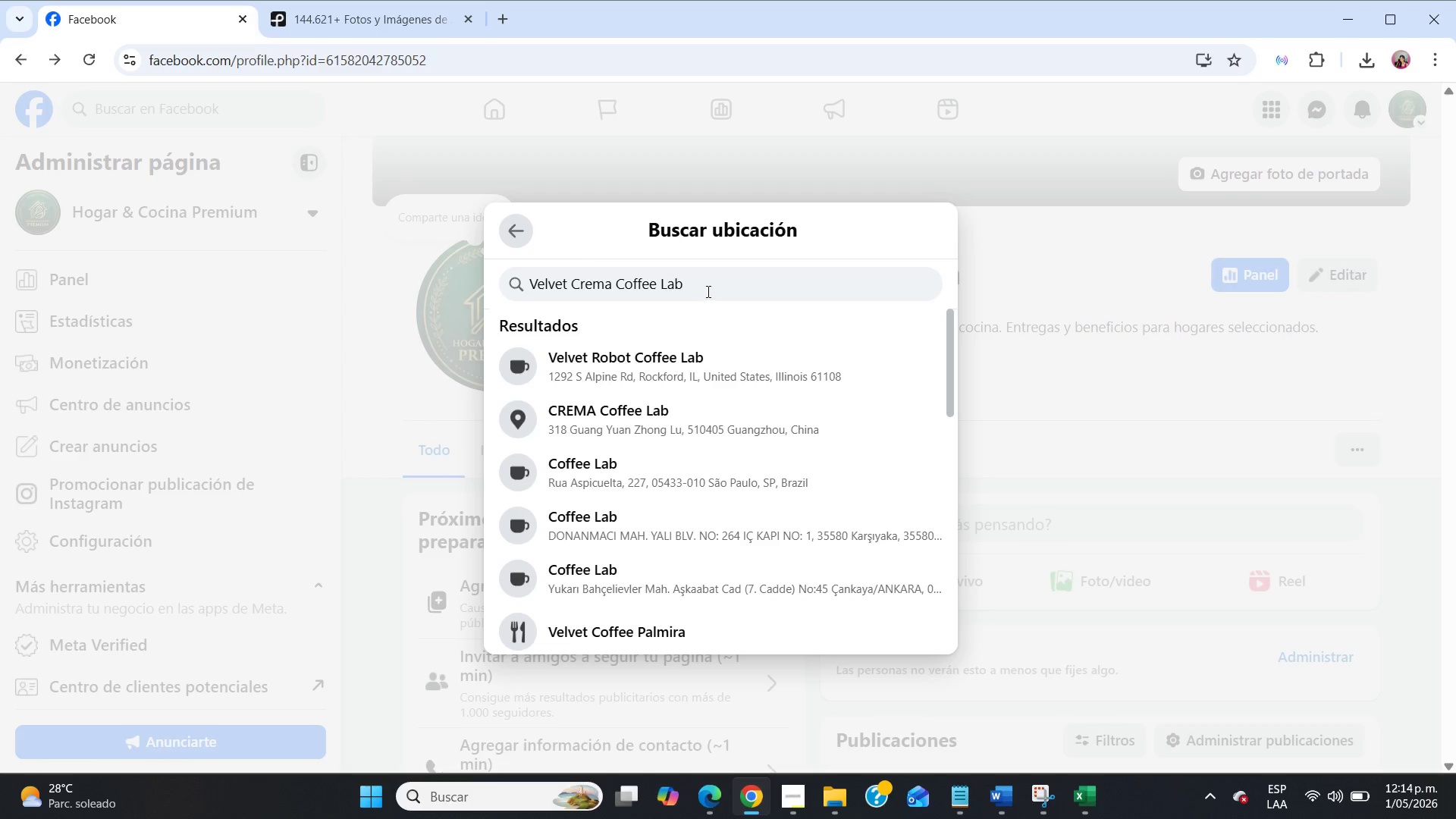 
left_click([707, 291])
 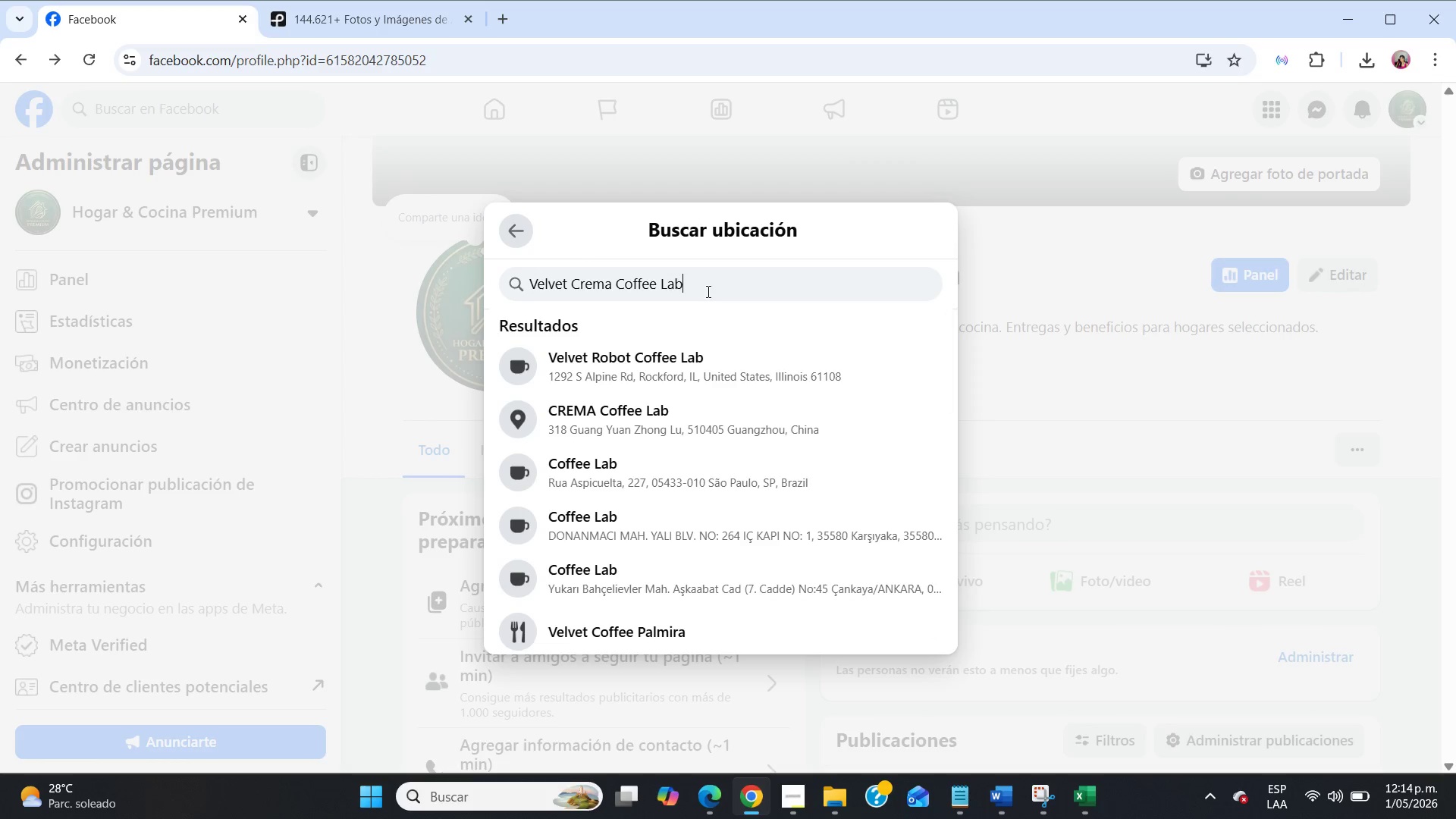 
key(NumpadEnter)
 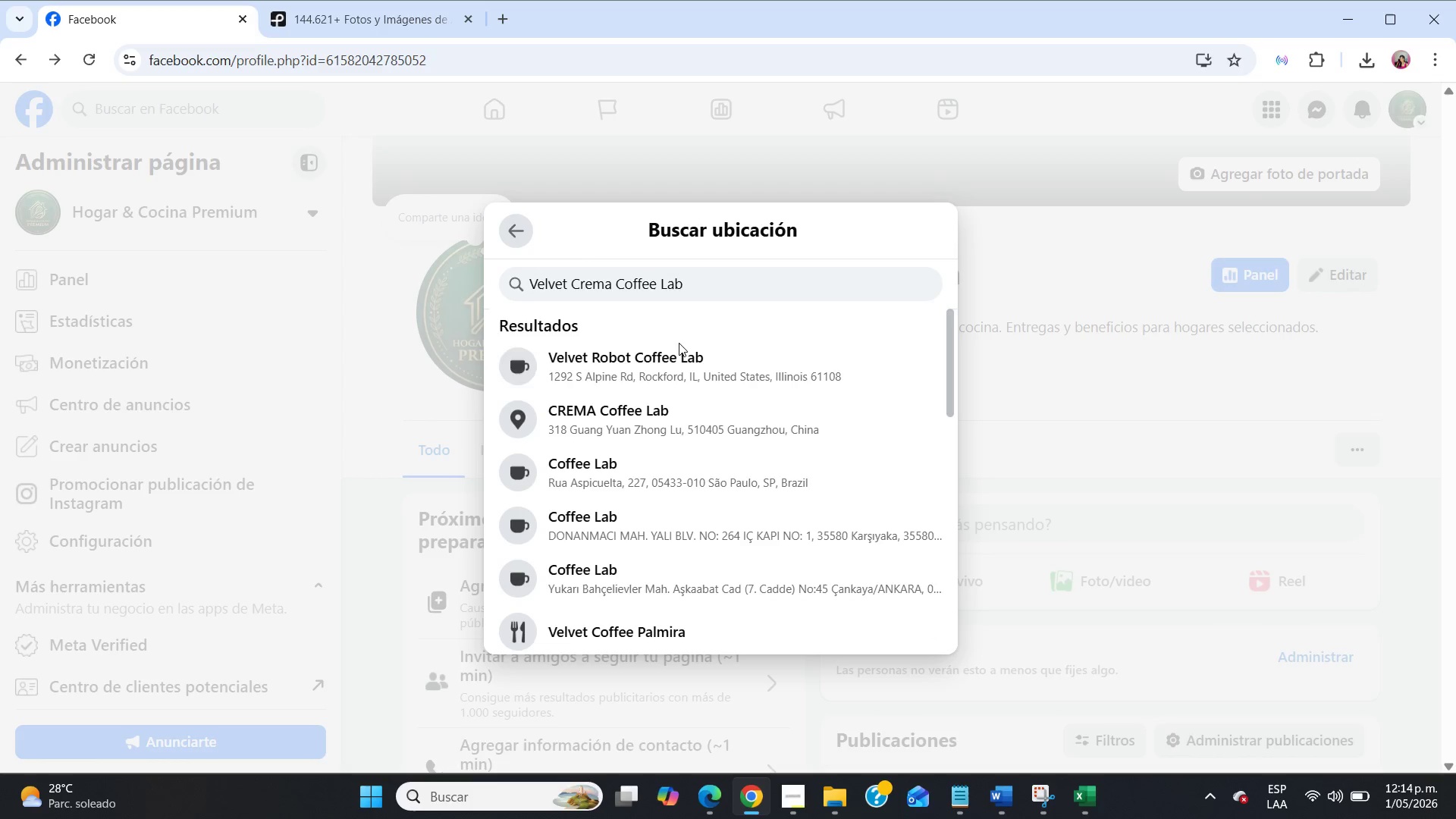 
left_click([678, 346])
 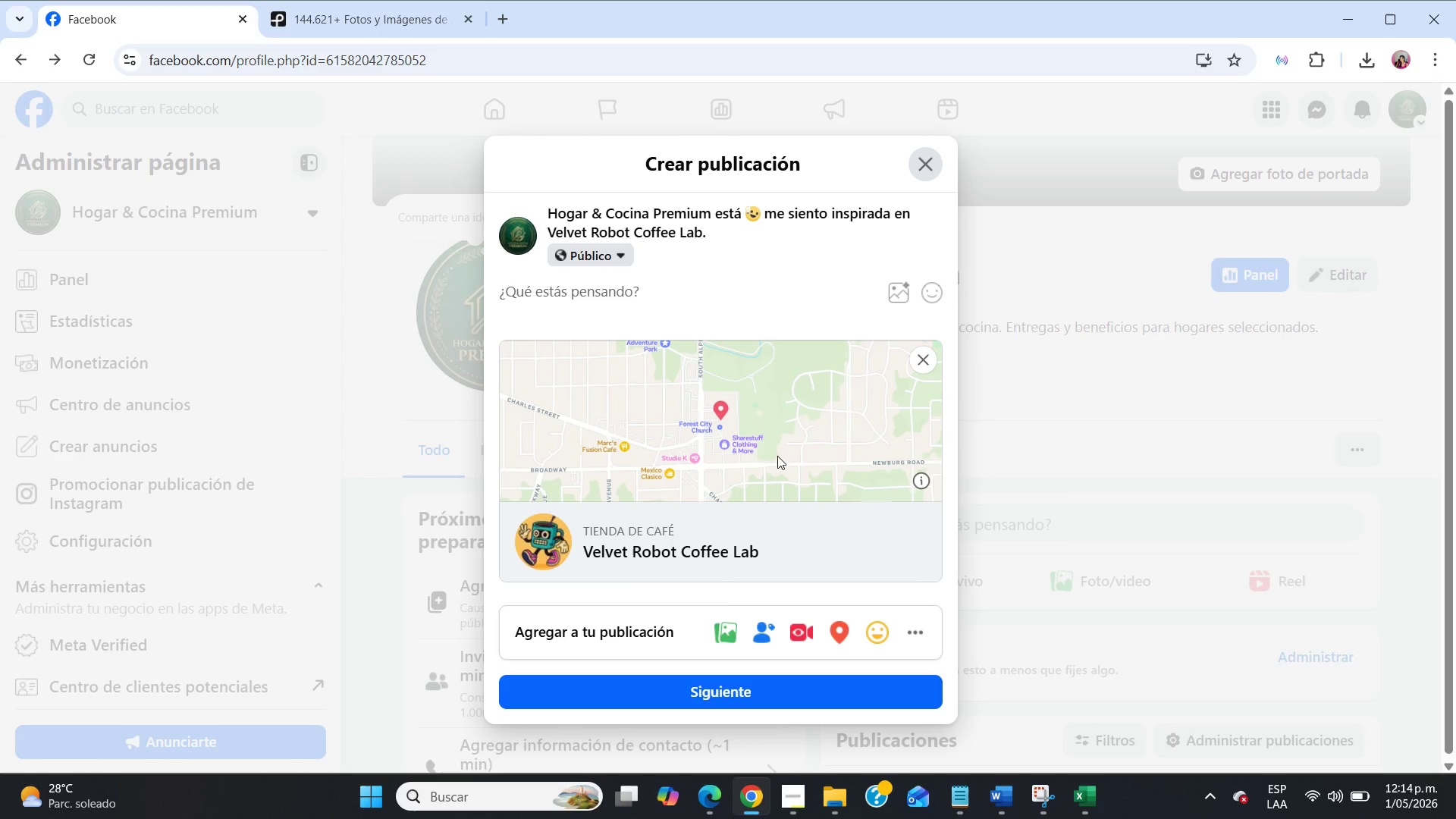 
left_click([926, 354])
 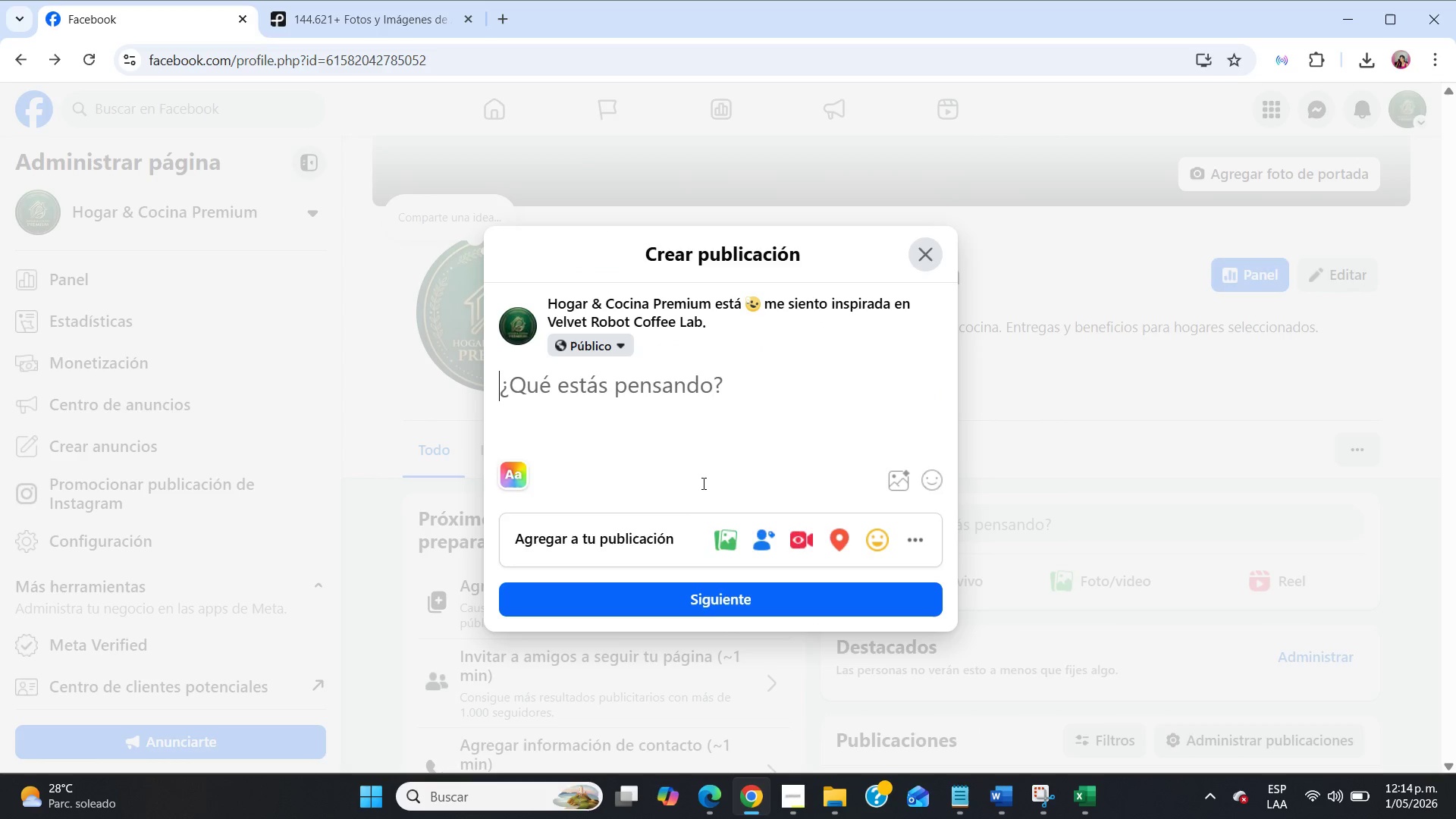 
left_click([839, 535])
 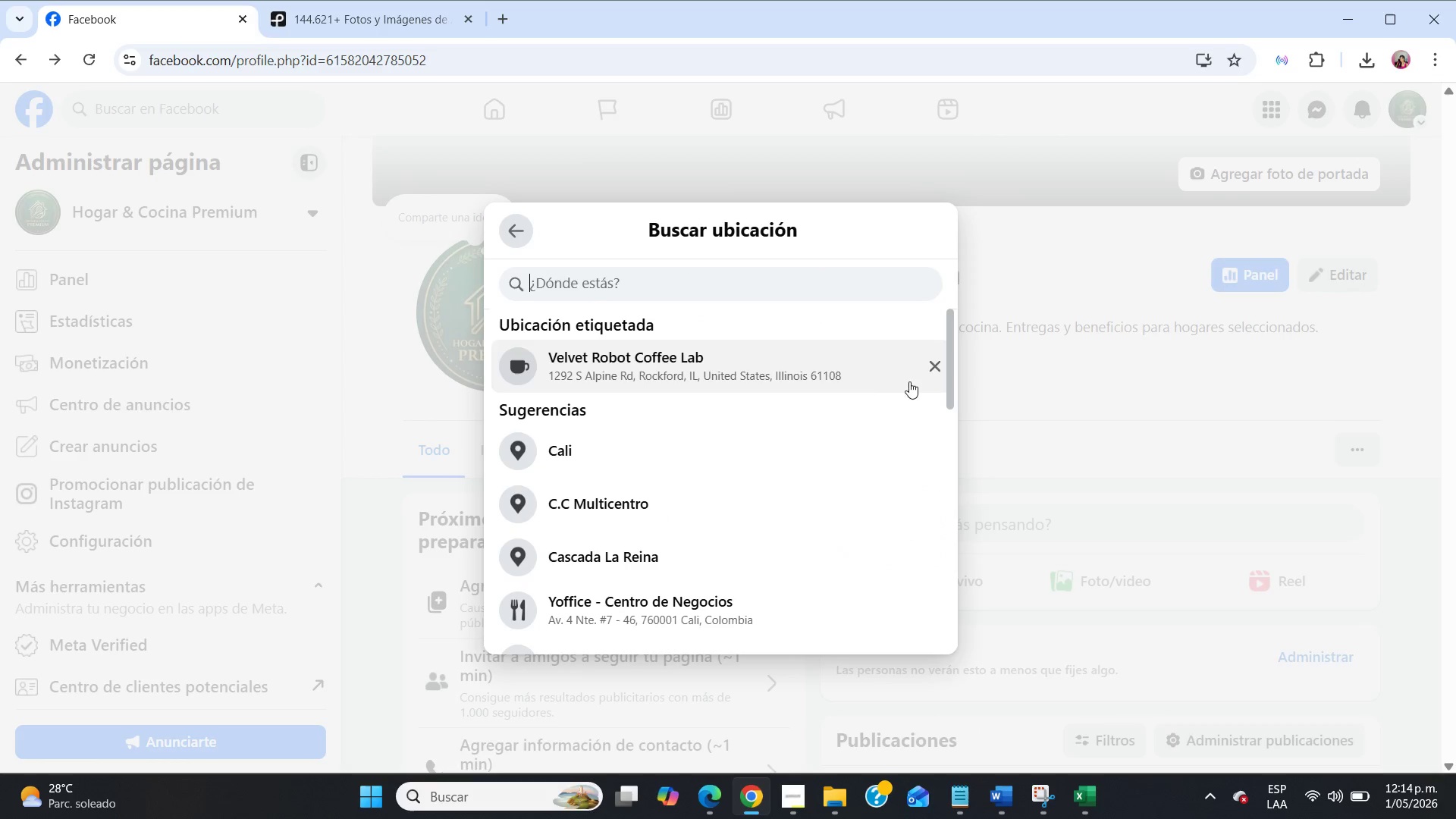 
left_click([927, 364])
 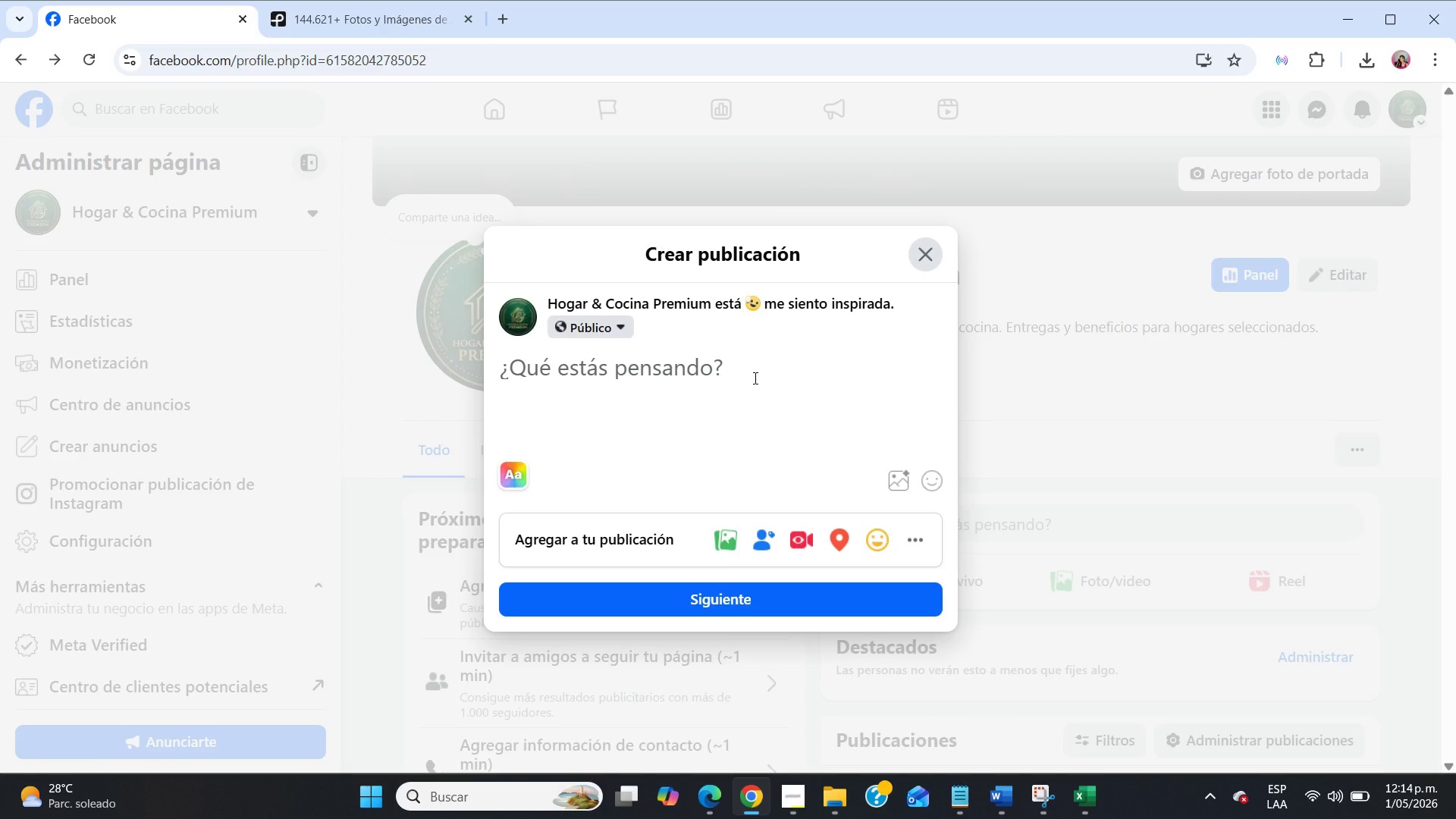 
left_click([841, 540])
 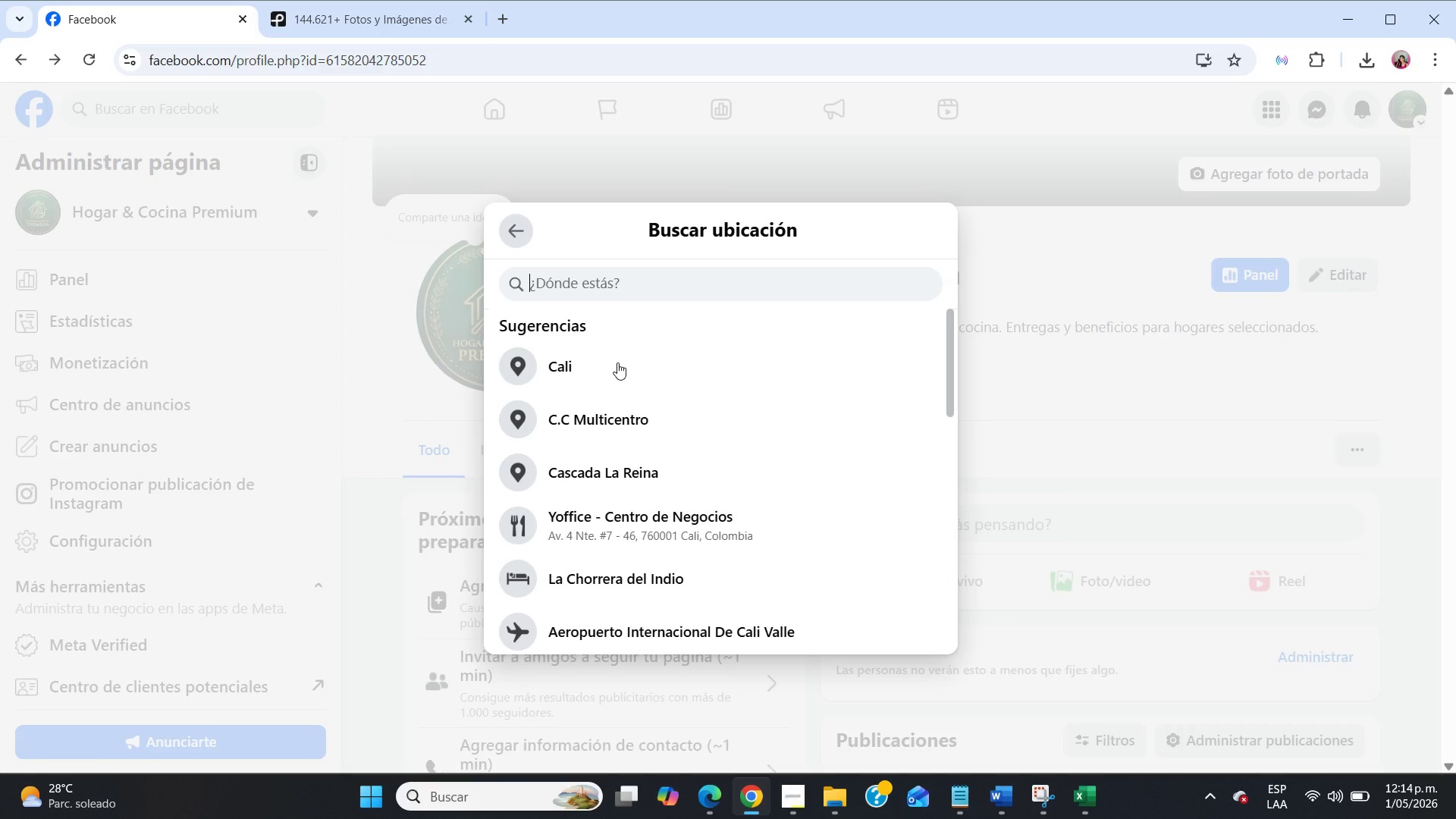 
type(b)
key(Backspace)
type(vELV)
key(Backspace)
key(Backspace)
key(Backspace)
key(Backspace)
type(Ve`vet Crema)
 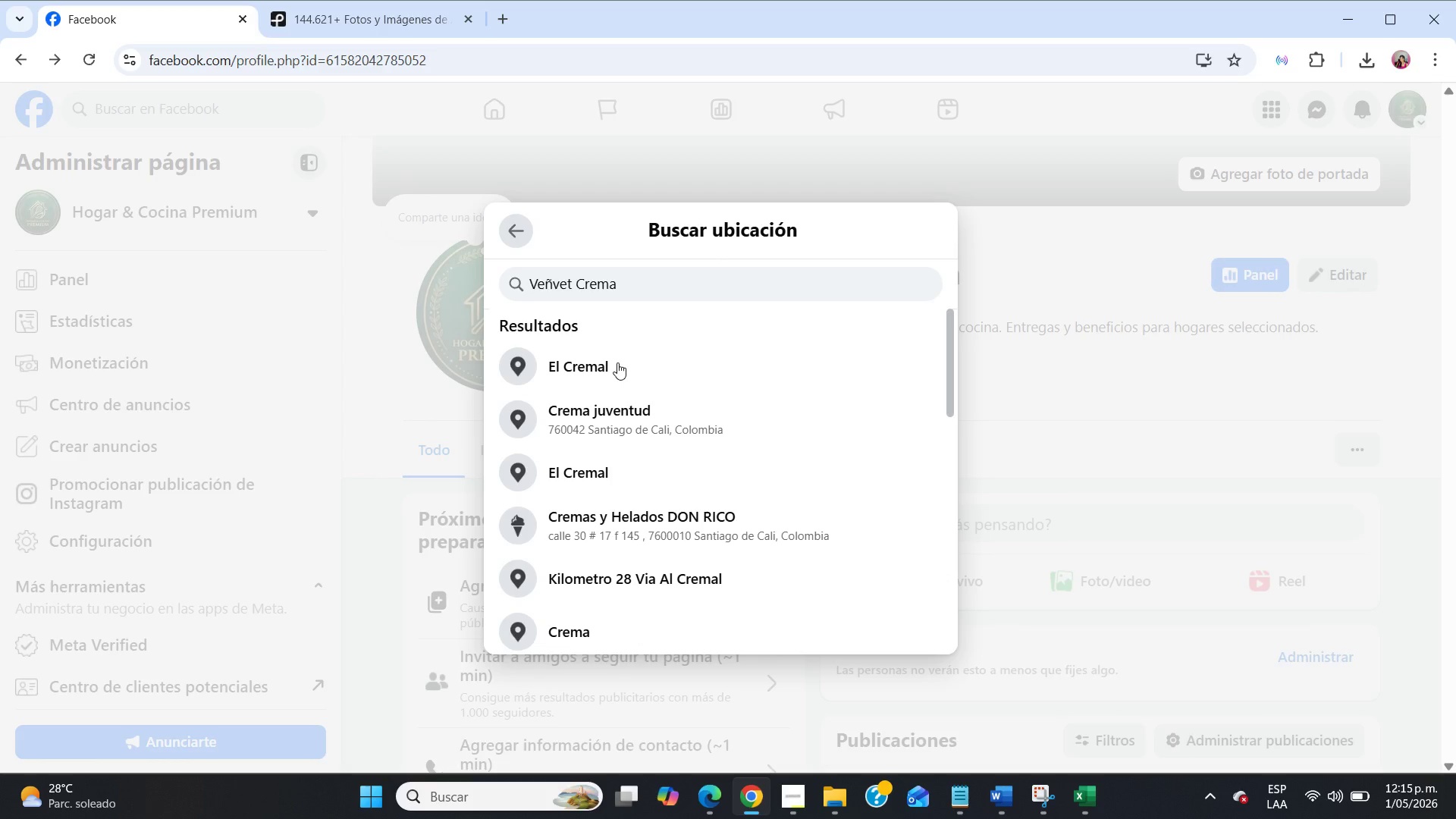 
wait(63.95)
 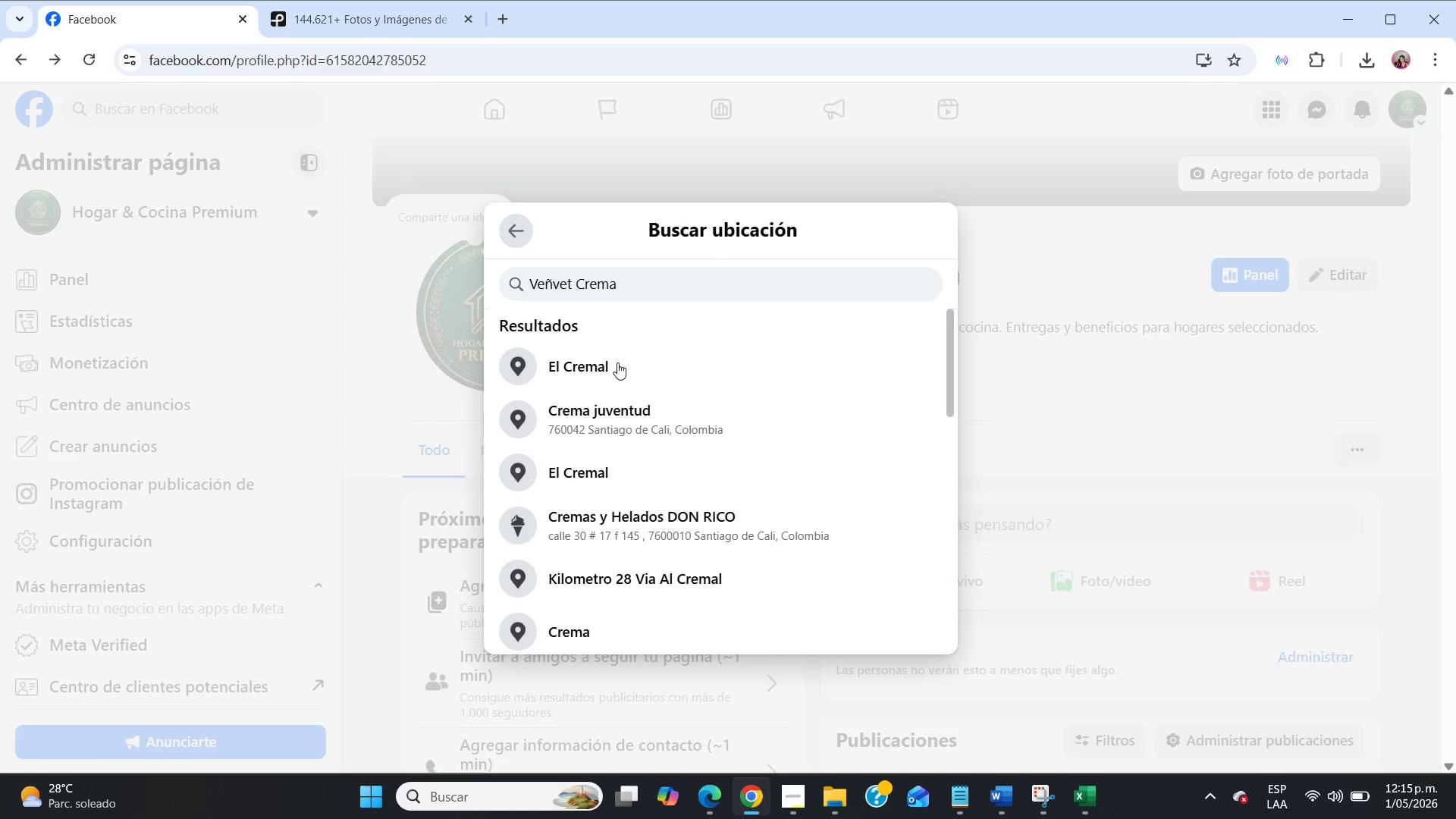 
double_click([579, 284])
 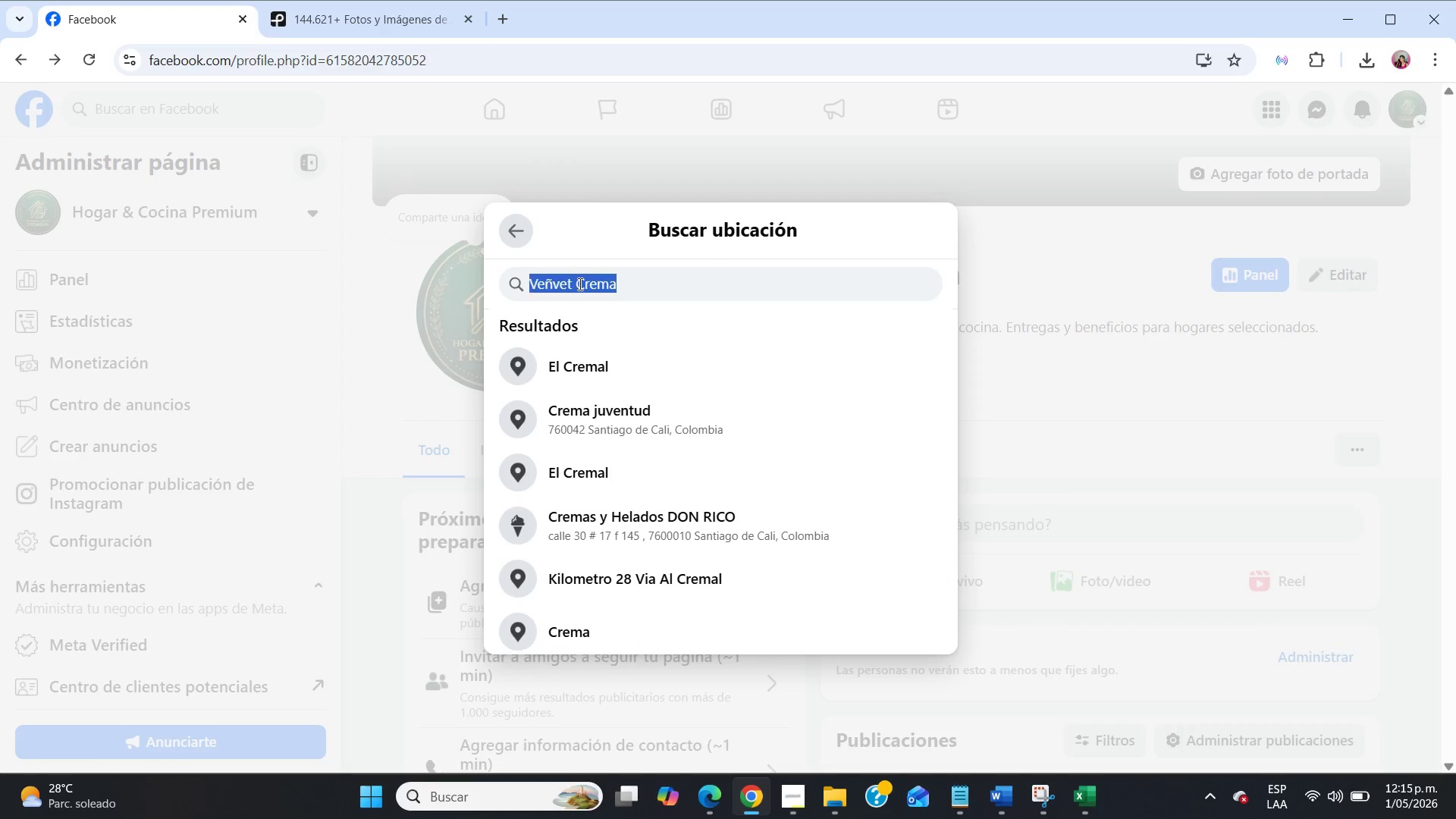 
triple_click([579, 284])
 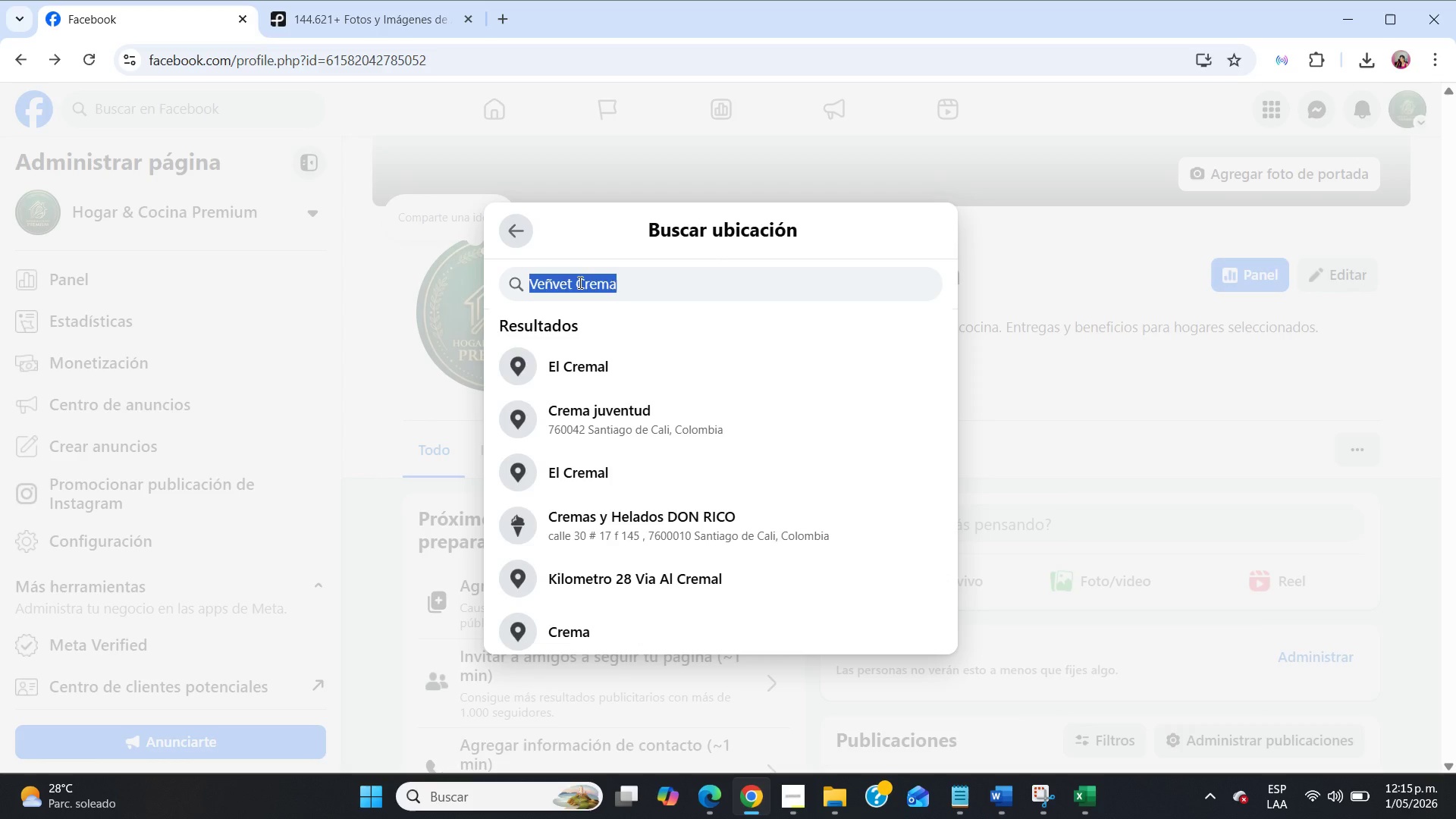 
type(coffee lab)
 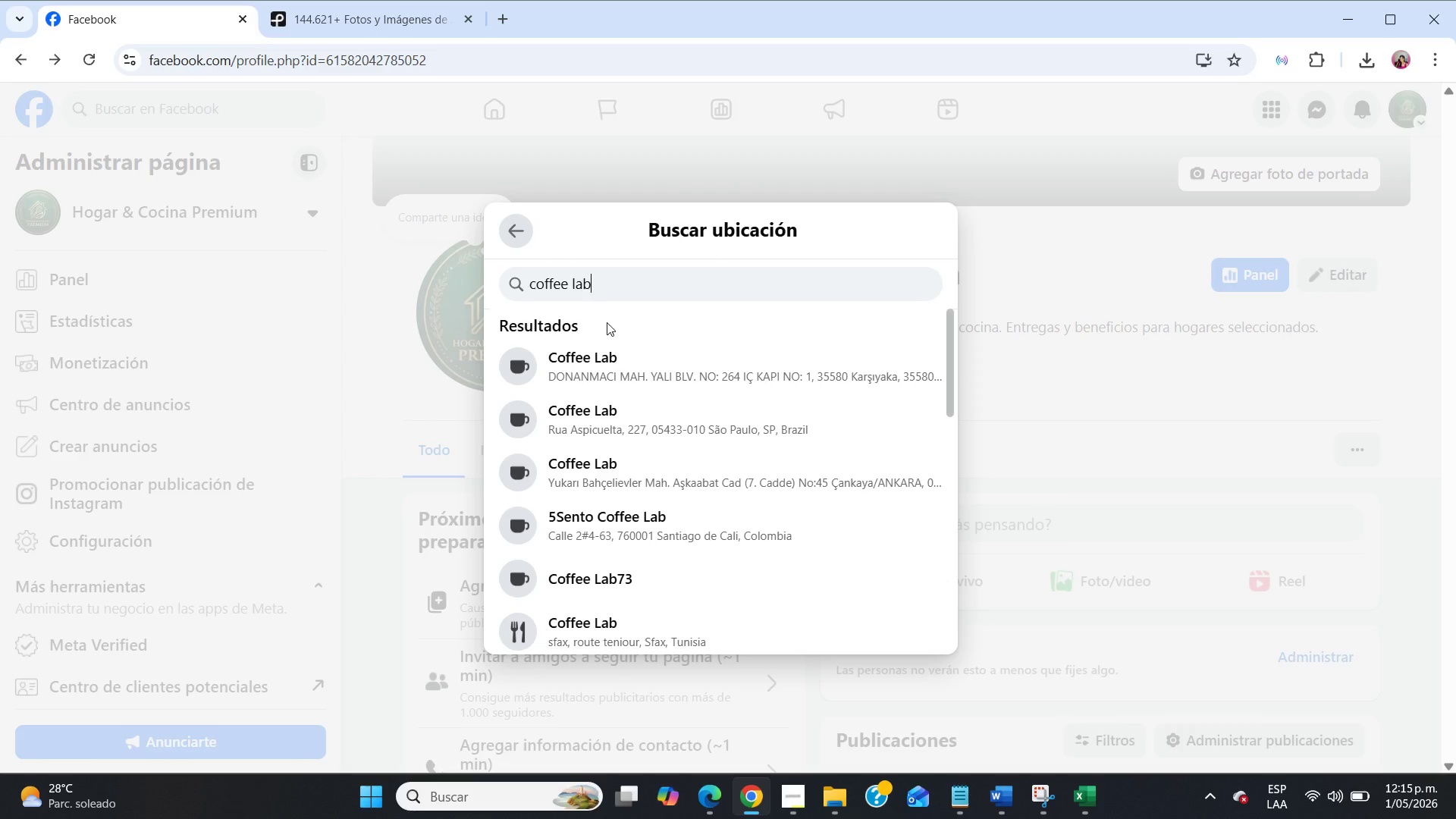 
left_click([635, 352])
 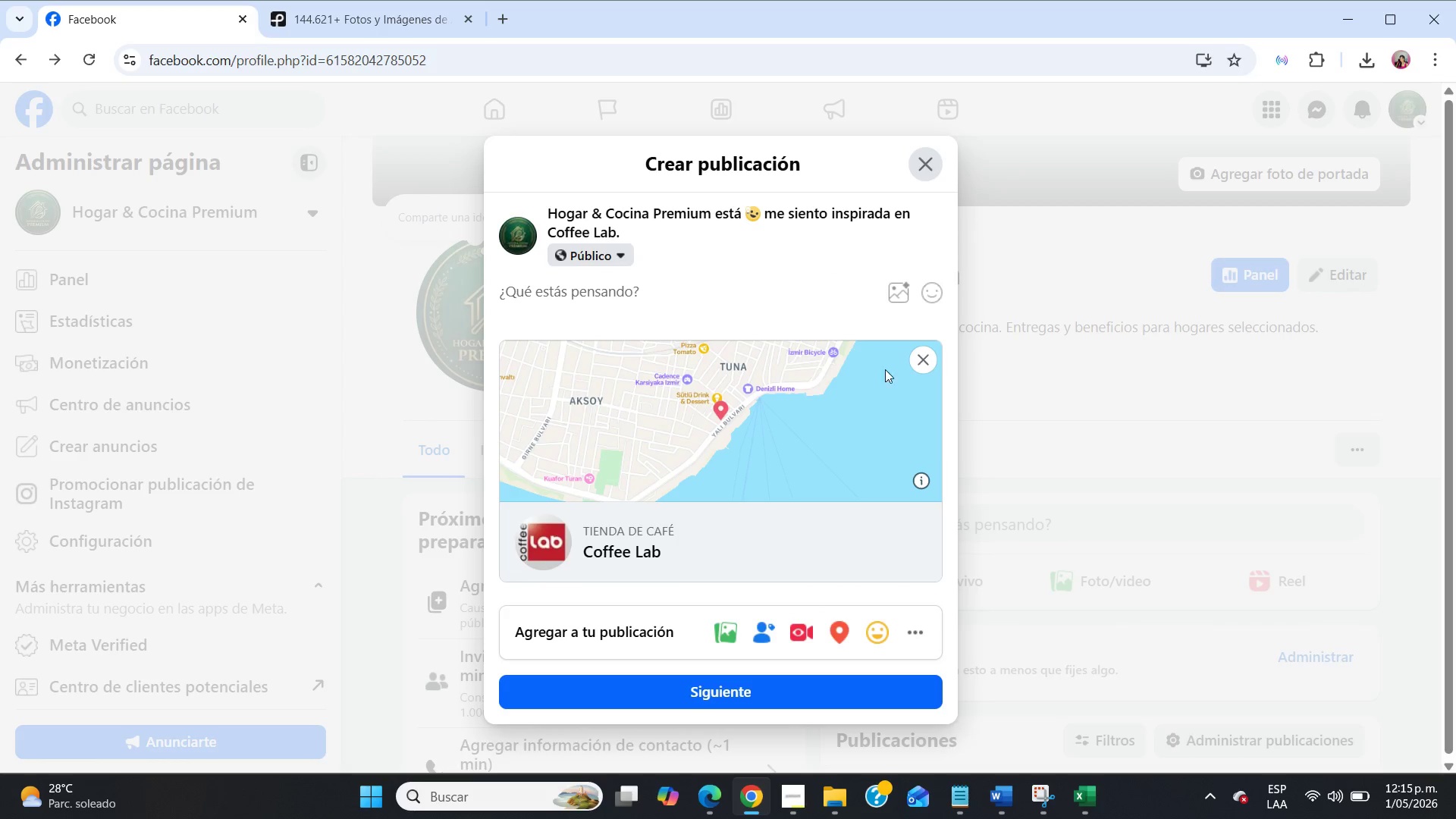 
left_click([920, 355])
 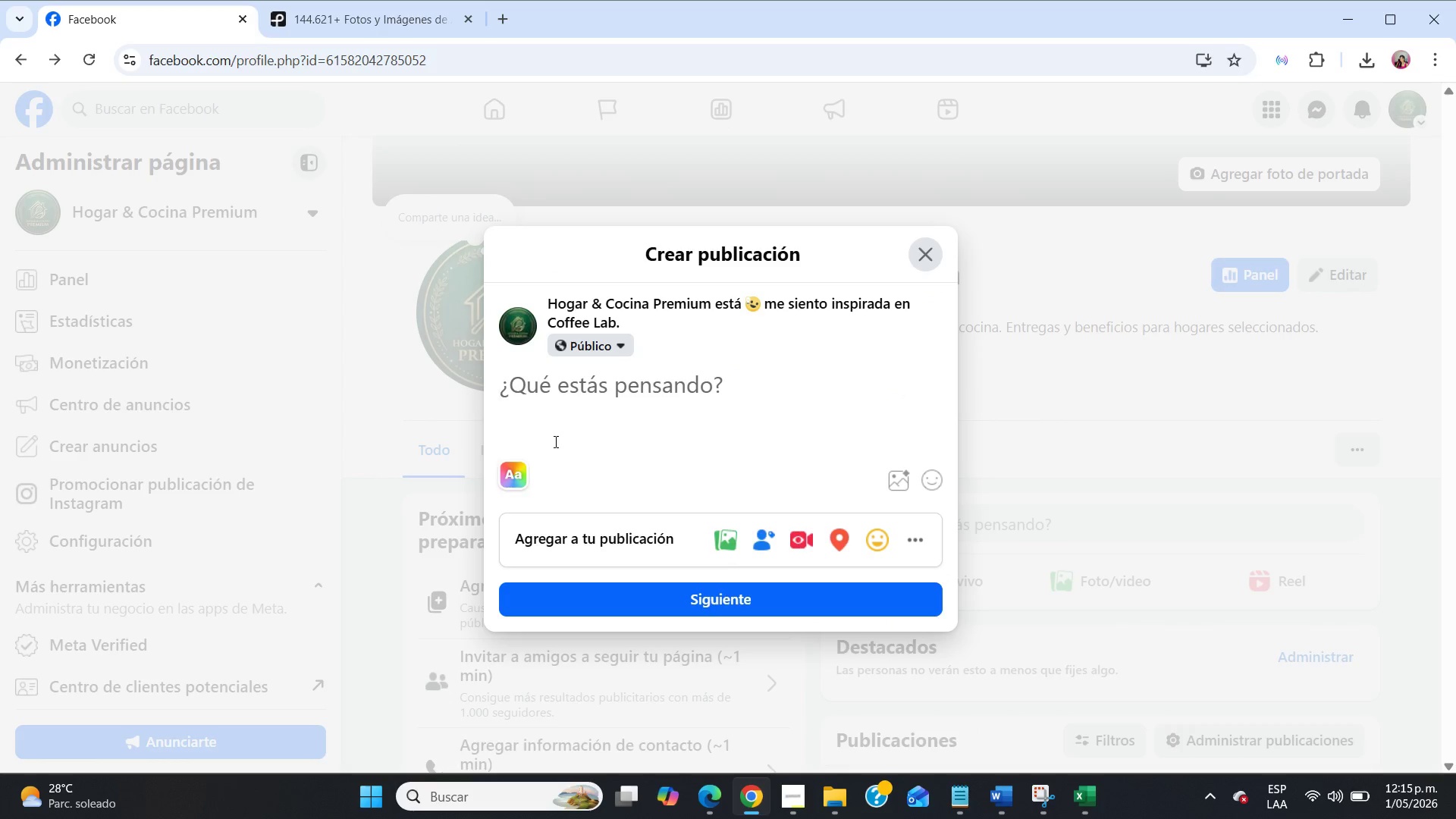 
type(Feeling inspired ar V)
key(Backspace)
key(Backspace)
key(Backspace)
type(t Velver)
key(Backspace)
type(t Crema Coffee Lab. )
 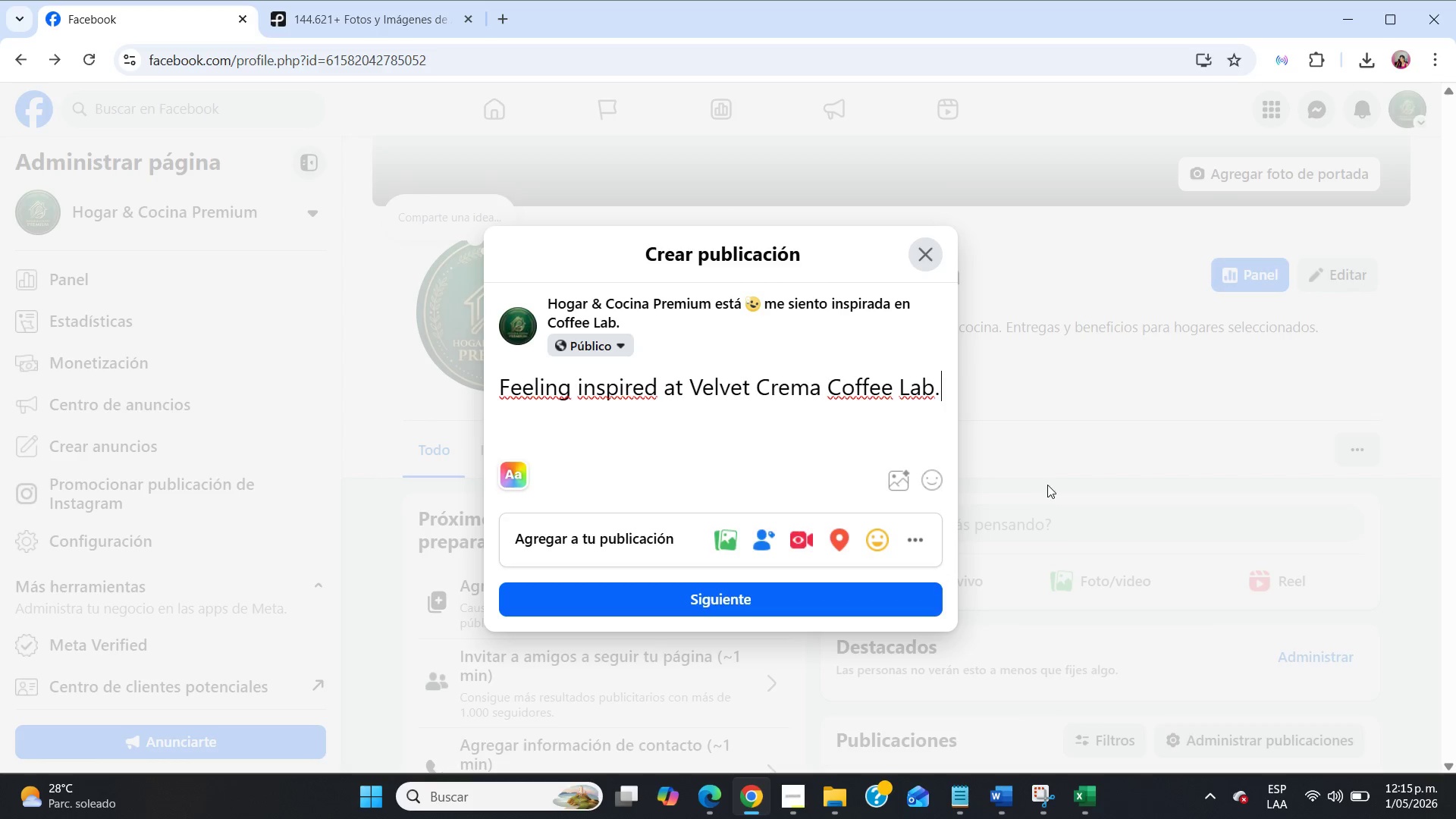 
left_click([940, 483])
 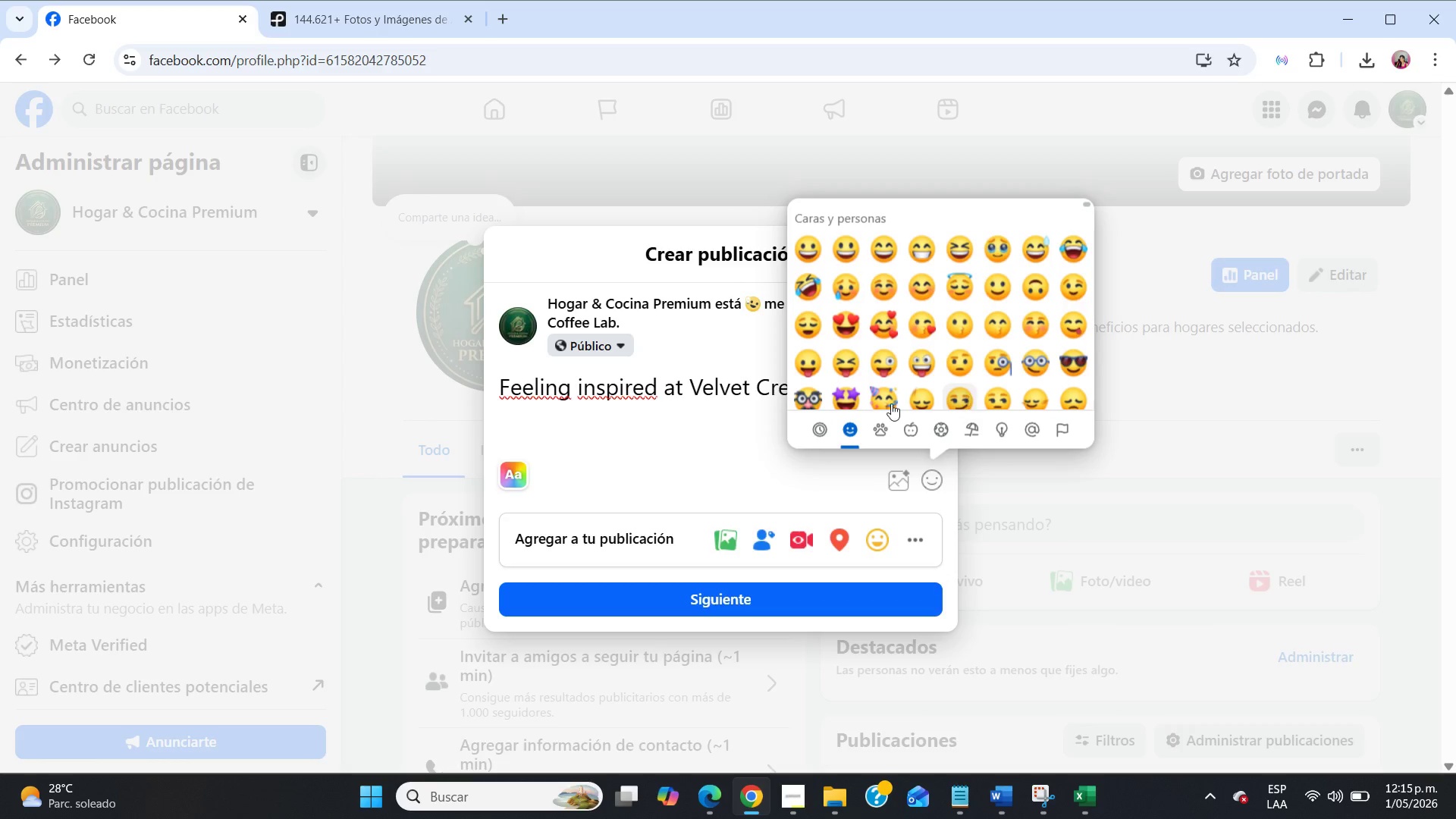 
left_click([817, 433])
 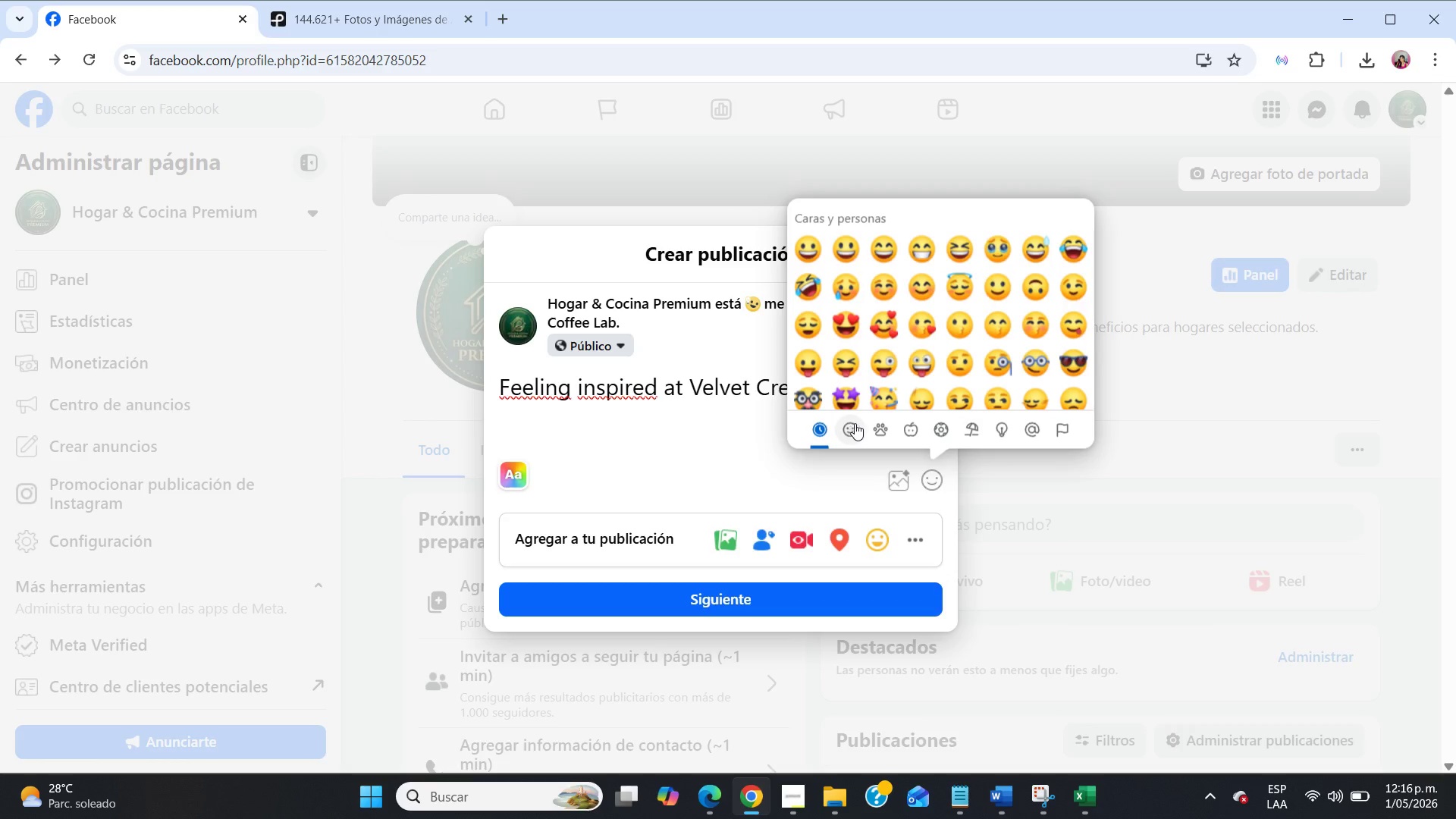 
scroll: coordinate [949, 337], scroll_direction: down, amount: 8.0
 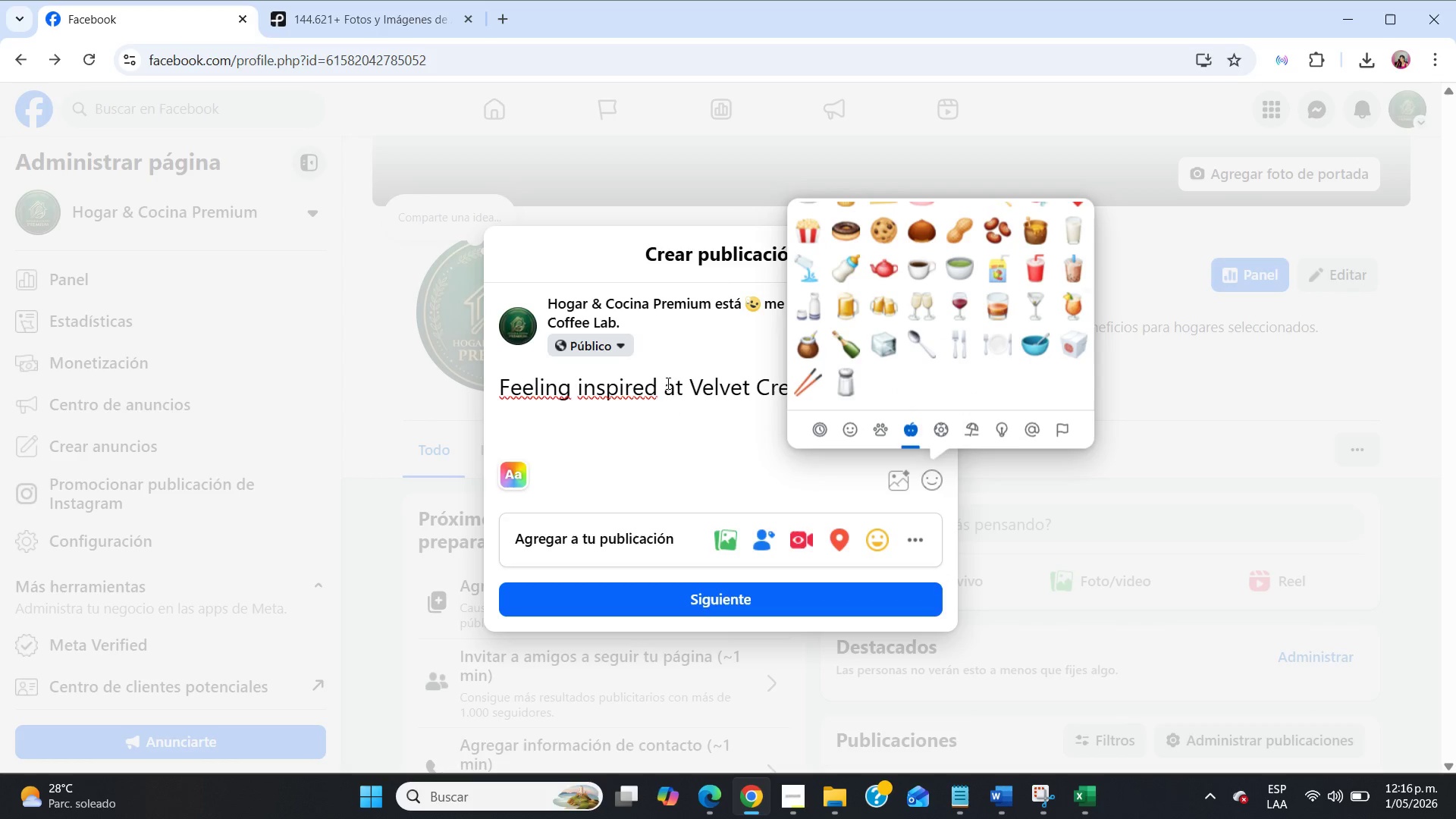 
left_click([925, 260])
 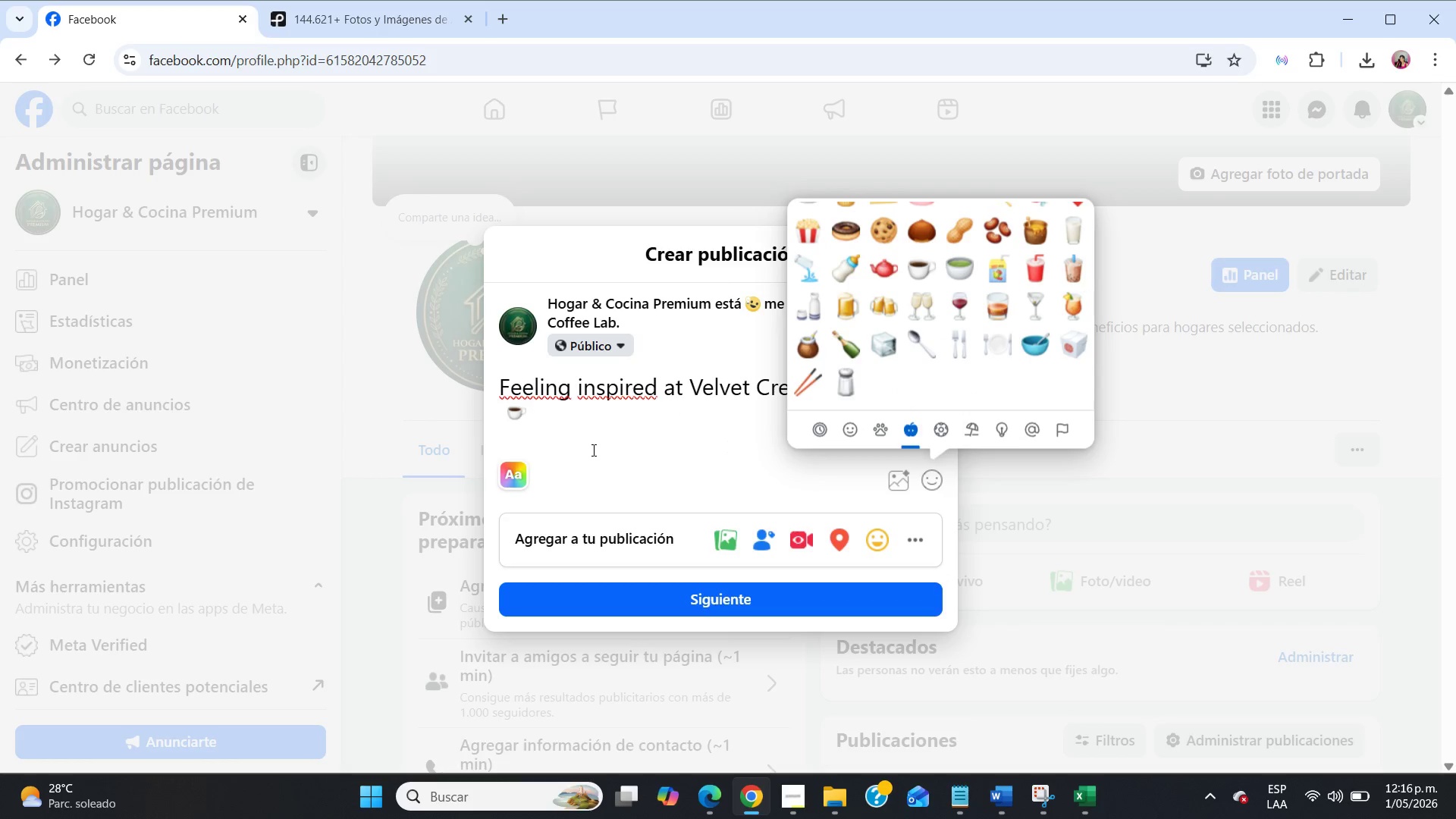 
left_click([558, 460])
 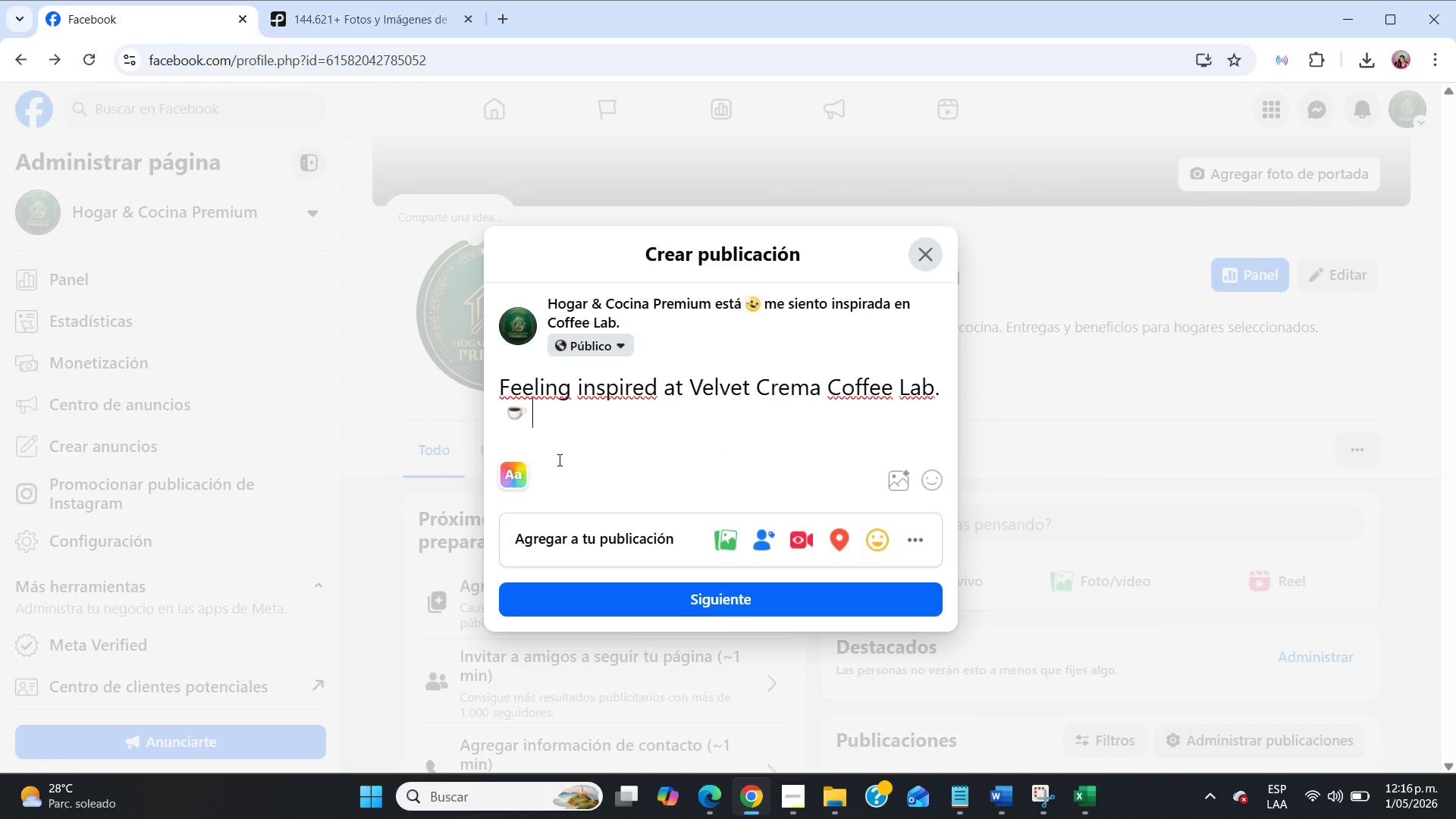 
key(NumpadEnter)
 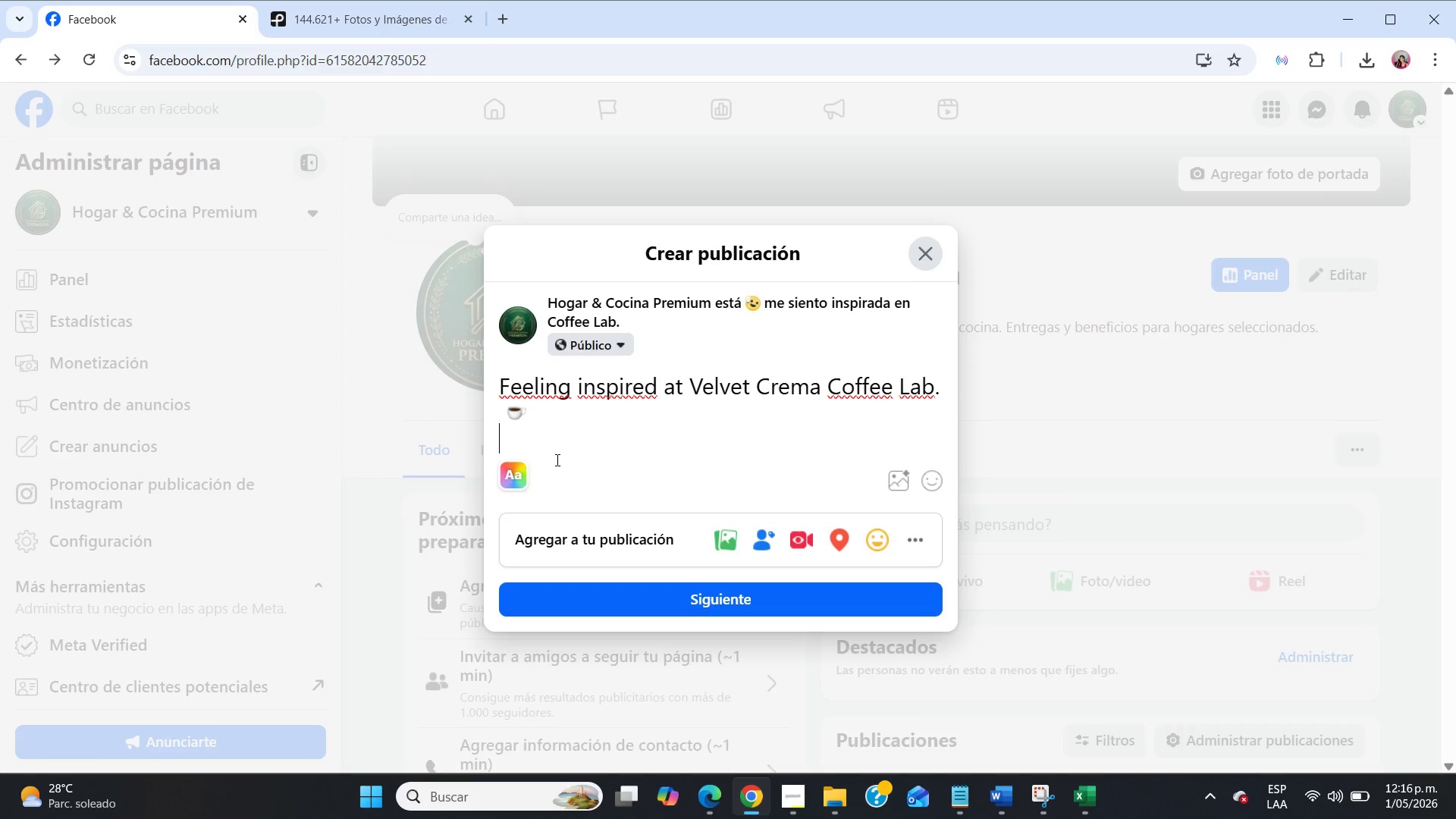 
left_click_drag(start_coordinate=[525, 411], to_coordinate=[504, 403])
 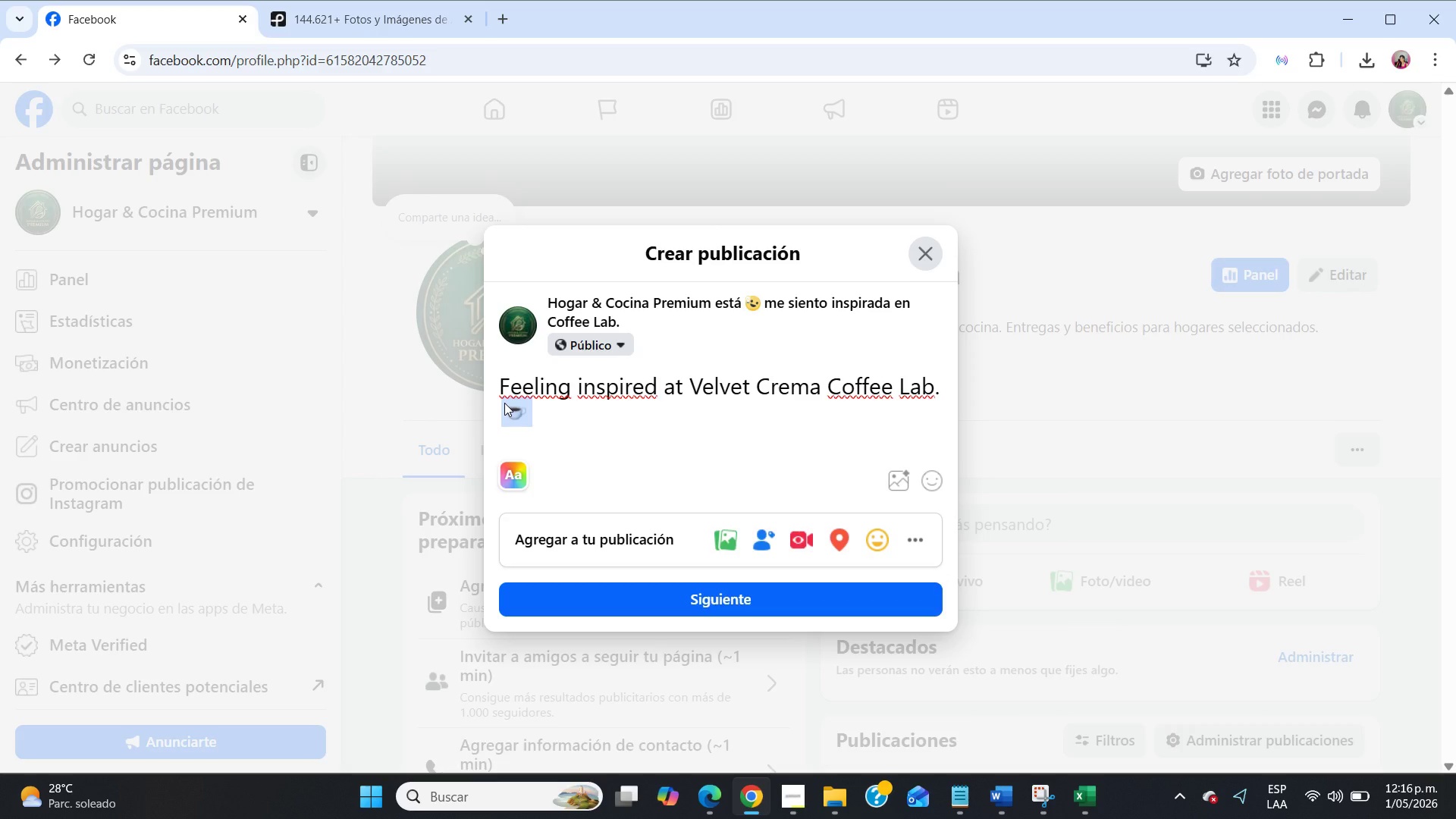 
key(Control+C)
 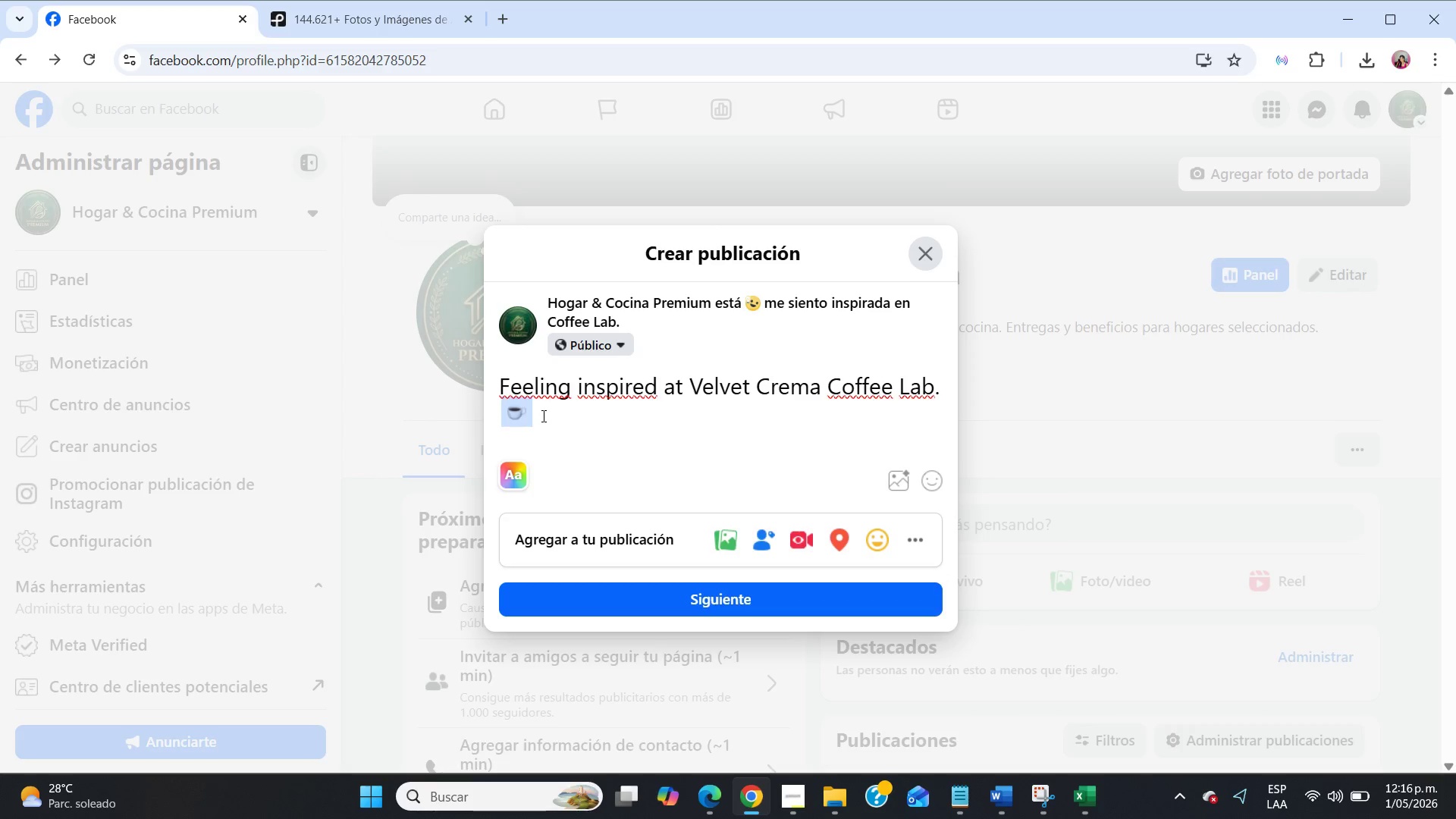 
left_click([542, 416])
 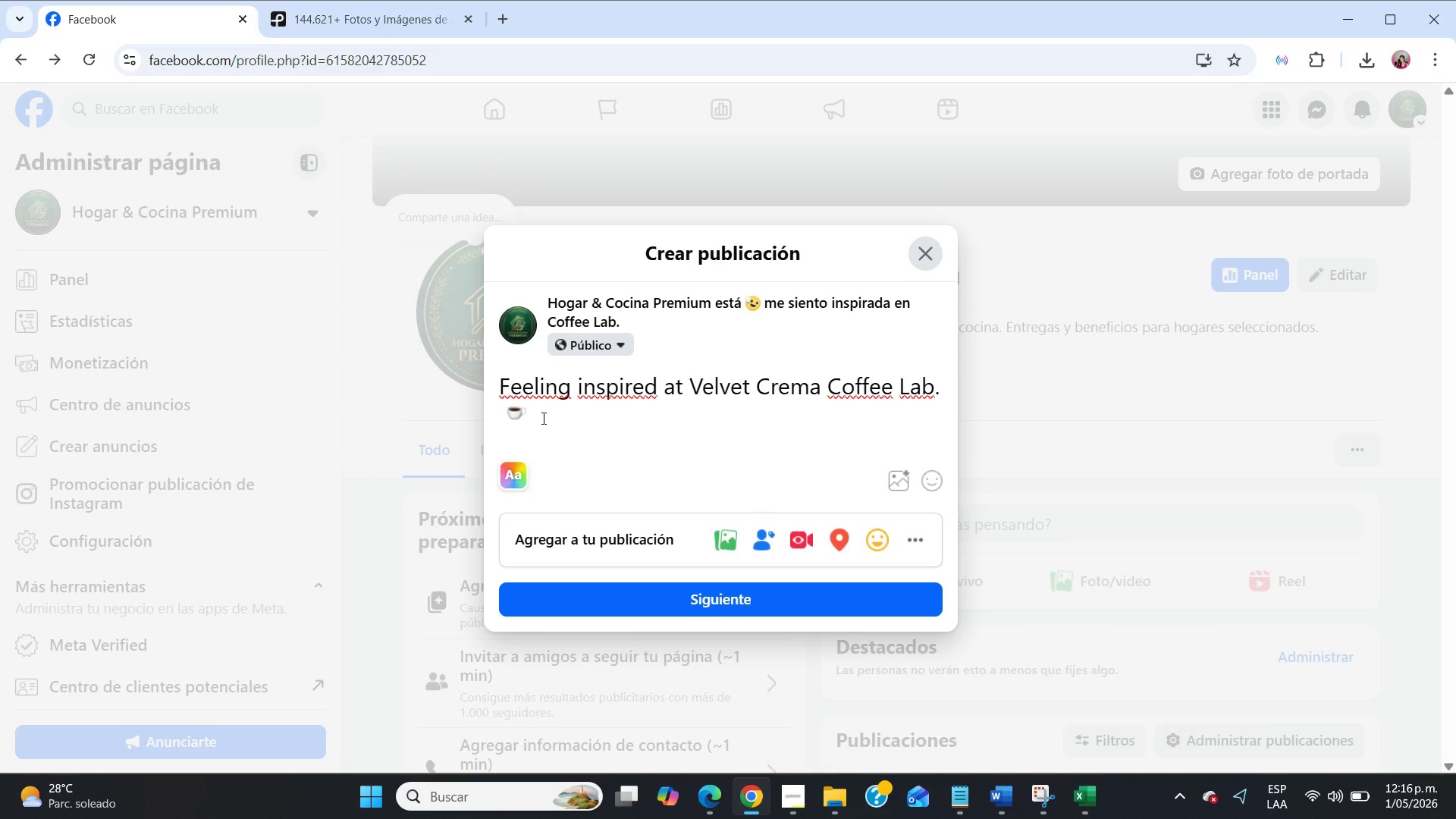 
key(NumpadEnter)
 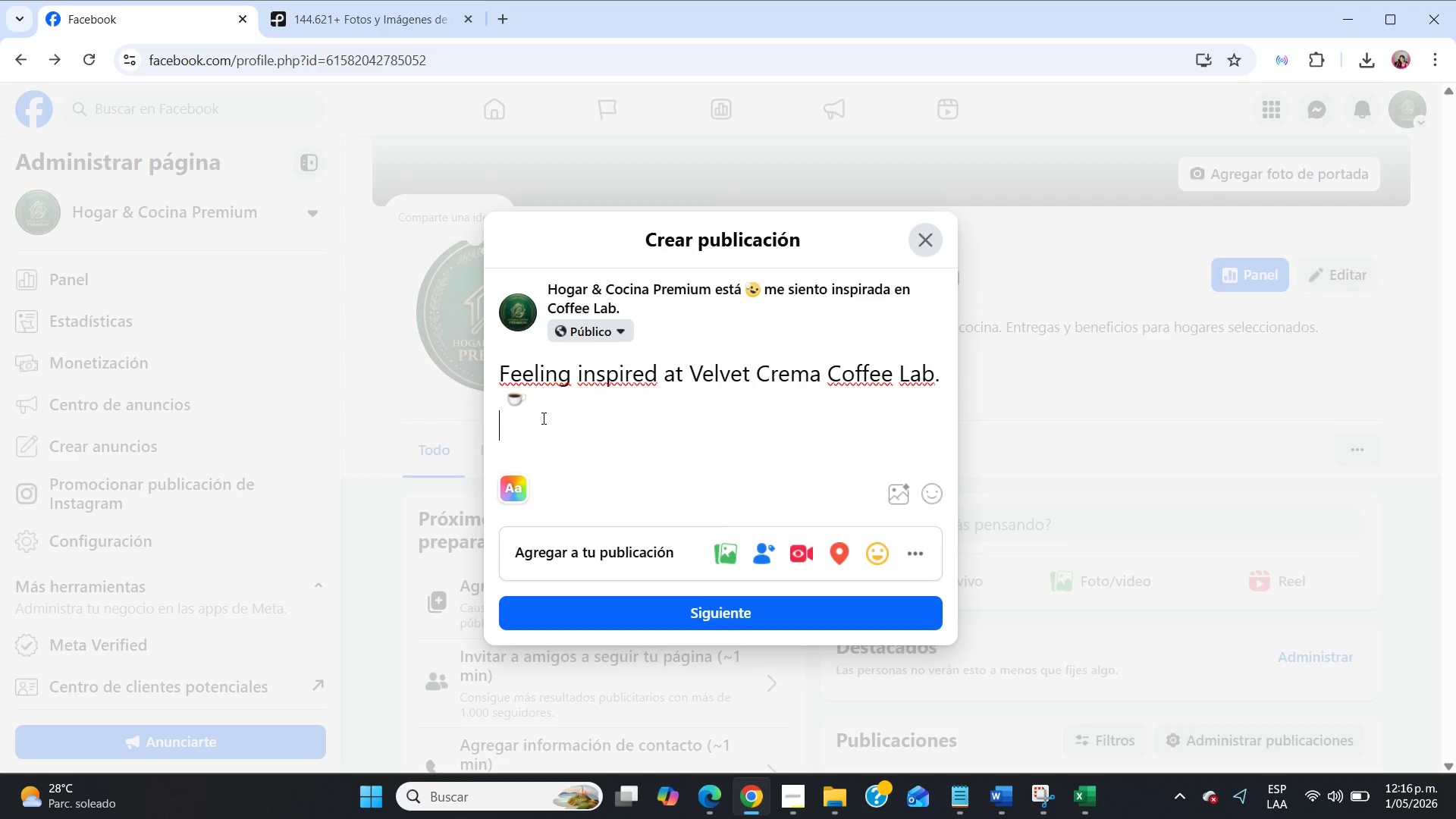 
key(NumpadEnter)
 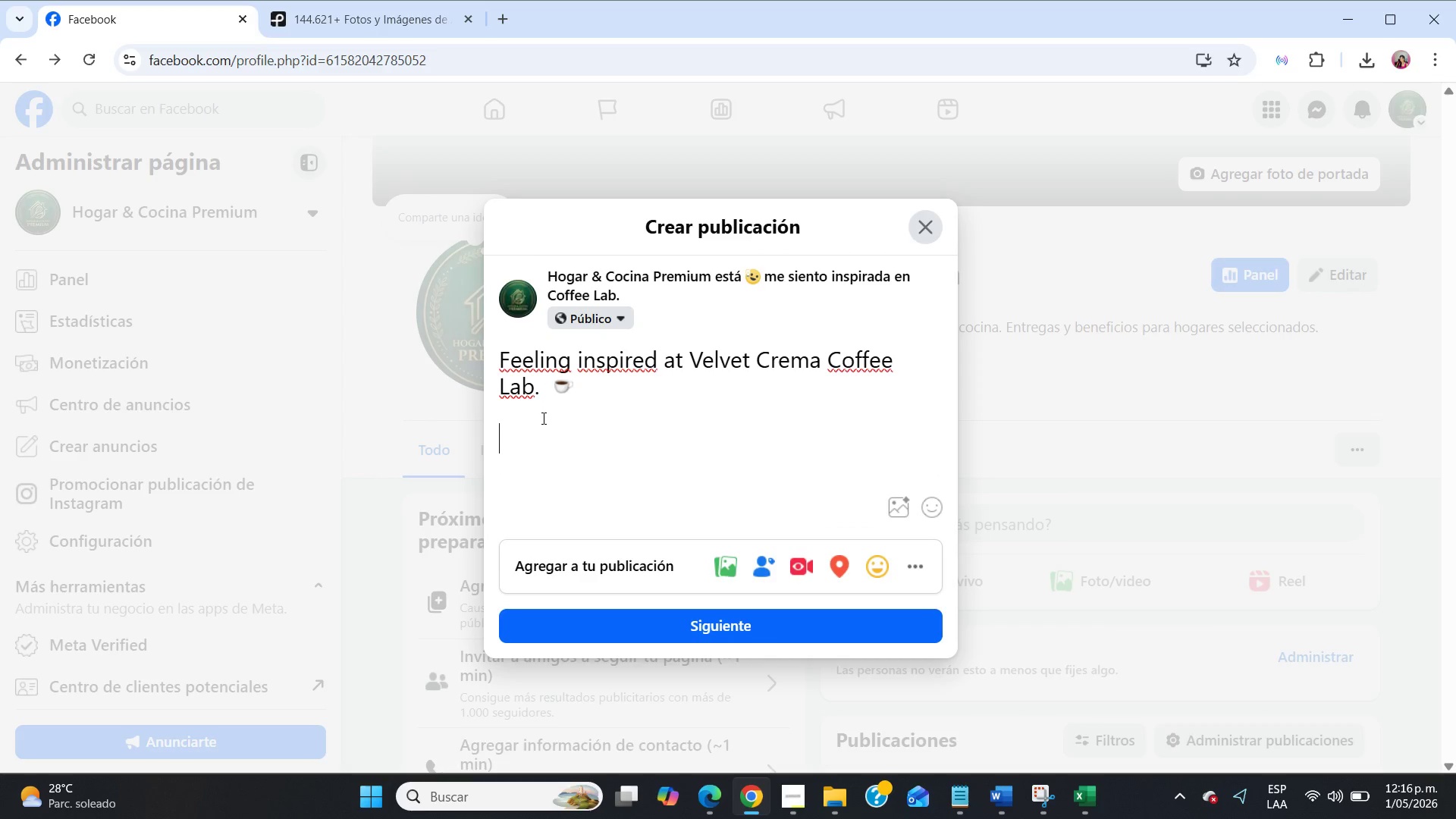 
key(Control+ControlLeft)
 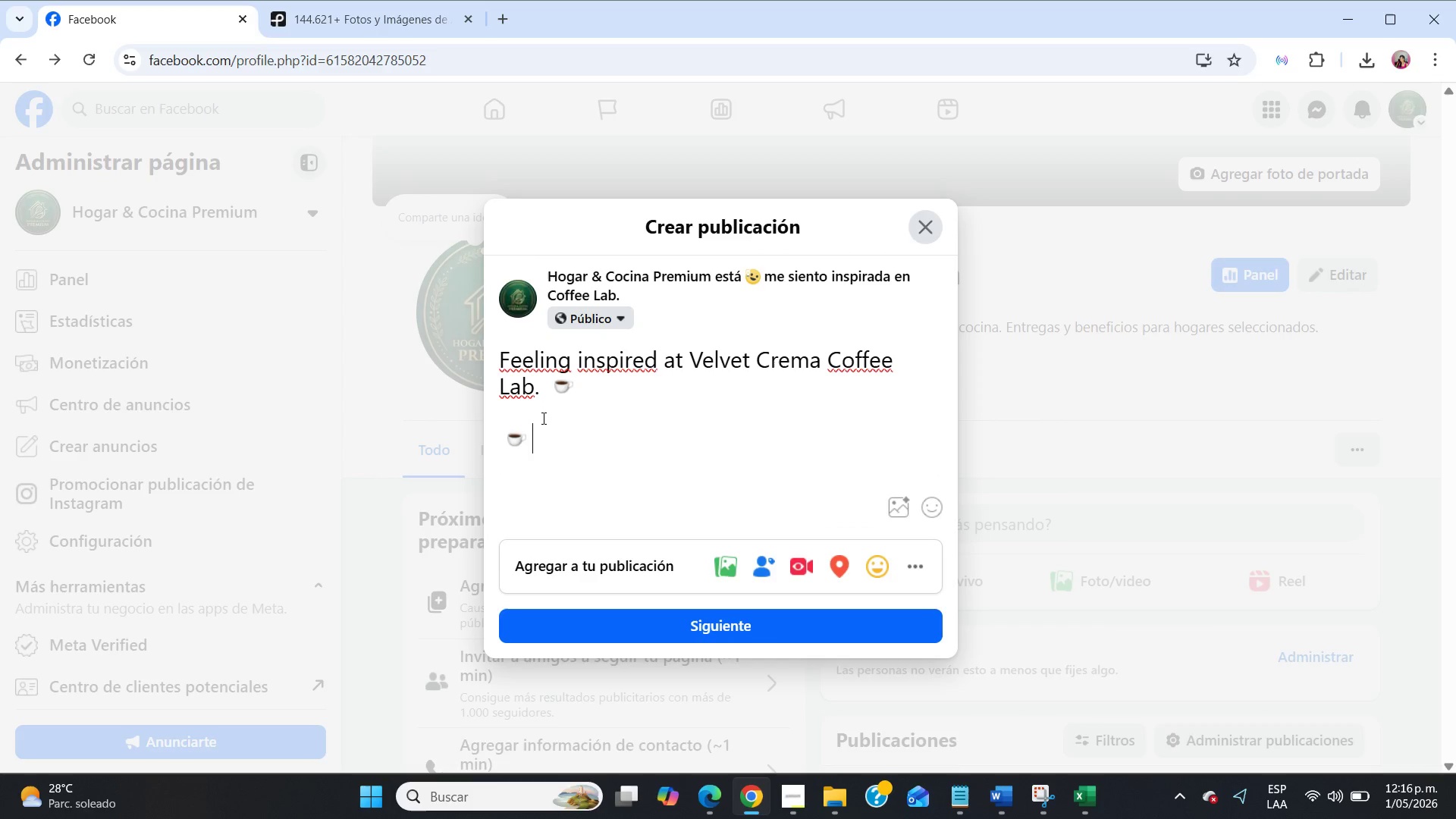 
key(Control+V)
 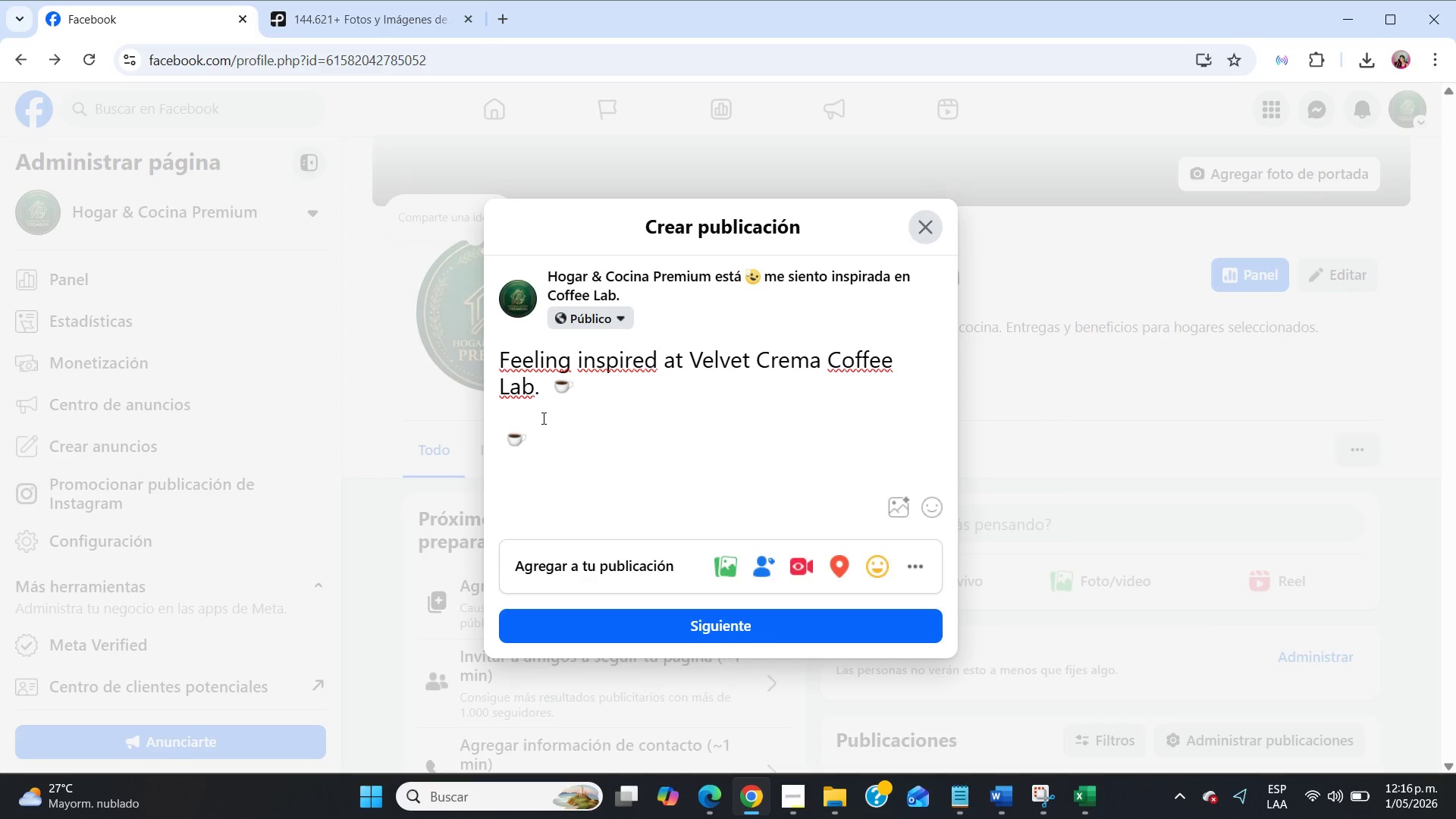 
type( P)
key(Backspace)
type(ORIGIN STORY #1> From Highlands to Your Cup)
 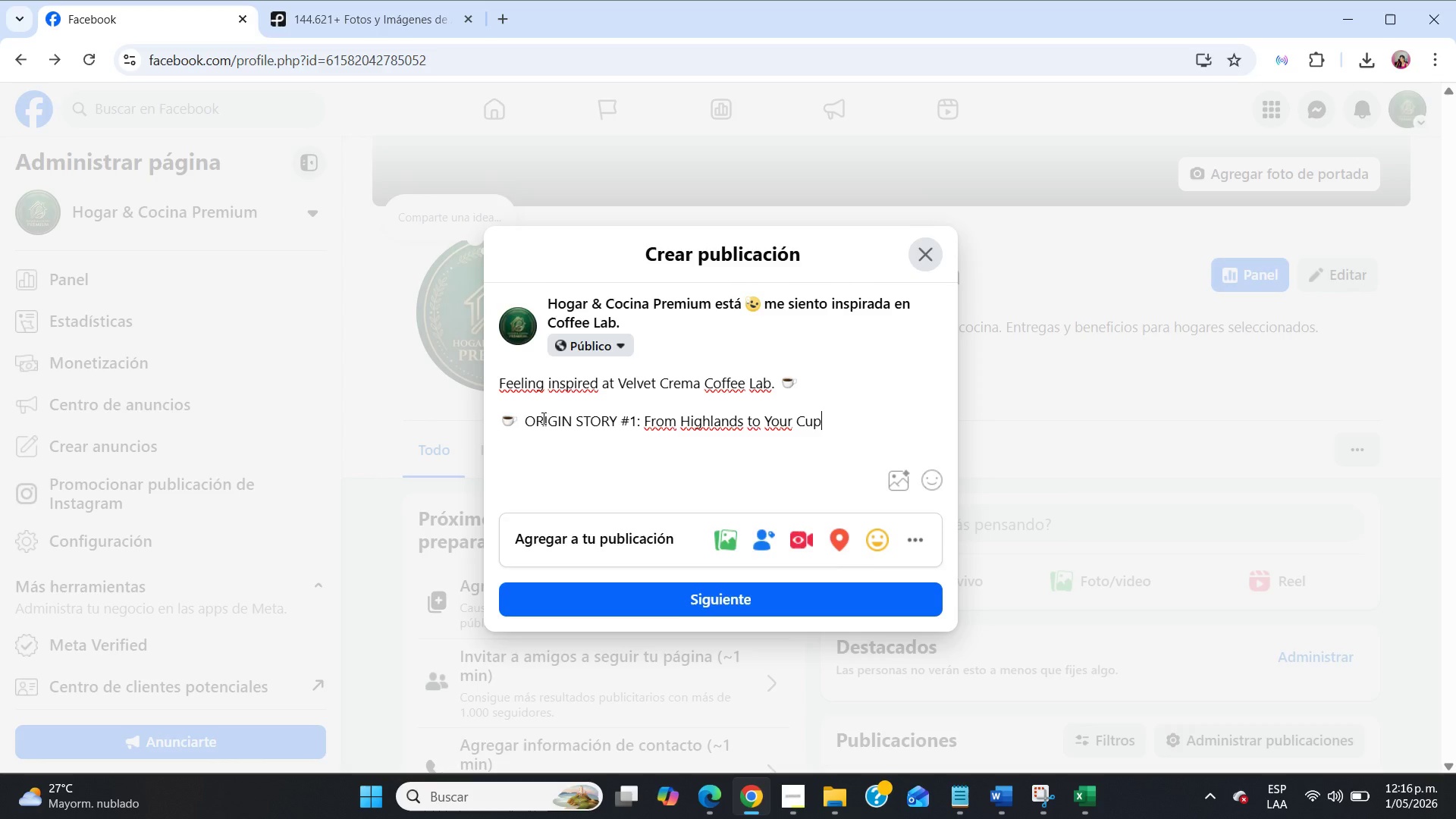 
key(Enter)
 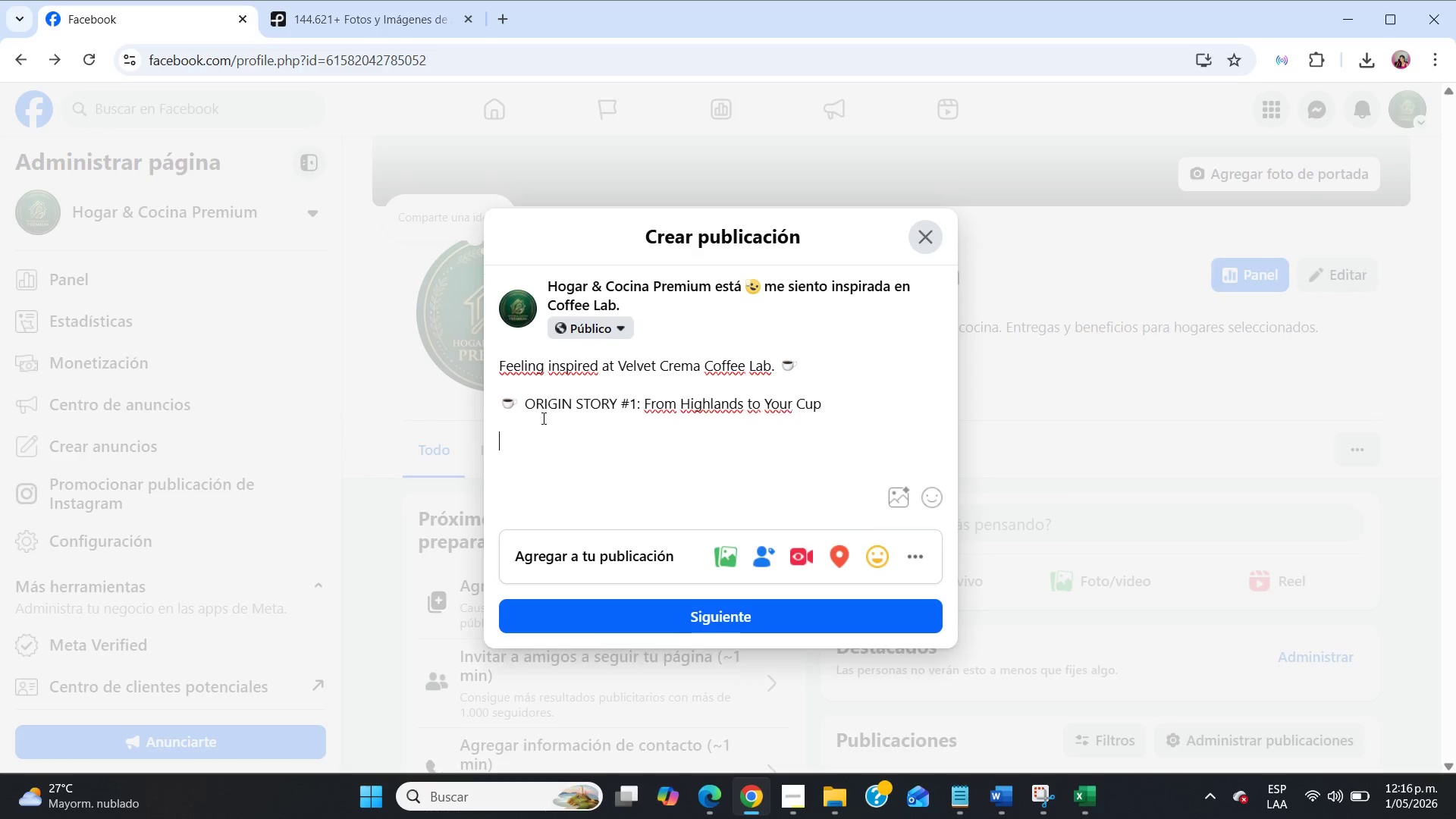 
key(Enter)
 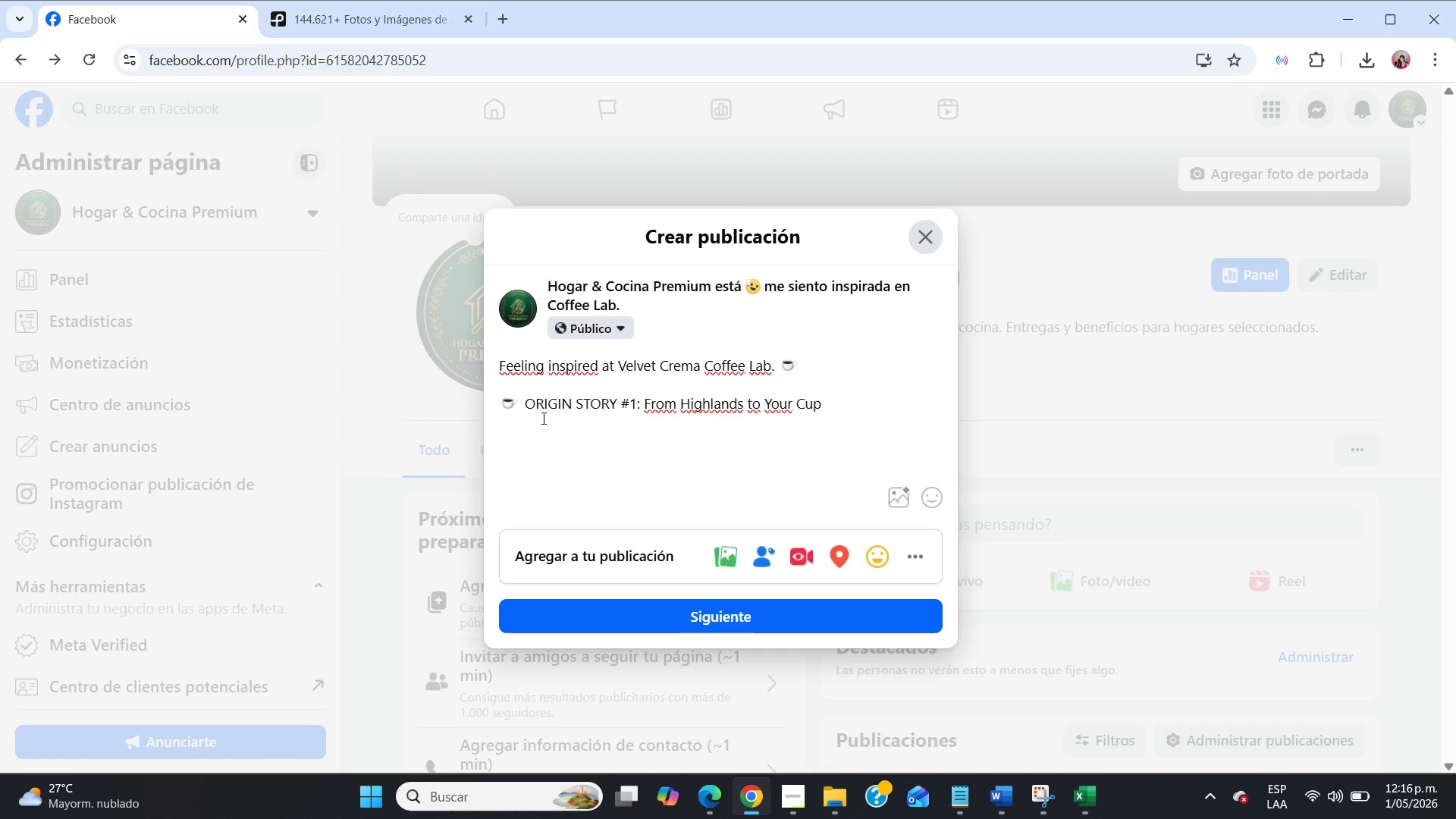 
type(Every great cup of coffee begins long before it reaches your hands. It starts high in the mountains, where climate, soil, and dedication come together.)
 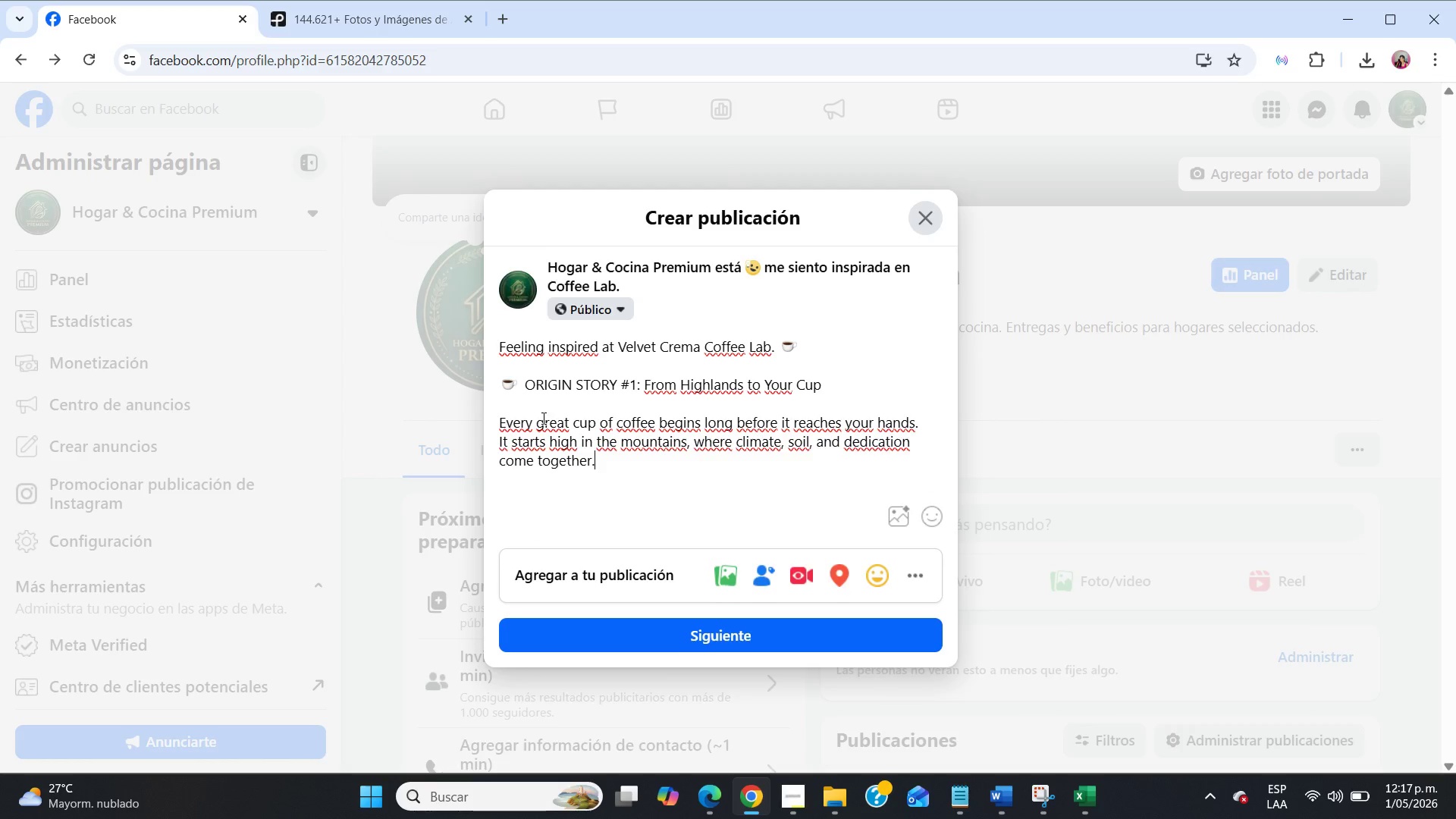 
key(Enter)
 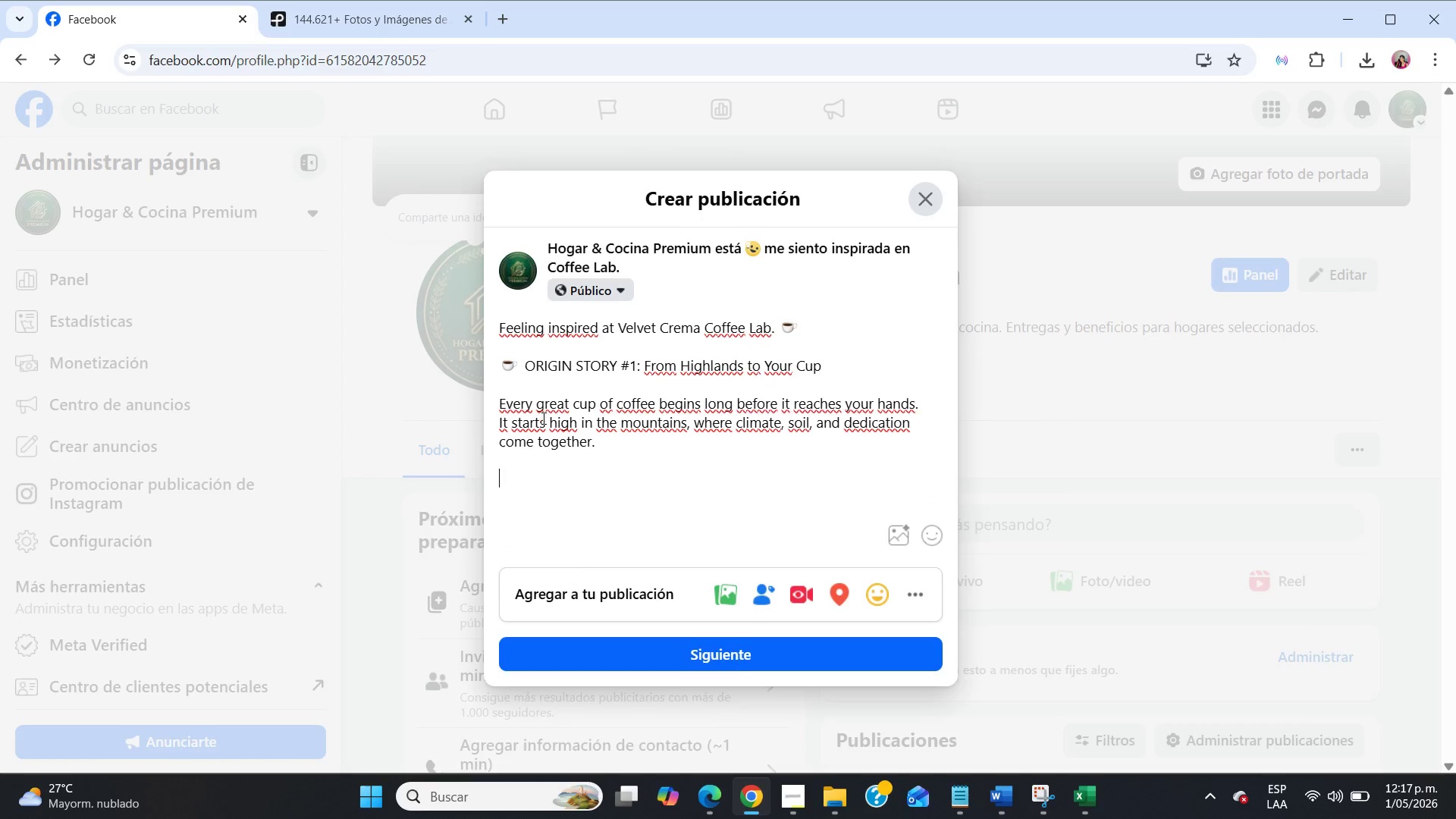 
key(Enter)
 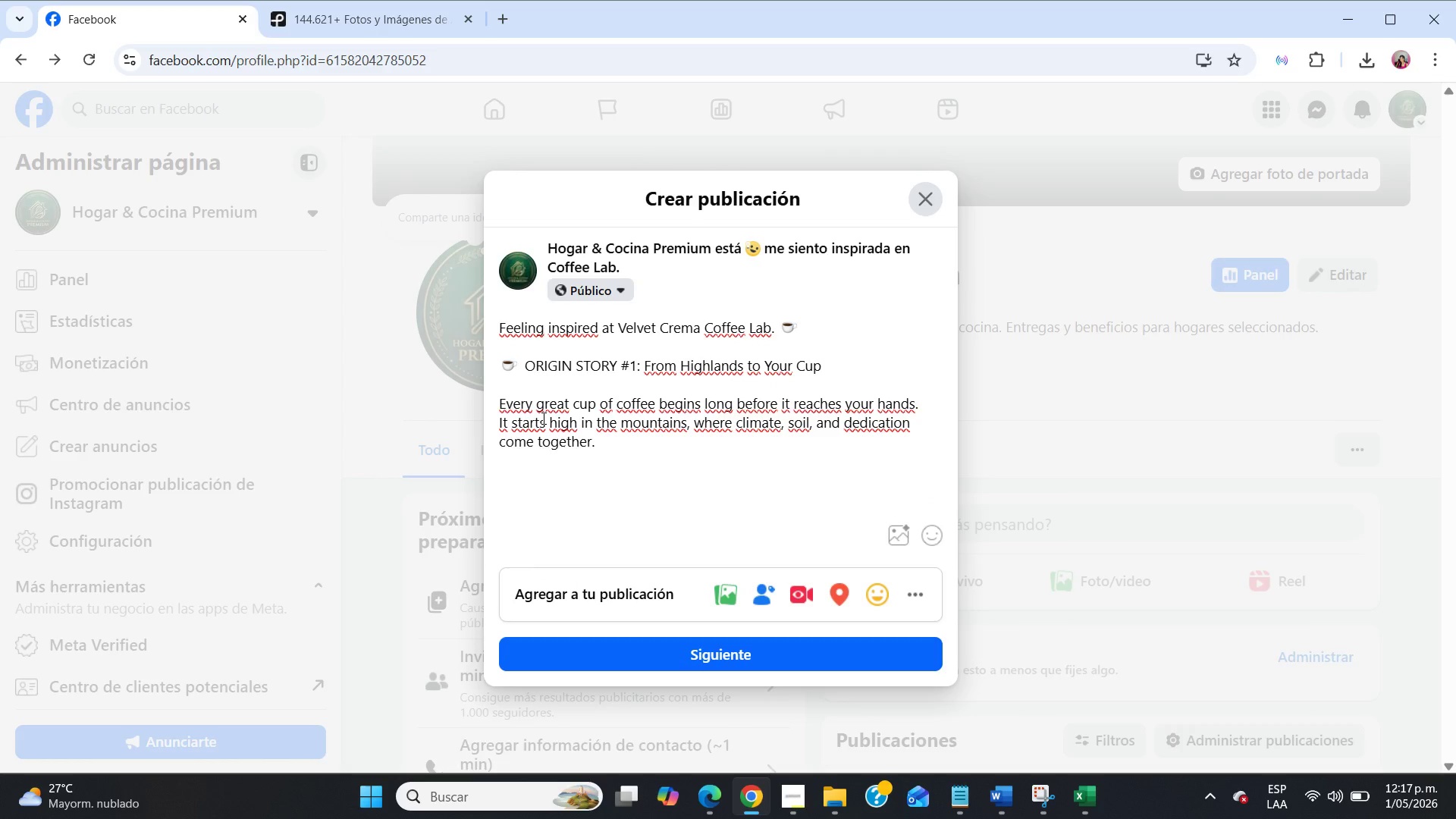 
type(This week, we explore a Colombian coffee shaped by volcac)
key(Backspace)
type(nic richness and tradition.)
 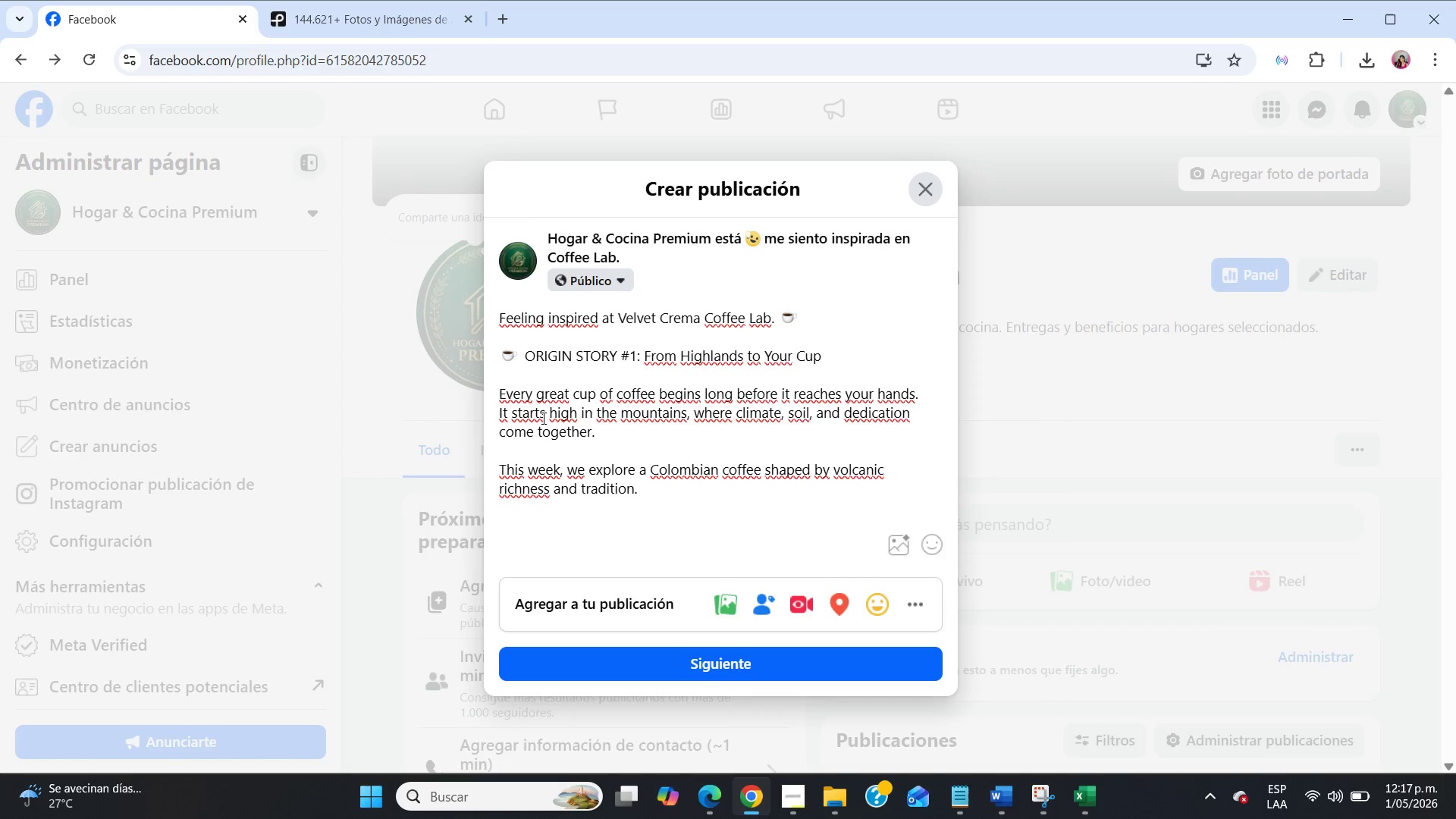 
key(Enter)
 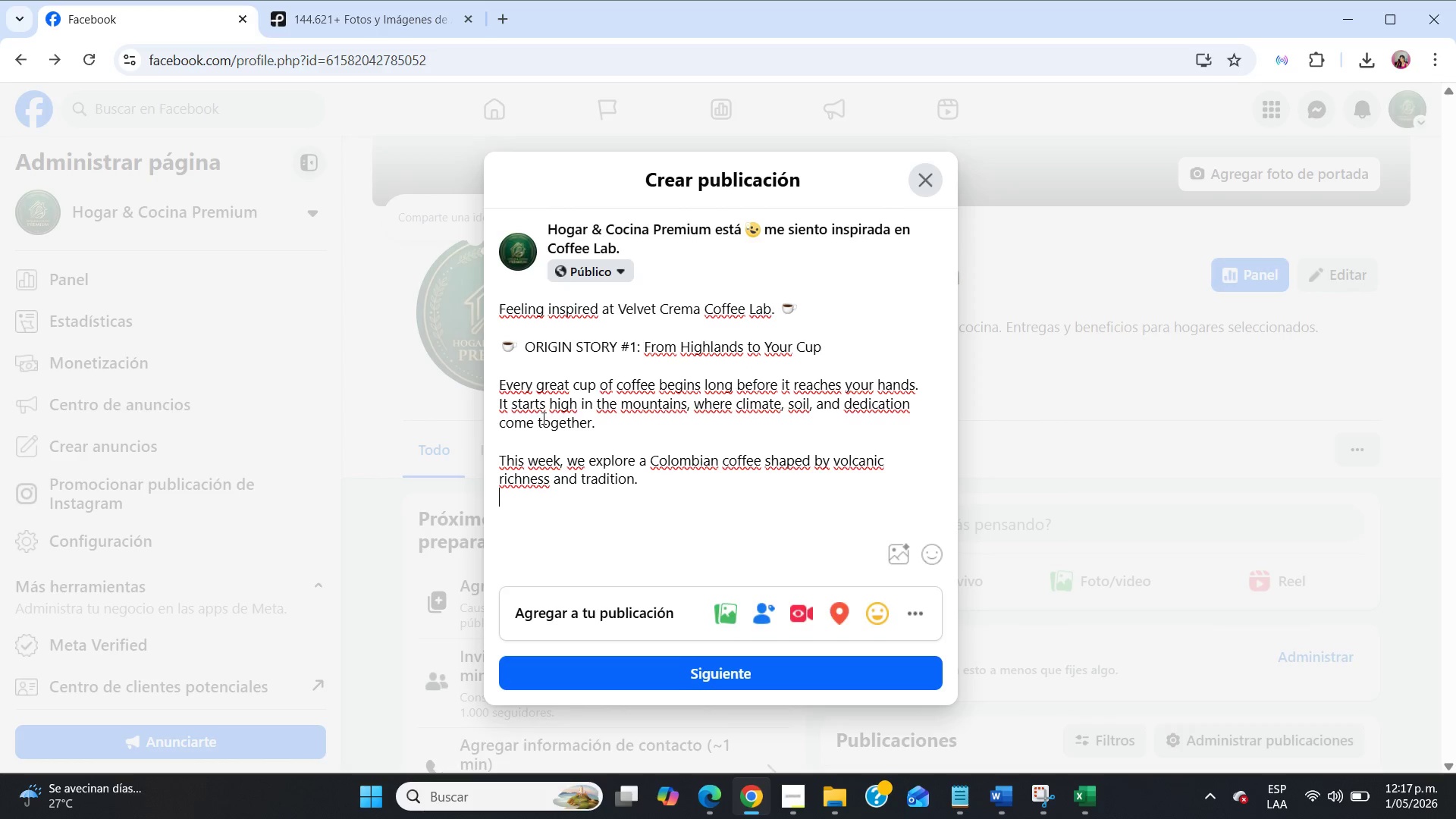 
key(Enter)
 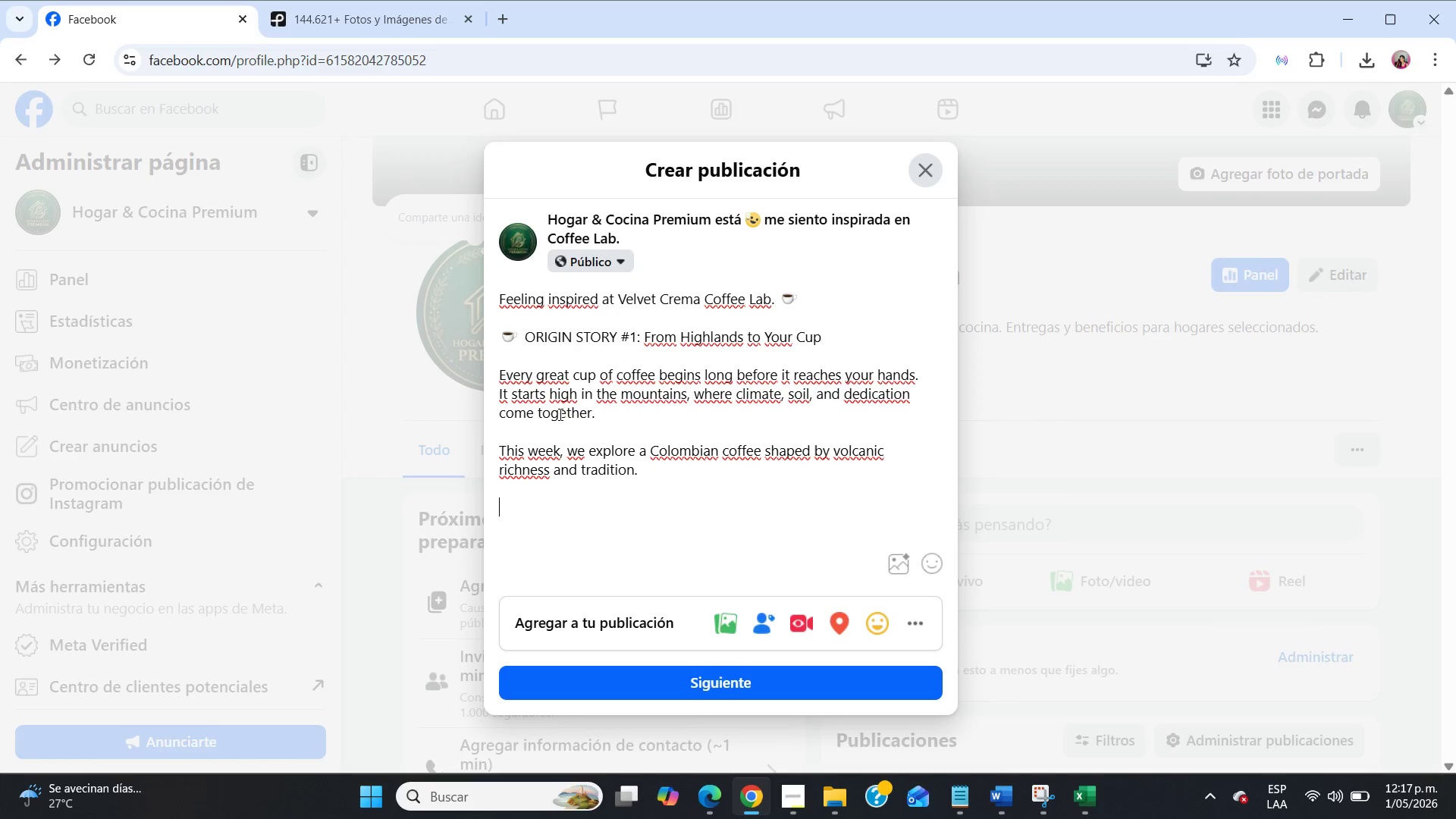 
scroll: coordinate [769, 442], scroll_direction: down, amount: 4.0
 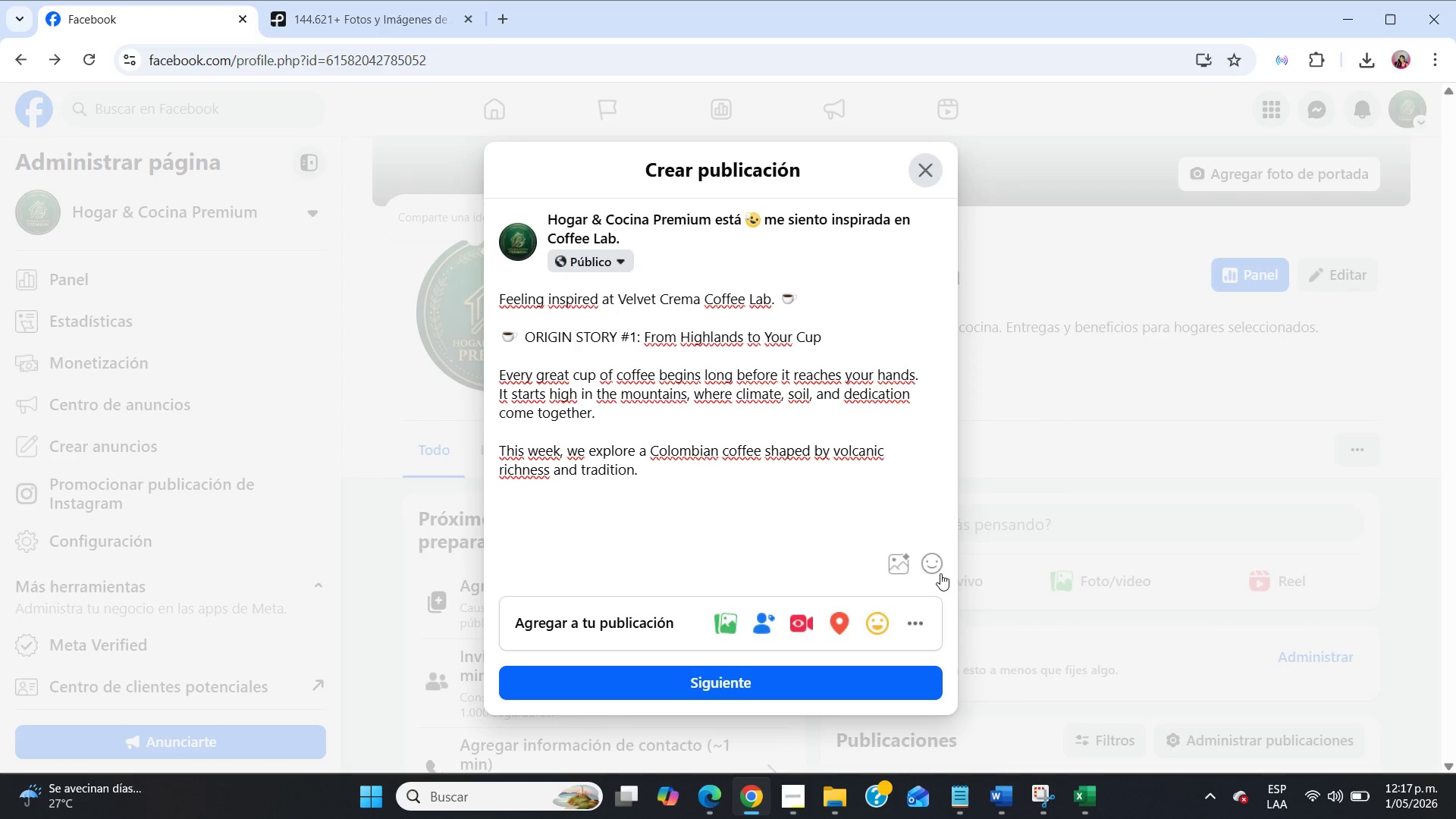 
left_click([939, 571])
 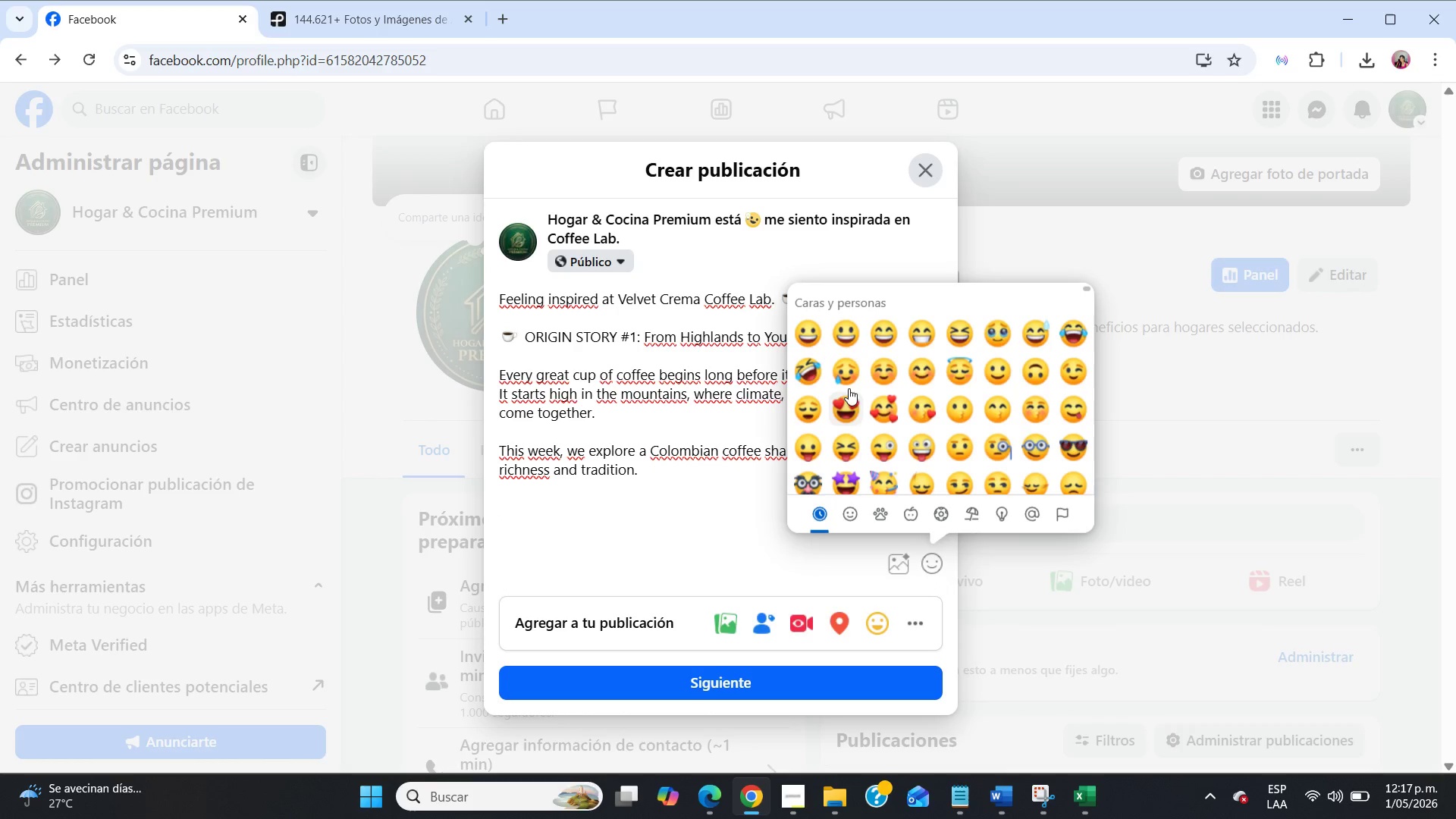 
scroll: coordinate [940, 410], scroll_direction: down, amount: 9.0
 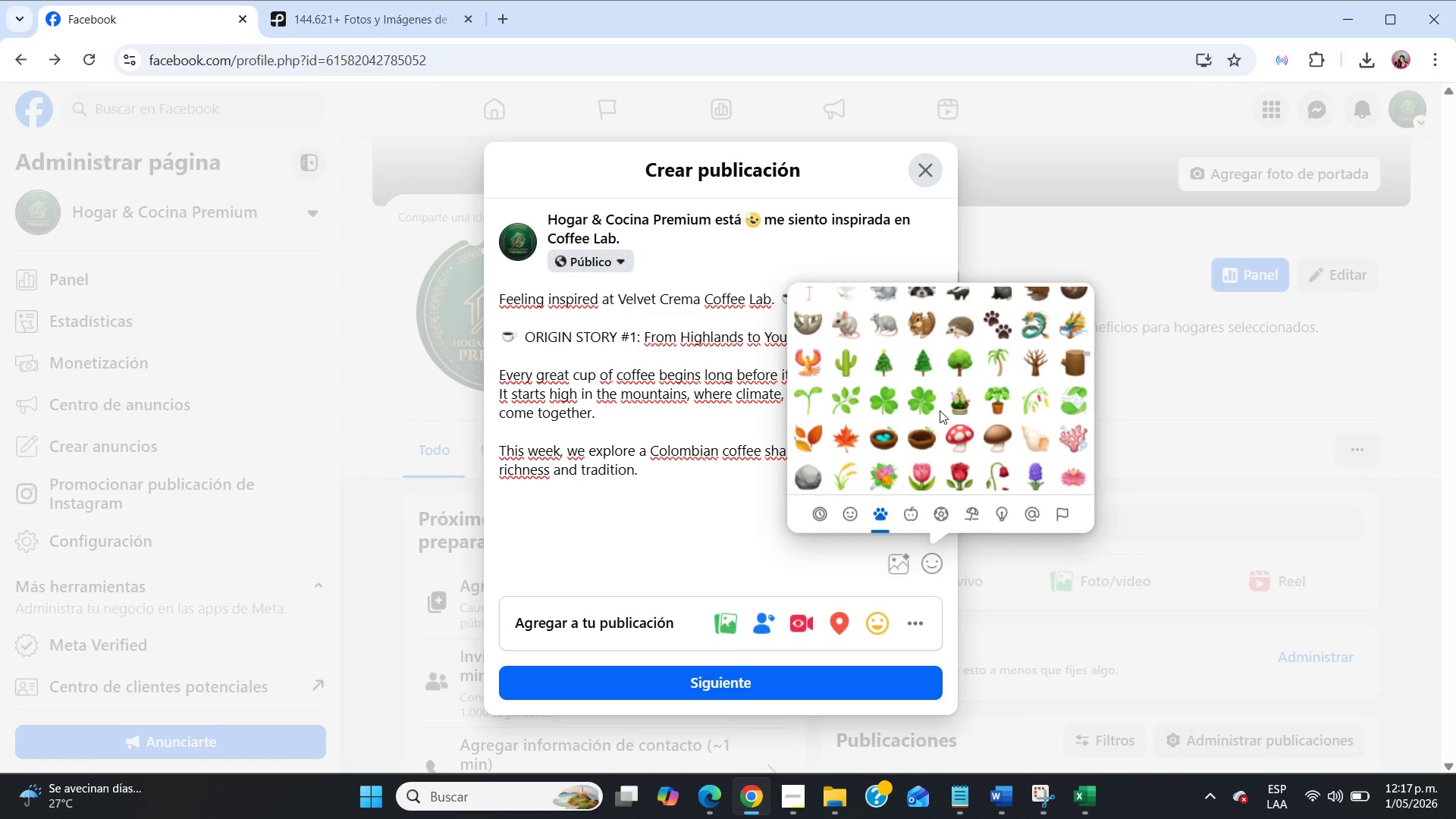 
left_click([821, 400])
 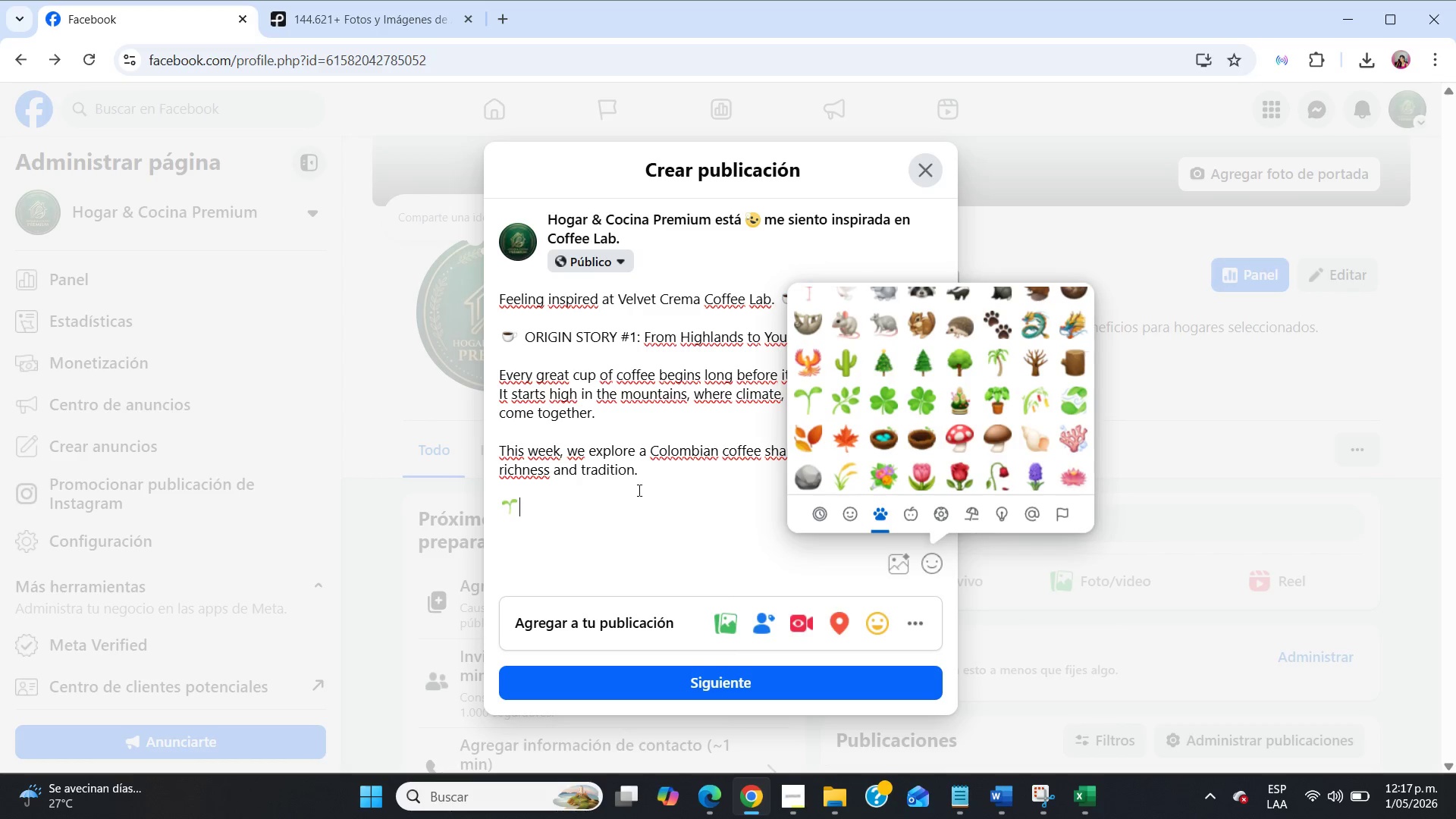 
left_click([605, 507])
 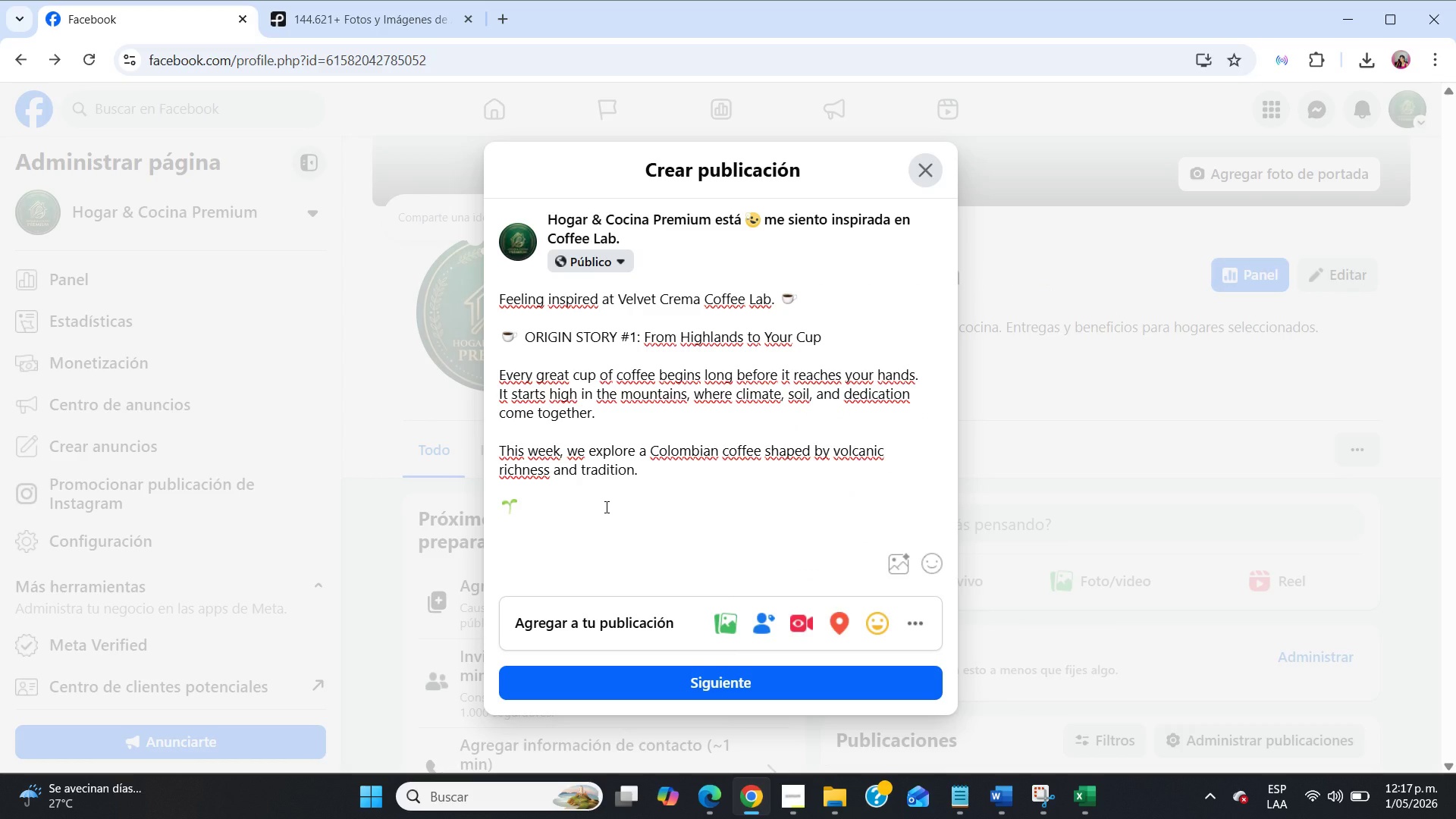 
type( Meet the Farmer)
 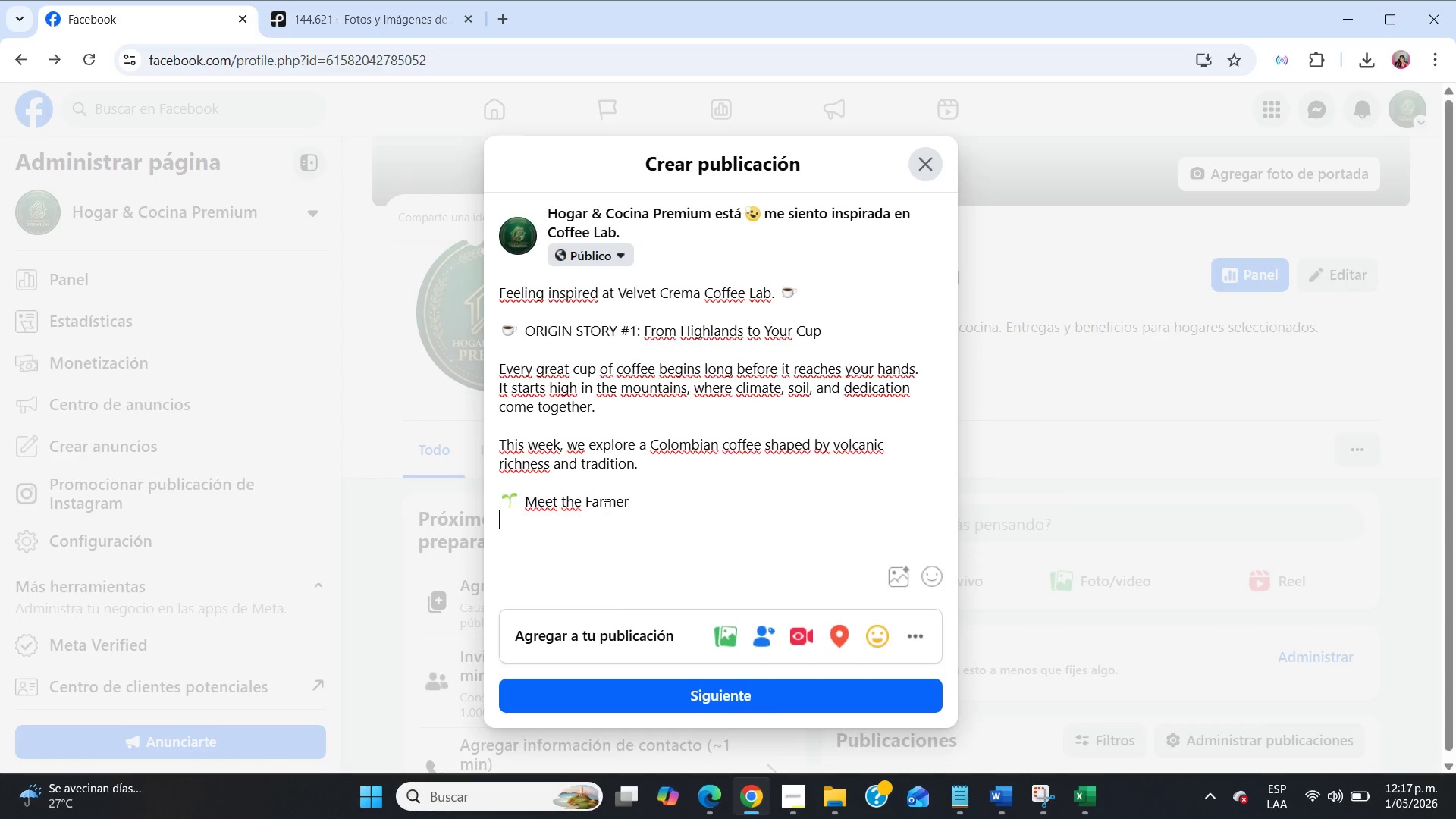 
key(Enter)
 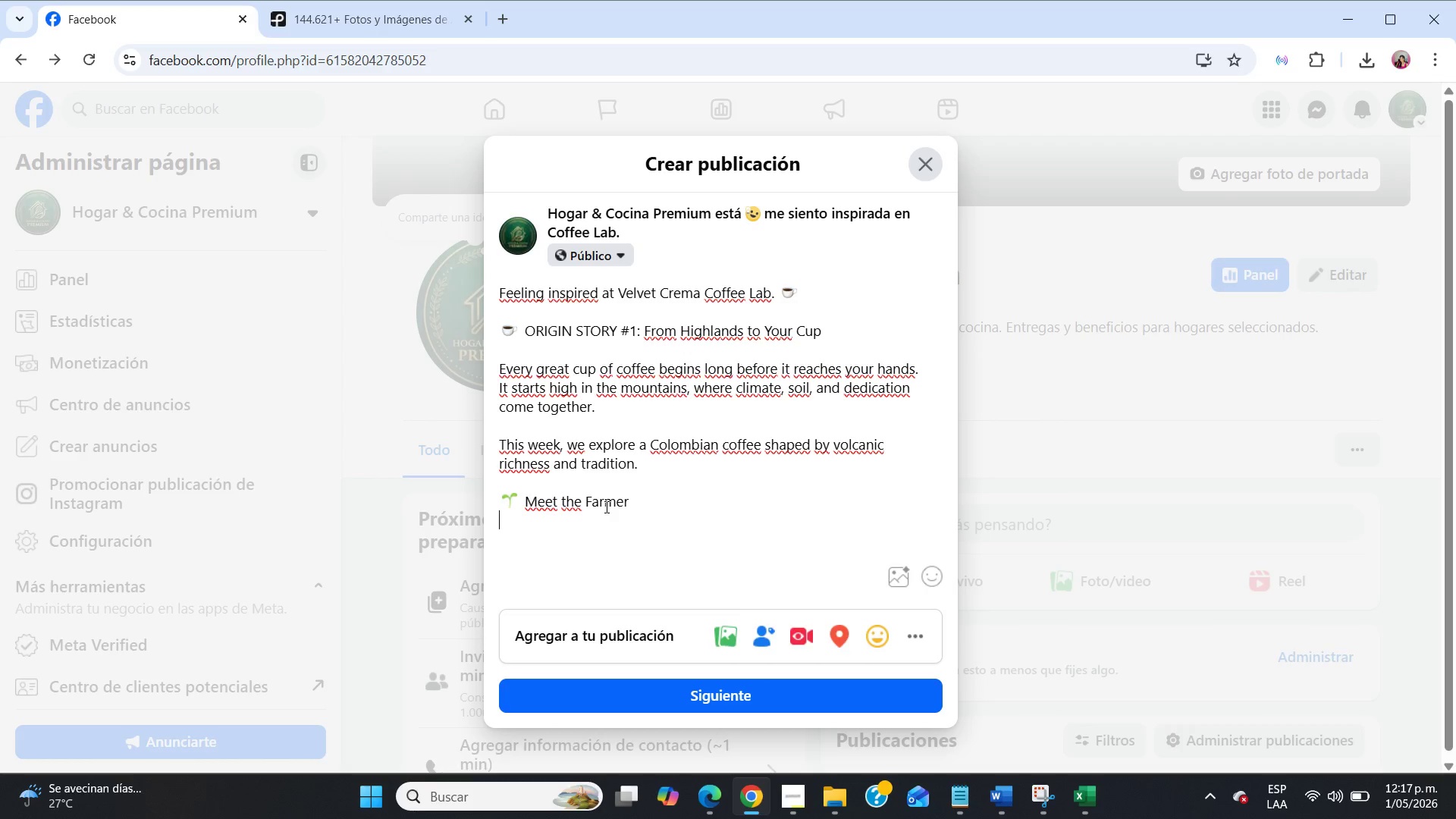 
scroll: coordinate [605, 507], scroll_direction: down, amount: 2.0
 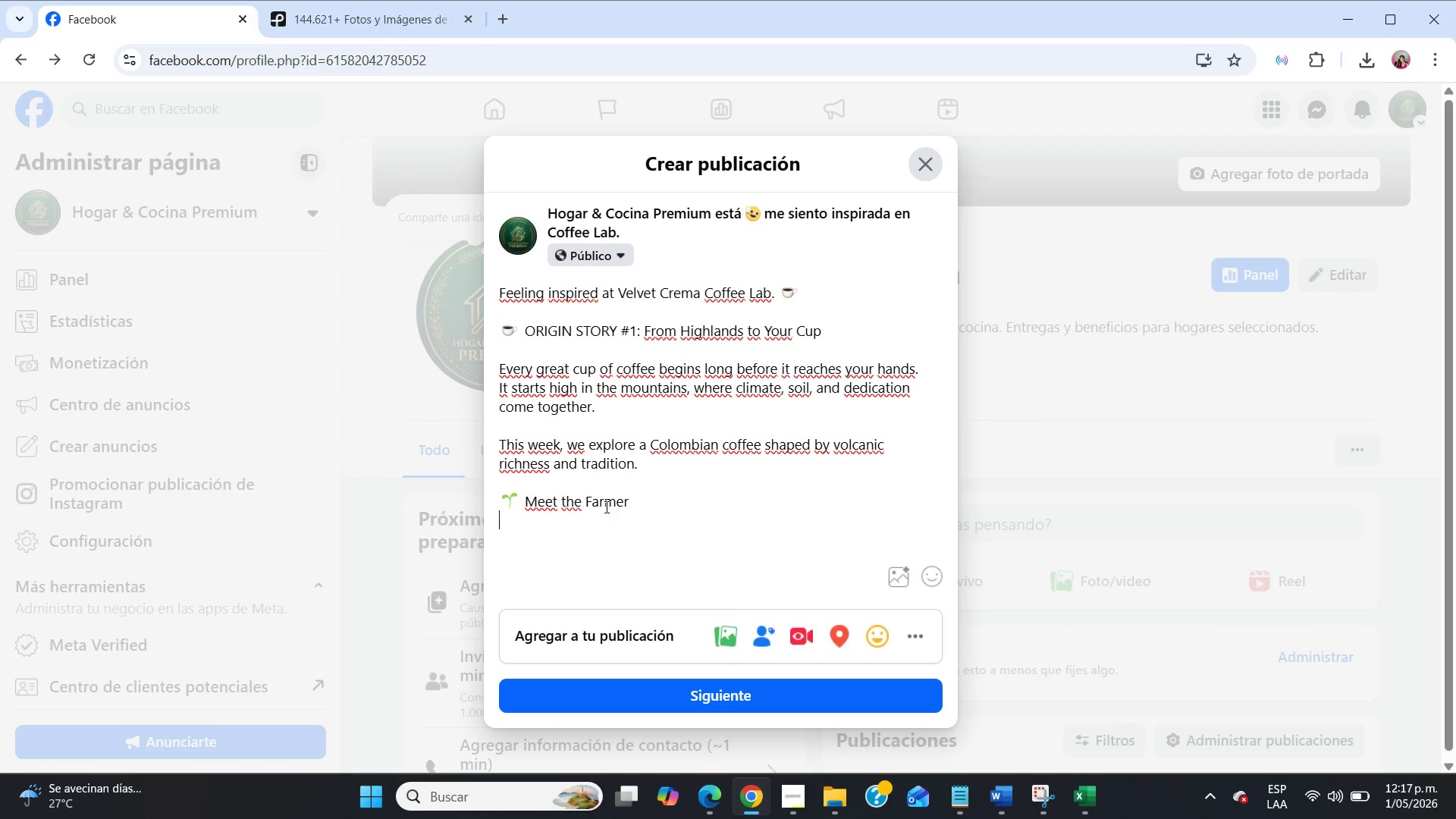 
key(Enter)
 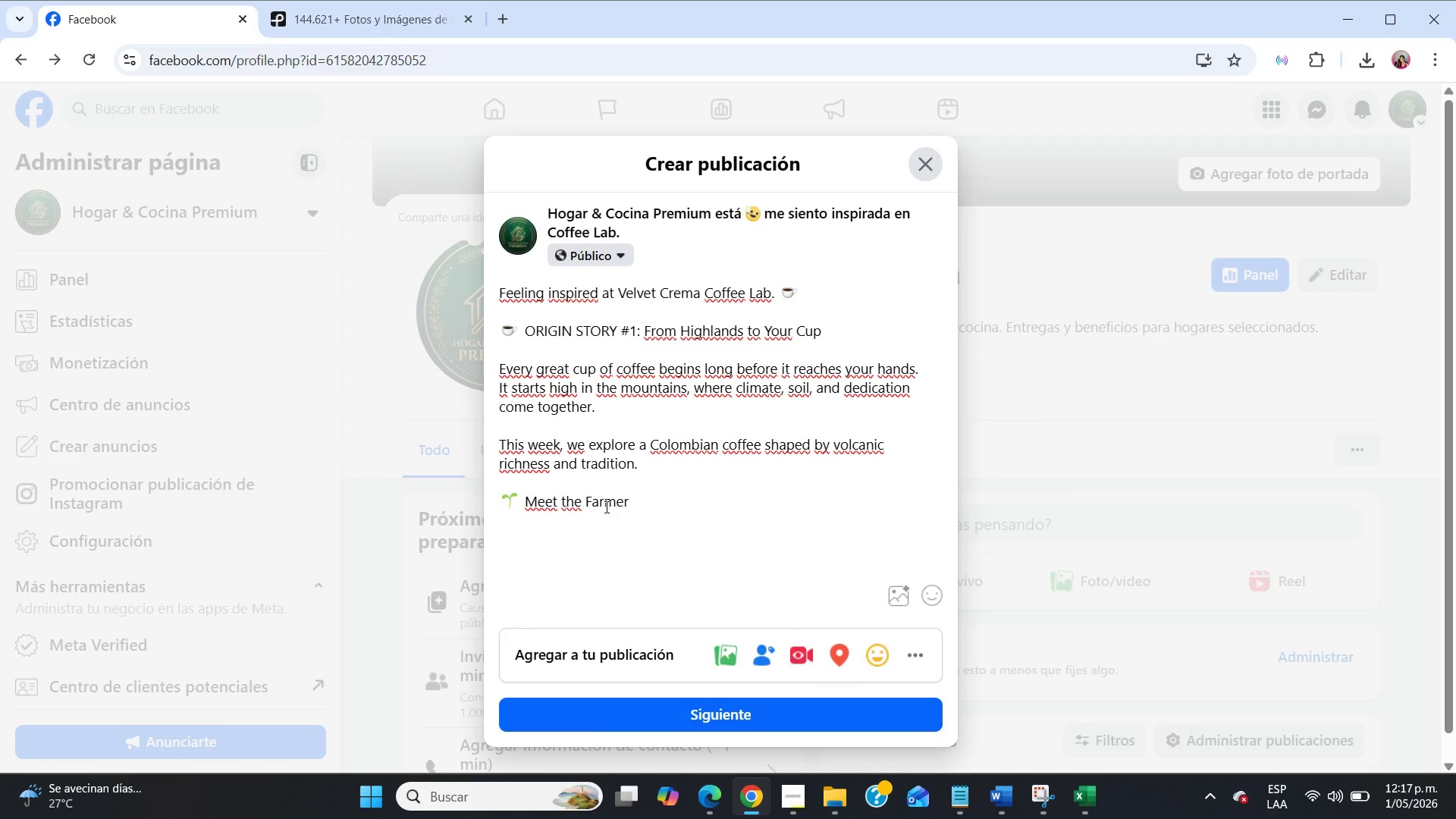 
type(tH)
key(Backspace)
key(Backspace)
type(This coffee is cultivated by Mateo Rodriguez, a d)
key(Backspace)
type(farmer dedicated to producing high-quality beans at 1650 meters above sea leve.)
key(Backspace)
type(l.)
 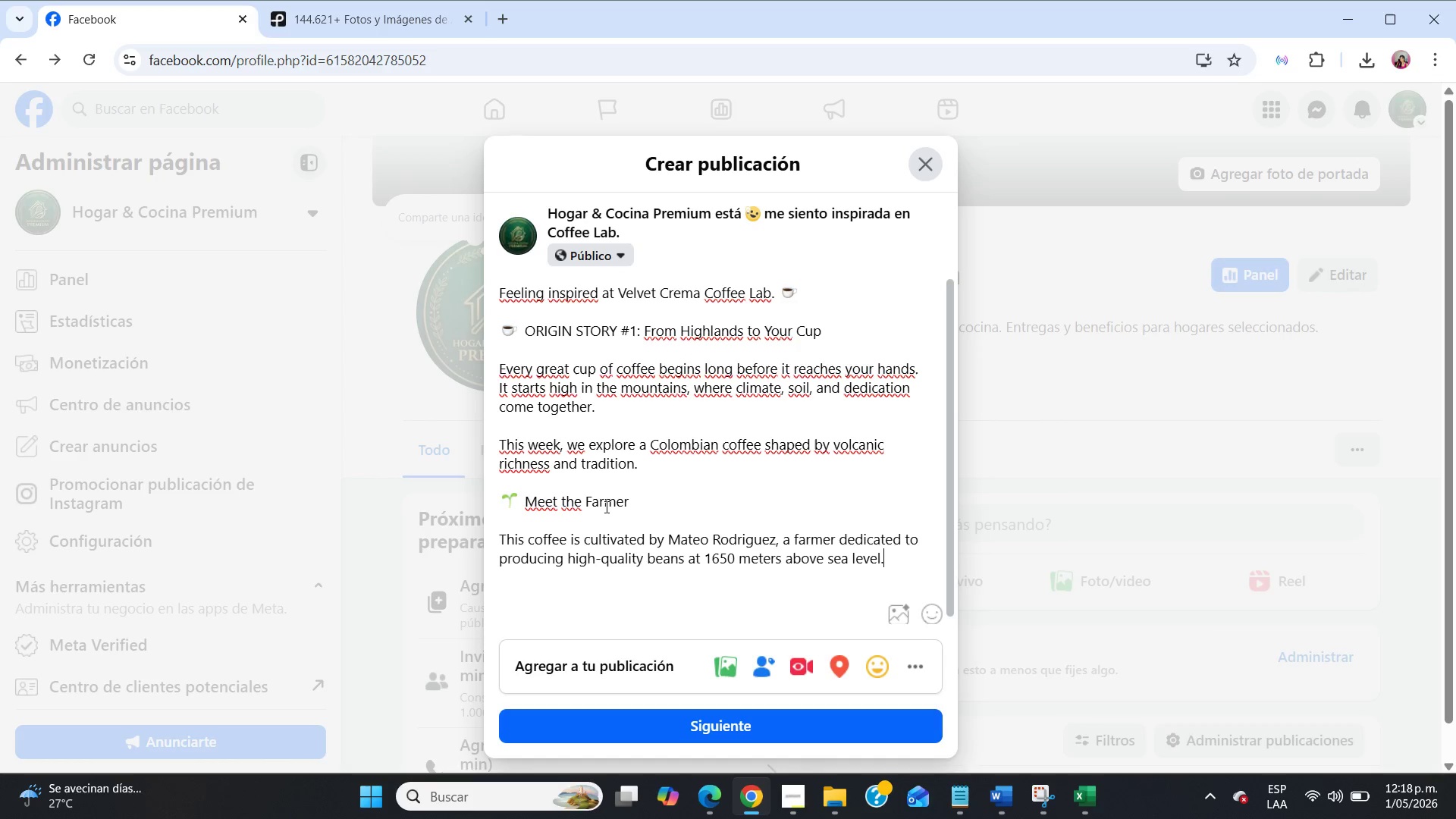 
key(Enter)
 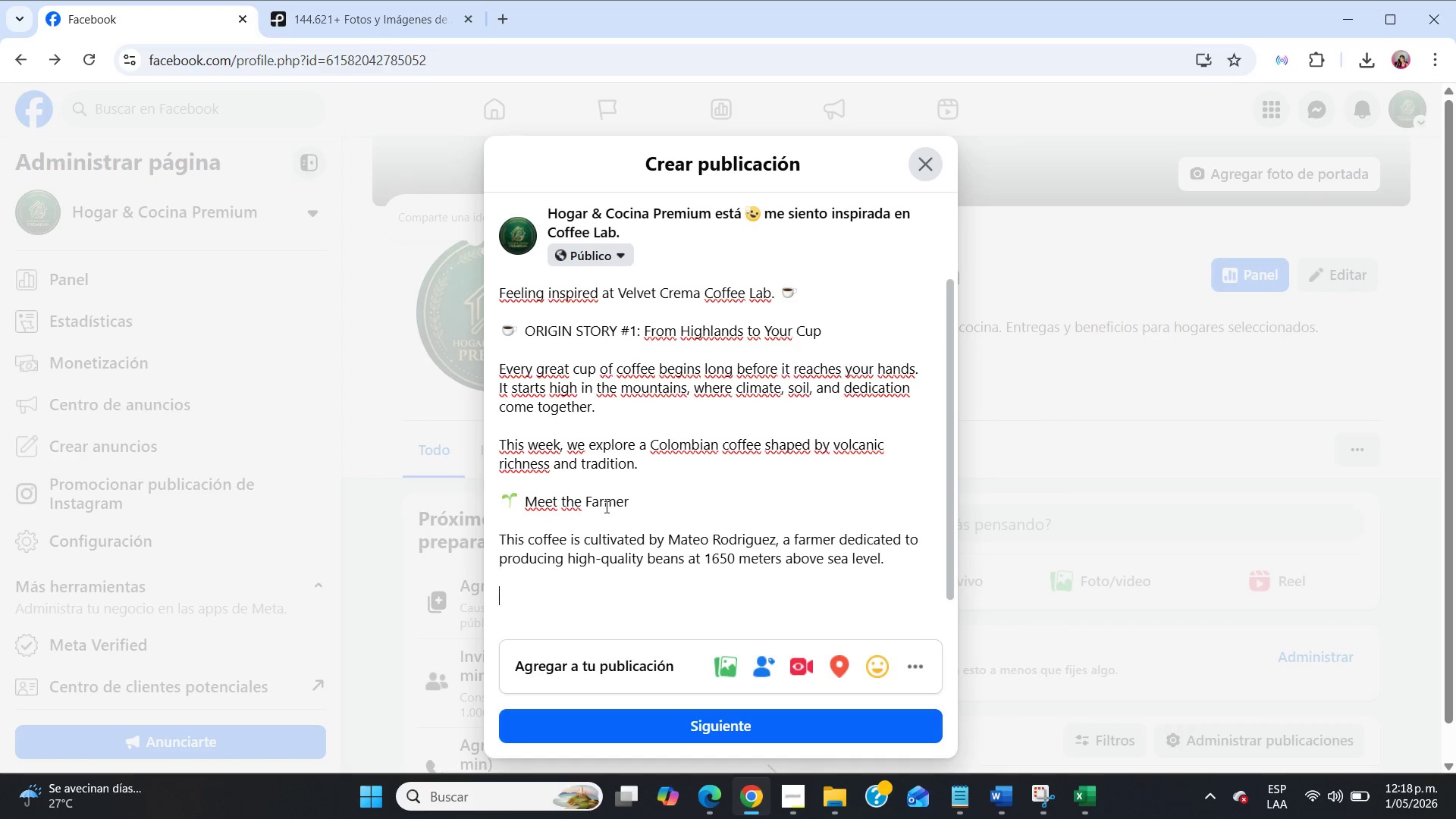 
key(Enter)
 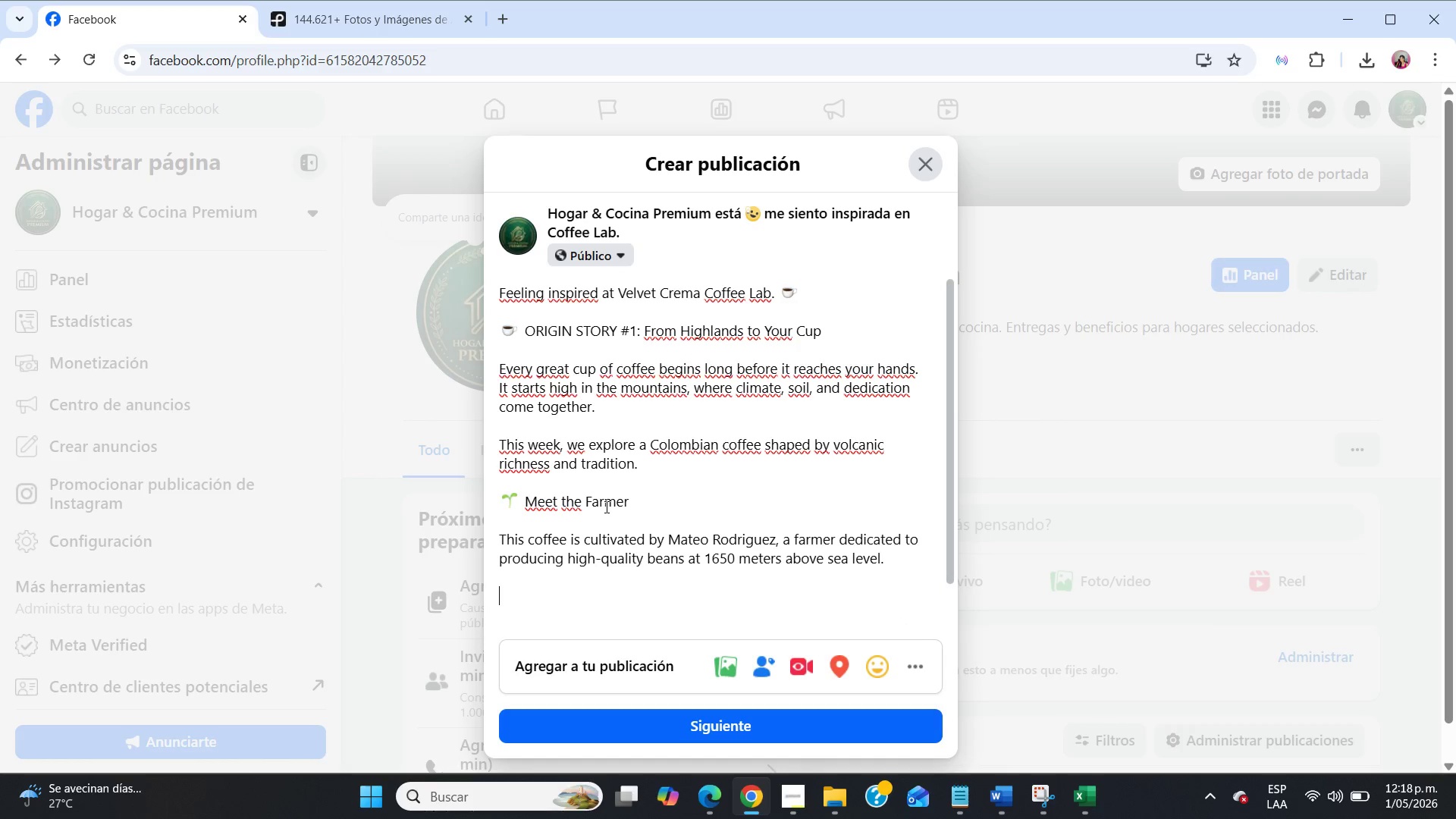 
type(His expere)
key(Backspace)
type(ience and care ensure every harvest reflects consistency and excellence.)
 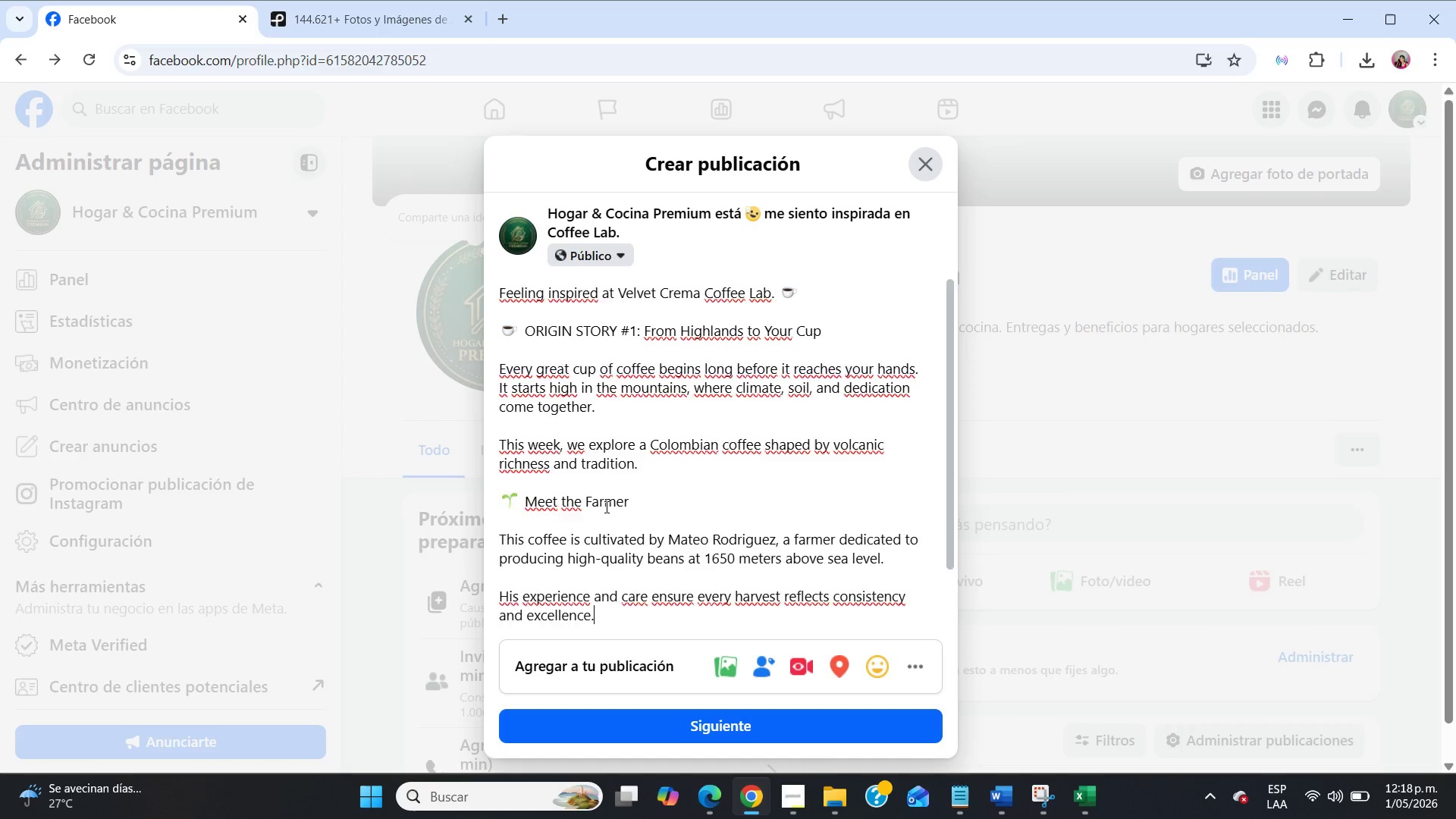 
key(Enter)
 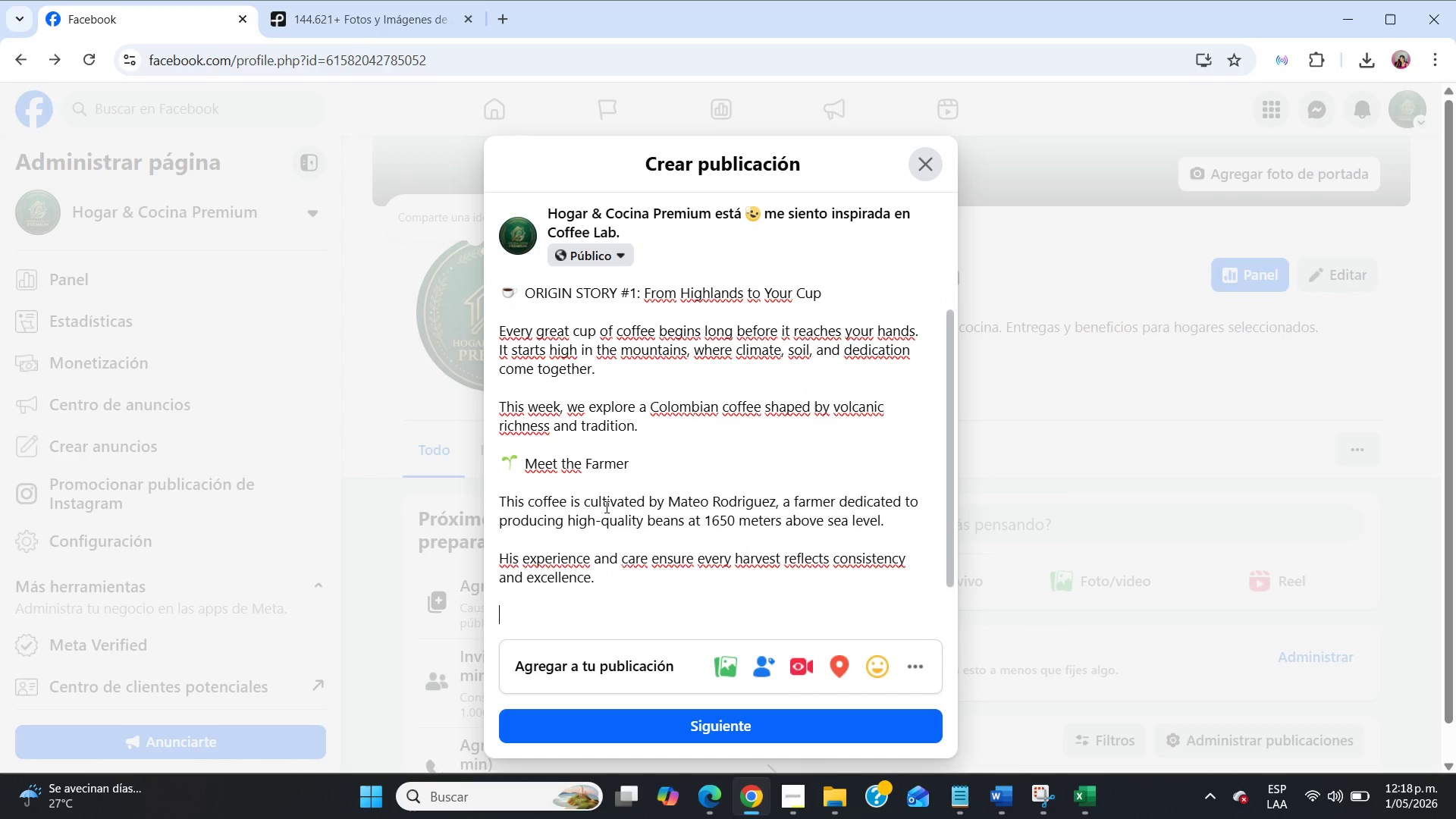 
key(Enter)
 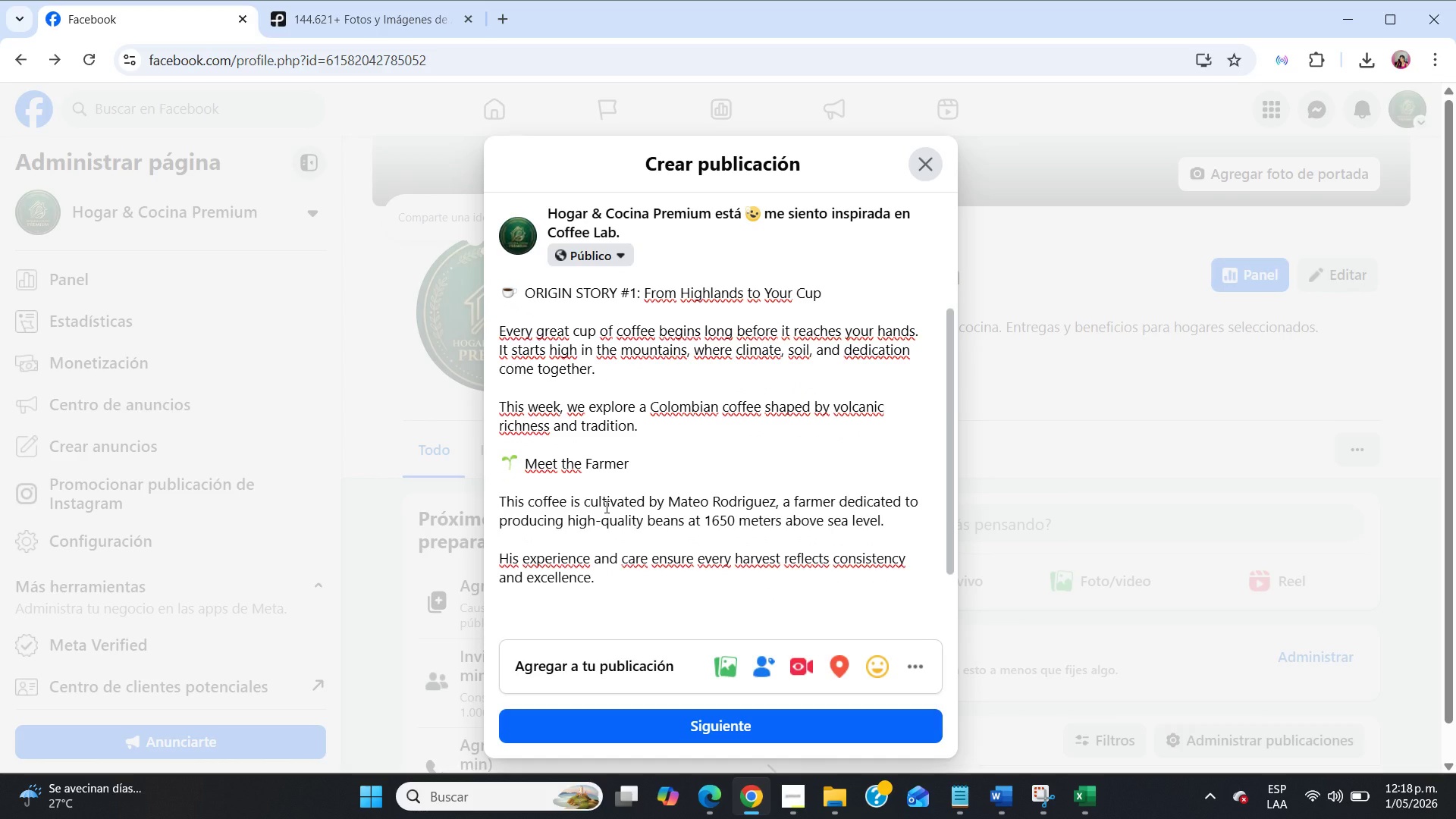 
scroll: coordinate [605, 507], scroll_direction: down, amount: 5.0
 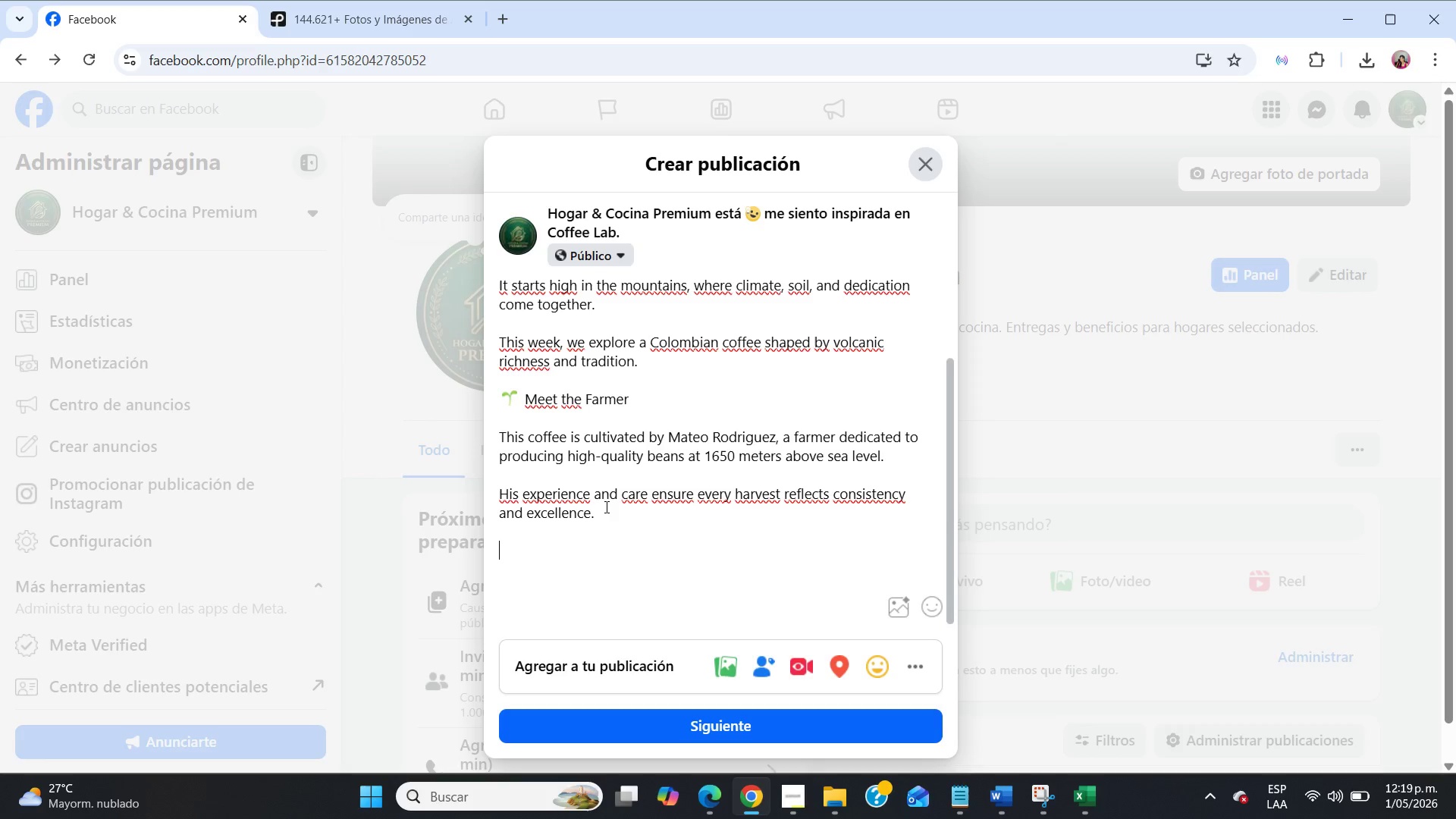 
wait(60.93)
 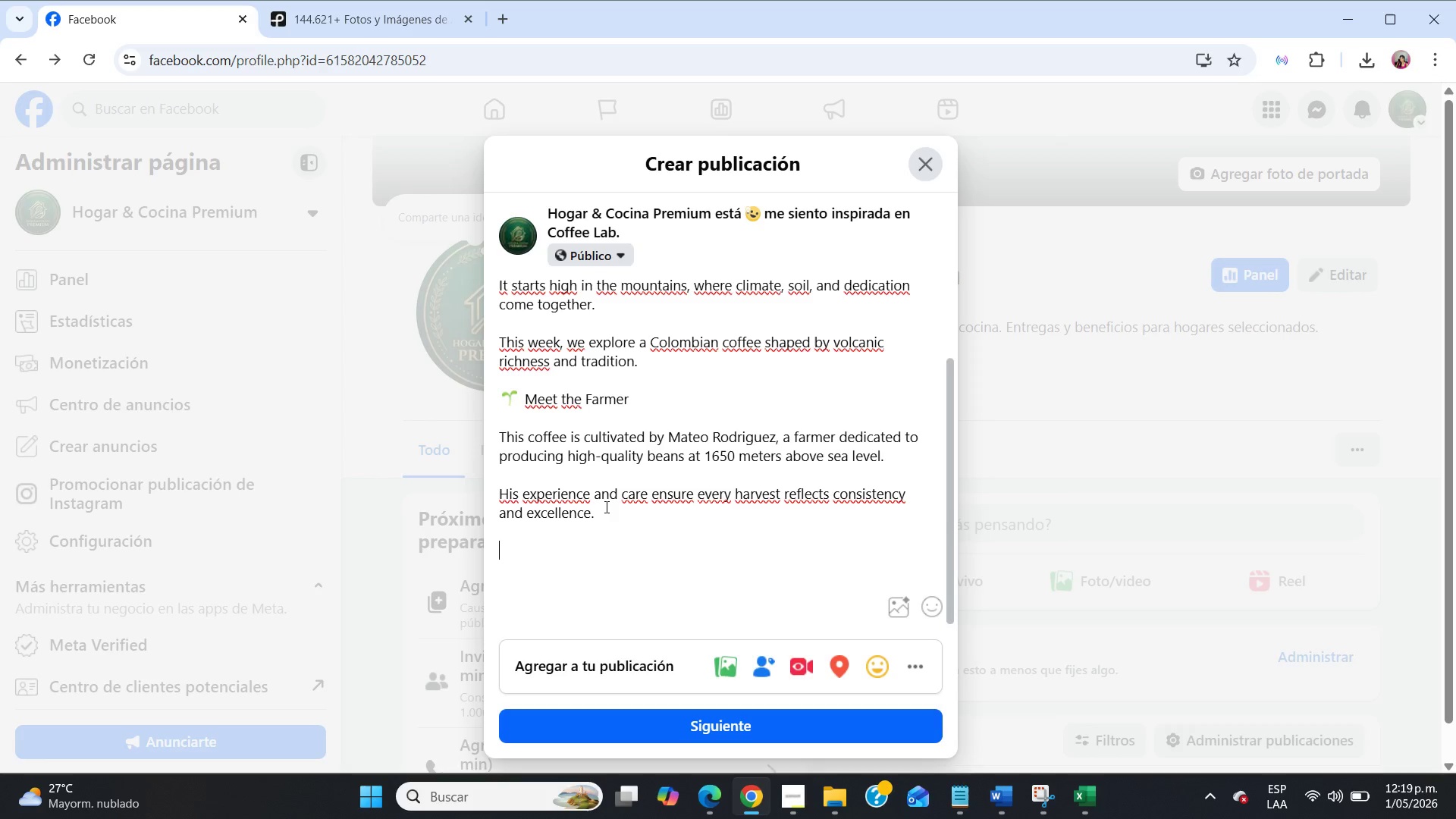 
left_click([933, 599])
 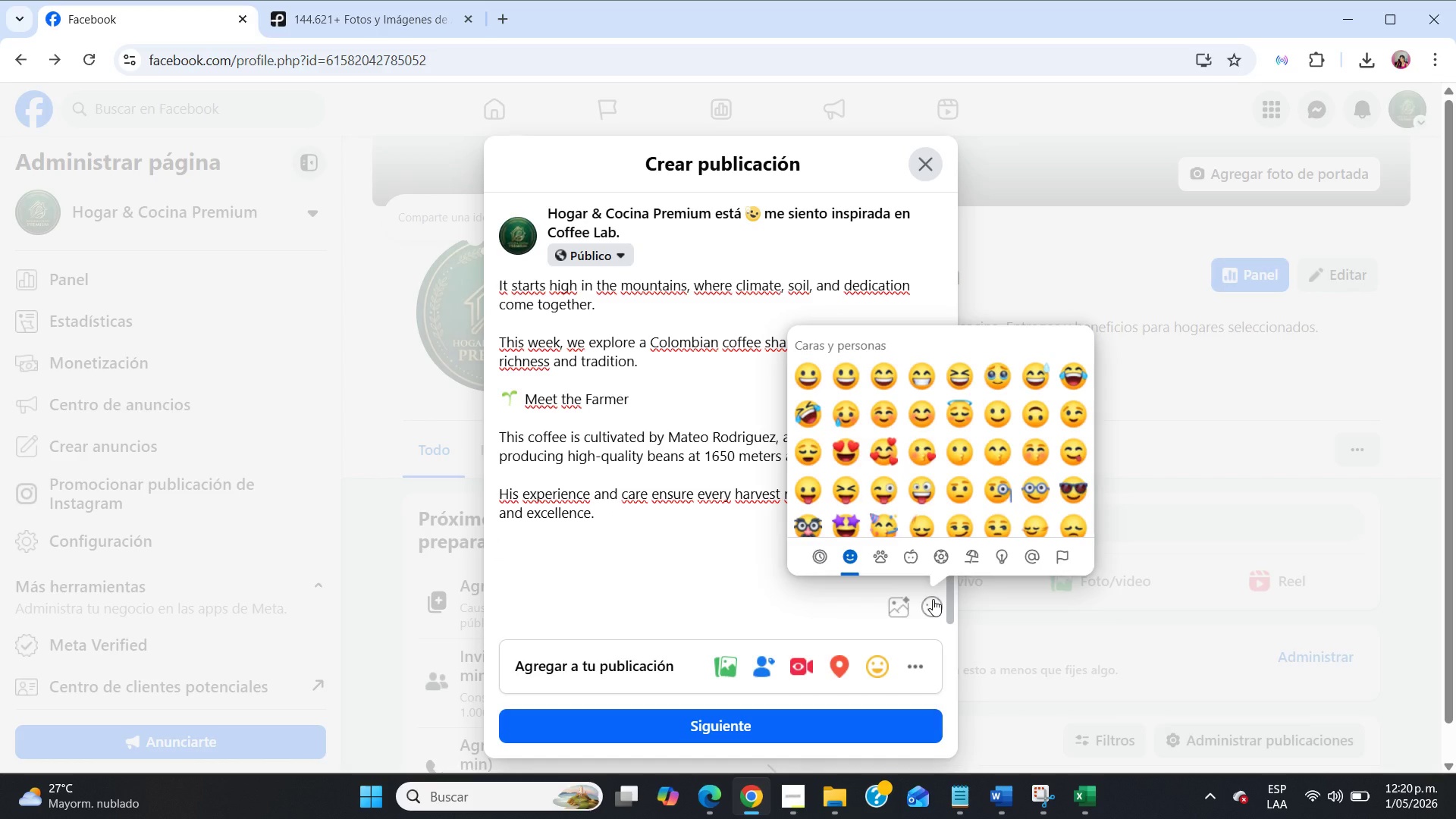 
left_click([933, 599])
 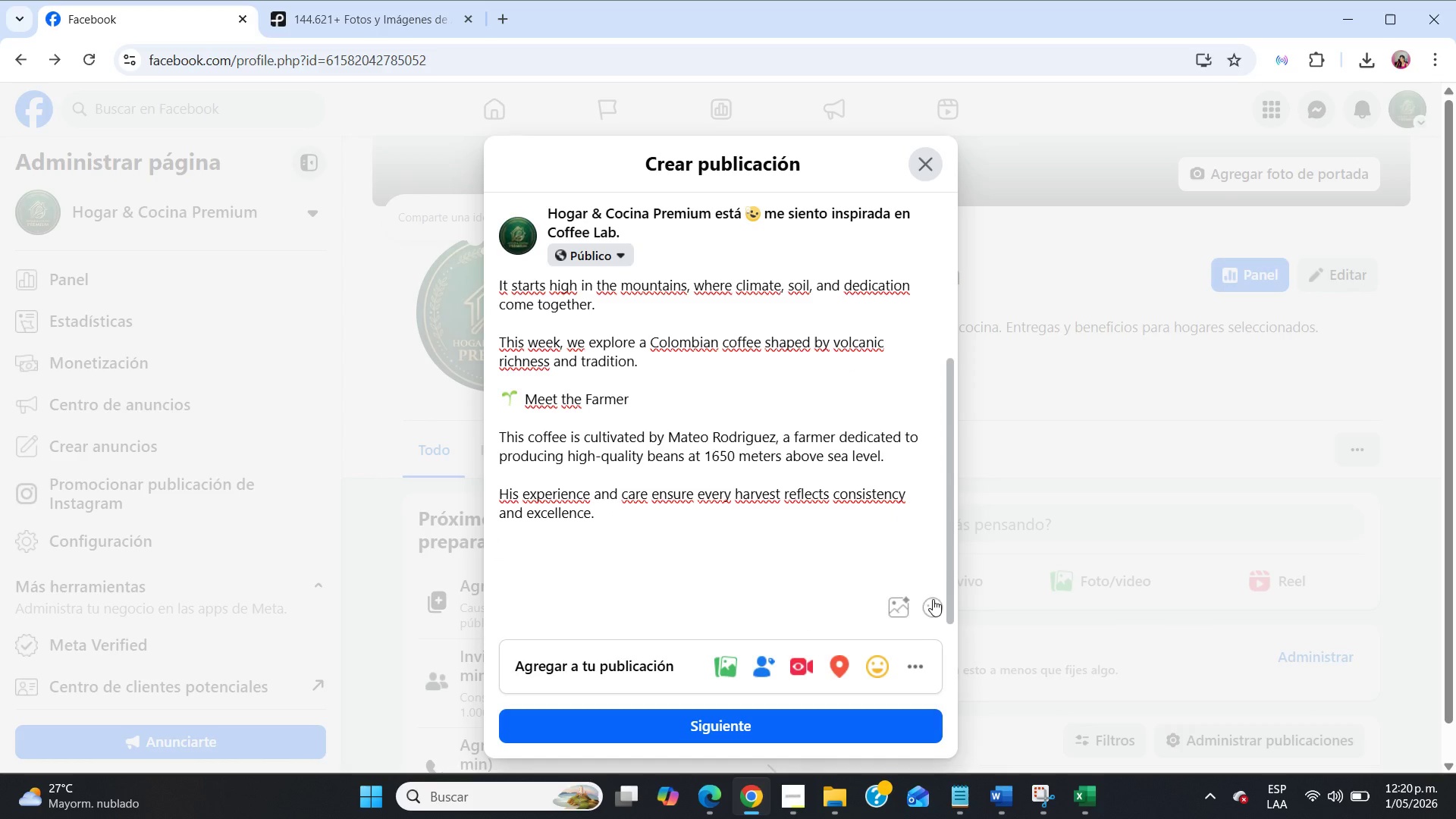 
left_click([933, 599])
 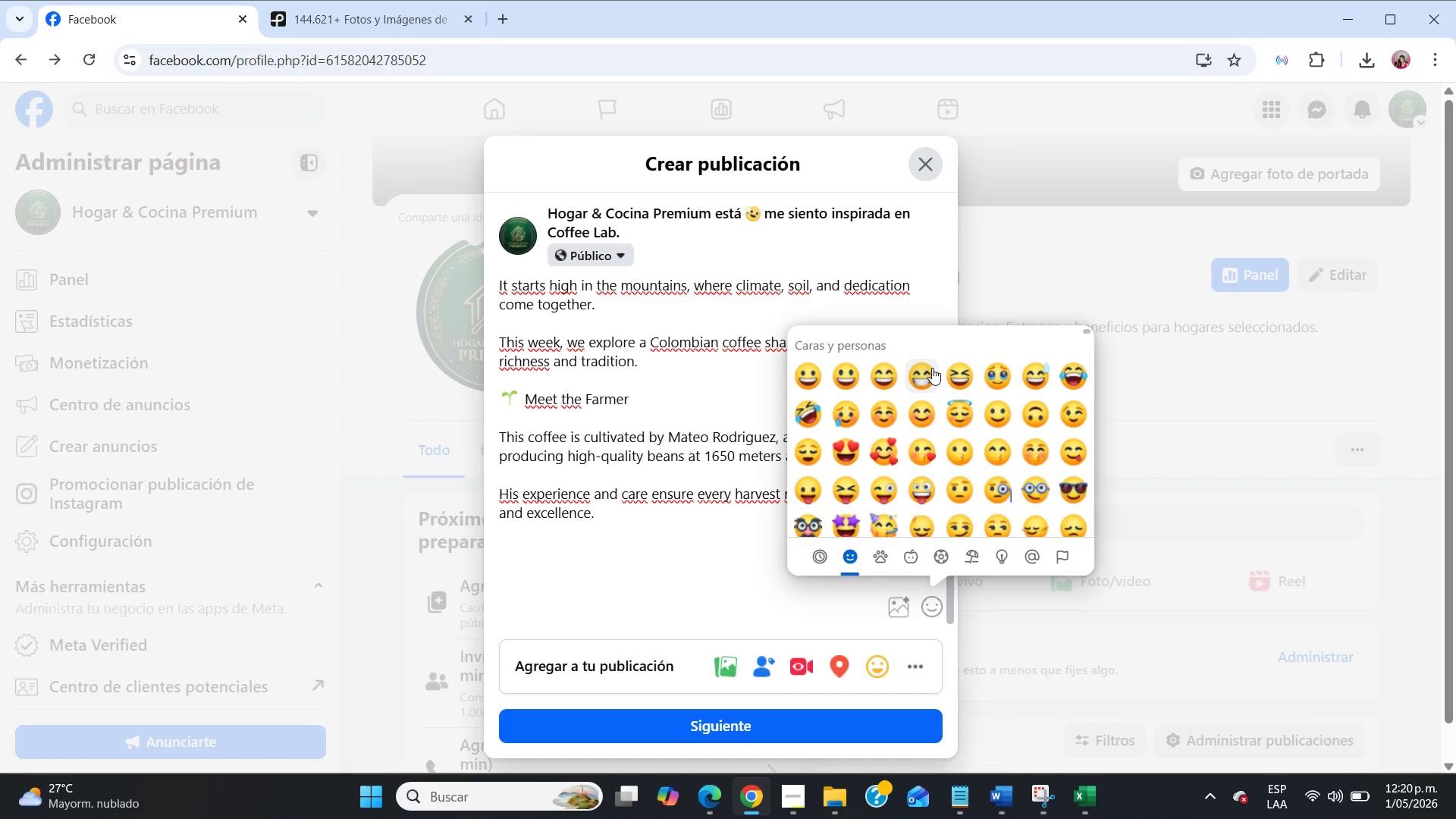 
scroll: coordinate [905, 482], scroll_direction: down, amount: 37.0
 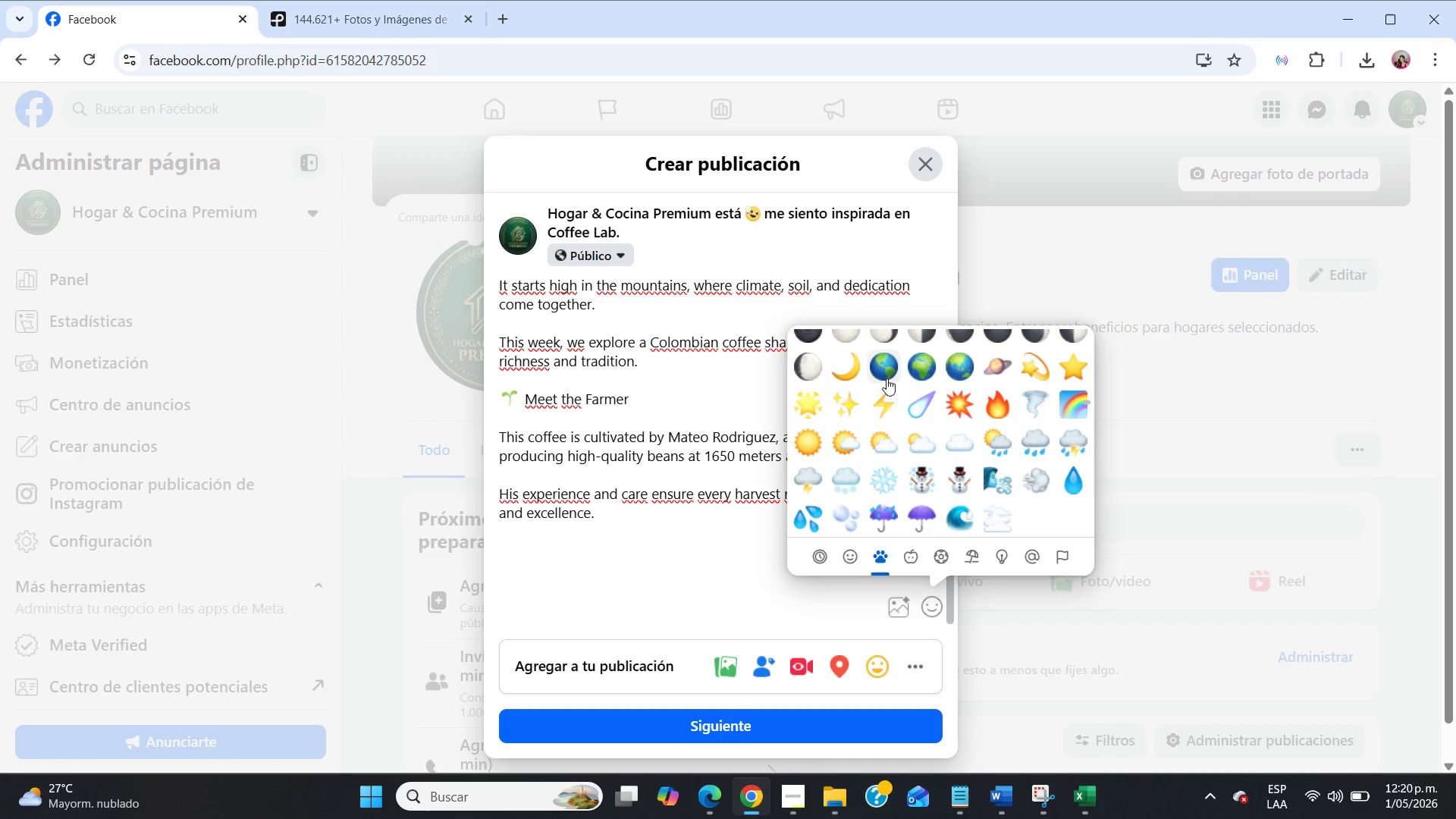 
left_click([886, 378])
 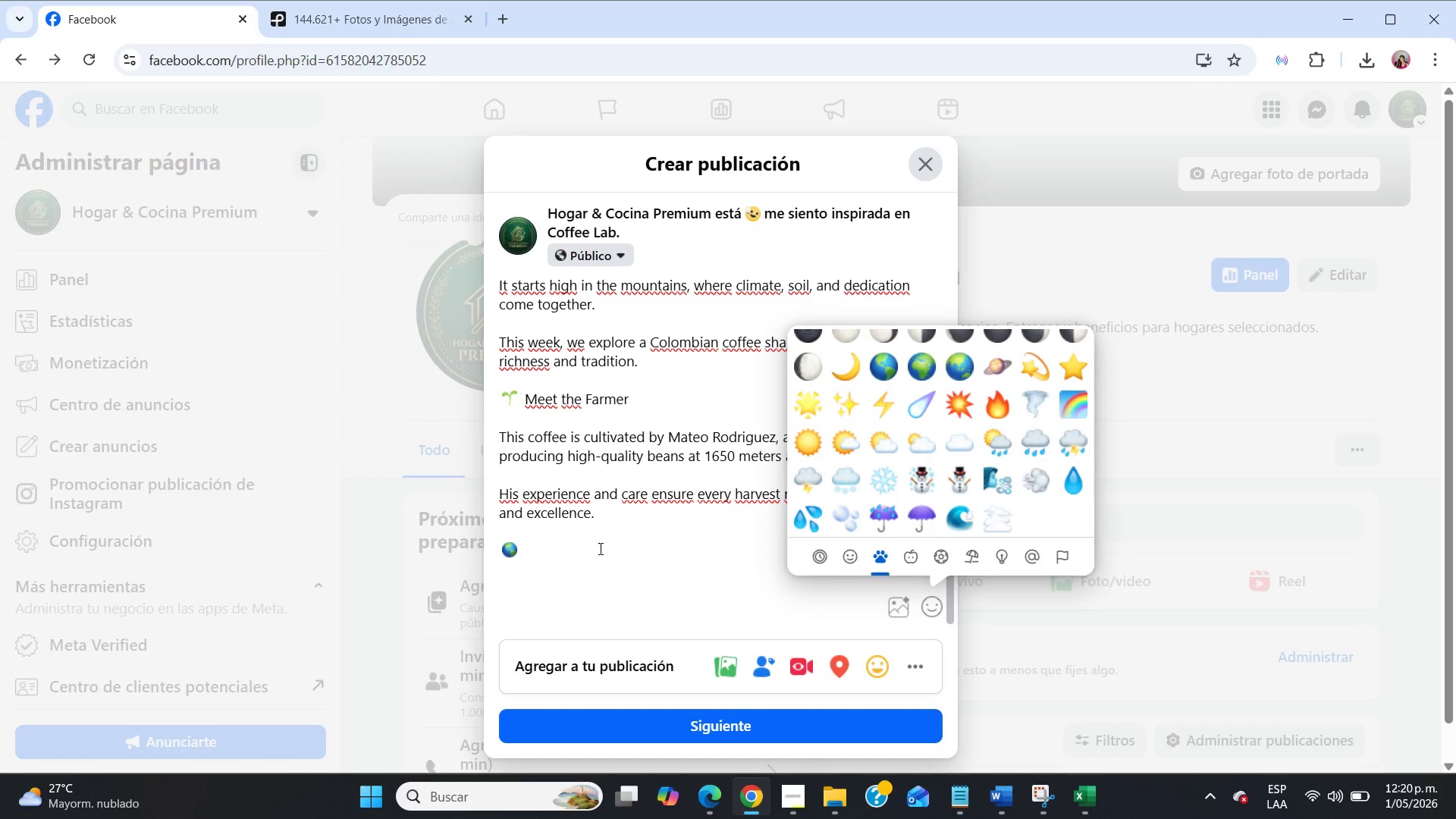 
left_click([570, 569])
 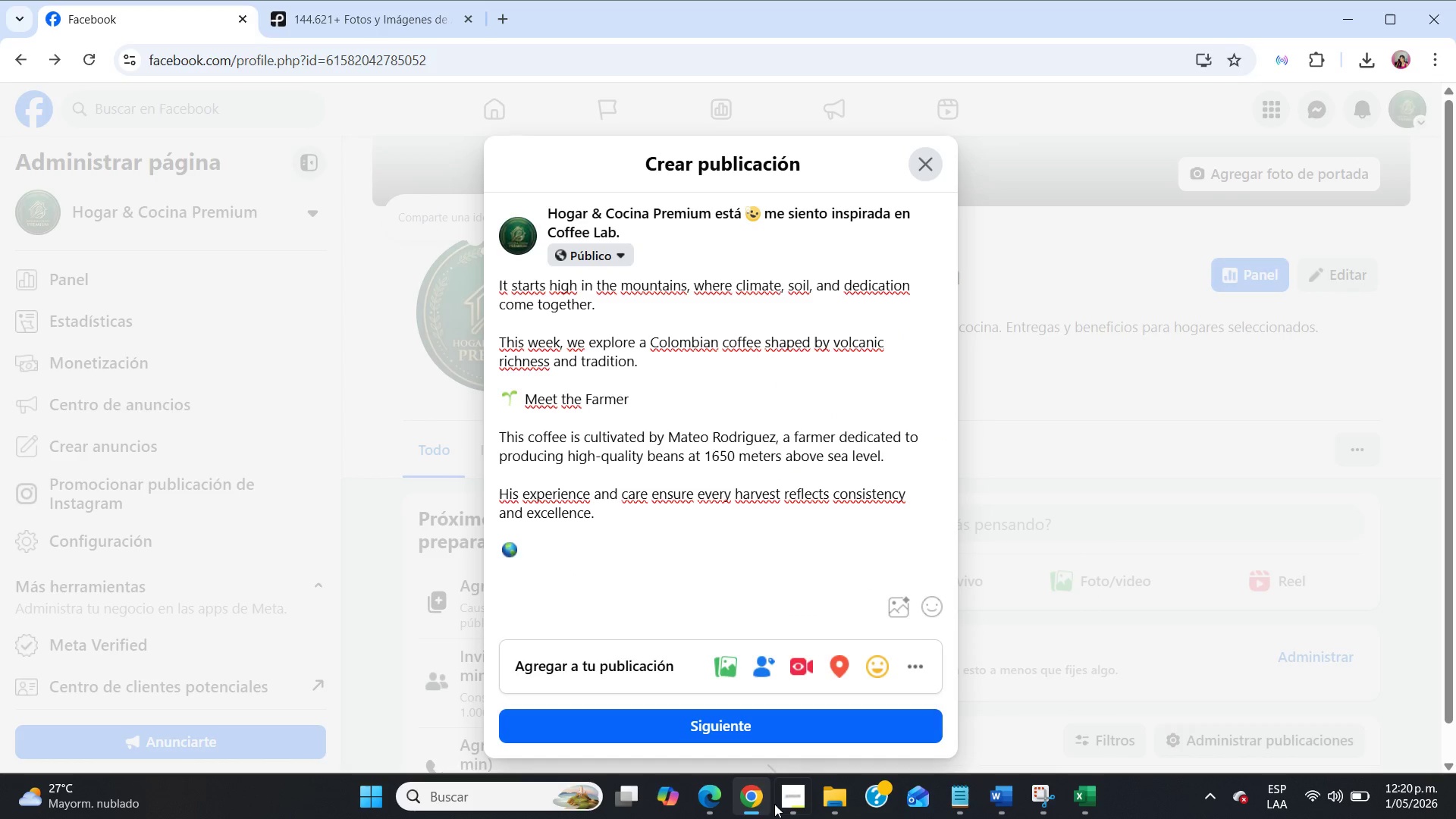 
left_click([780, 805])